 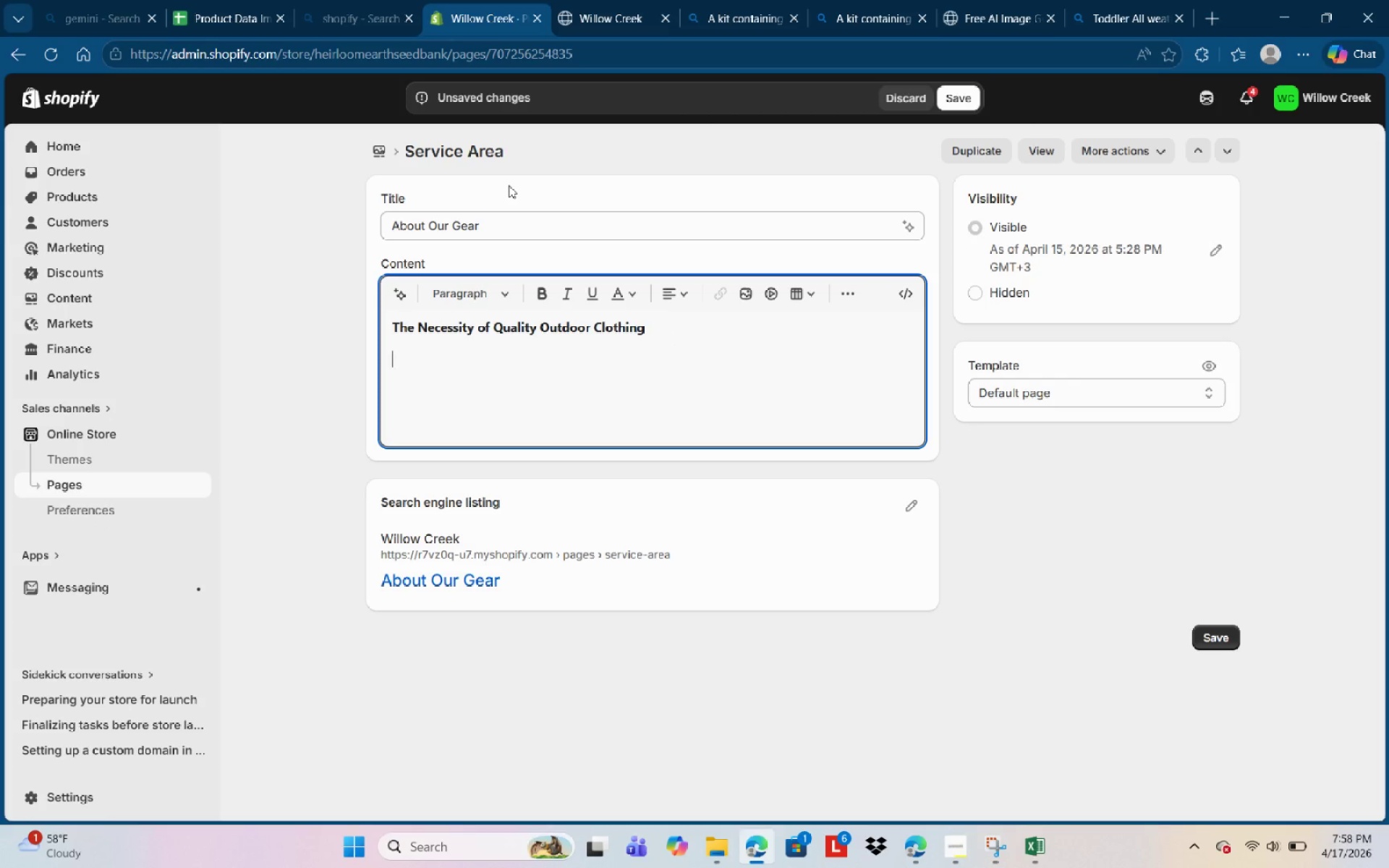 
type(At wik)
key(Backspace)
type(llow Creek)
 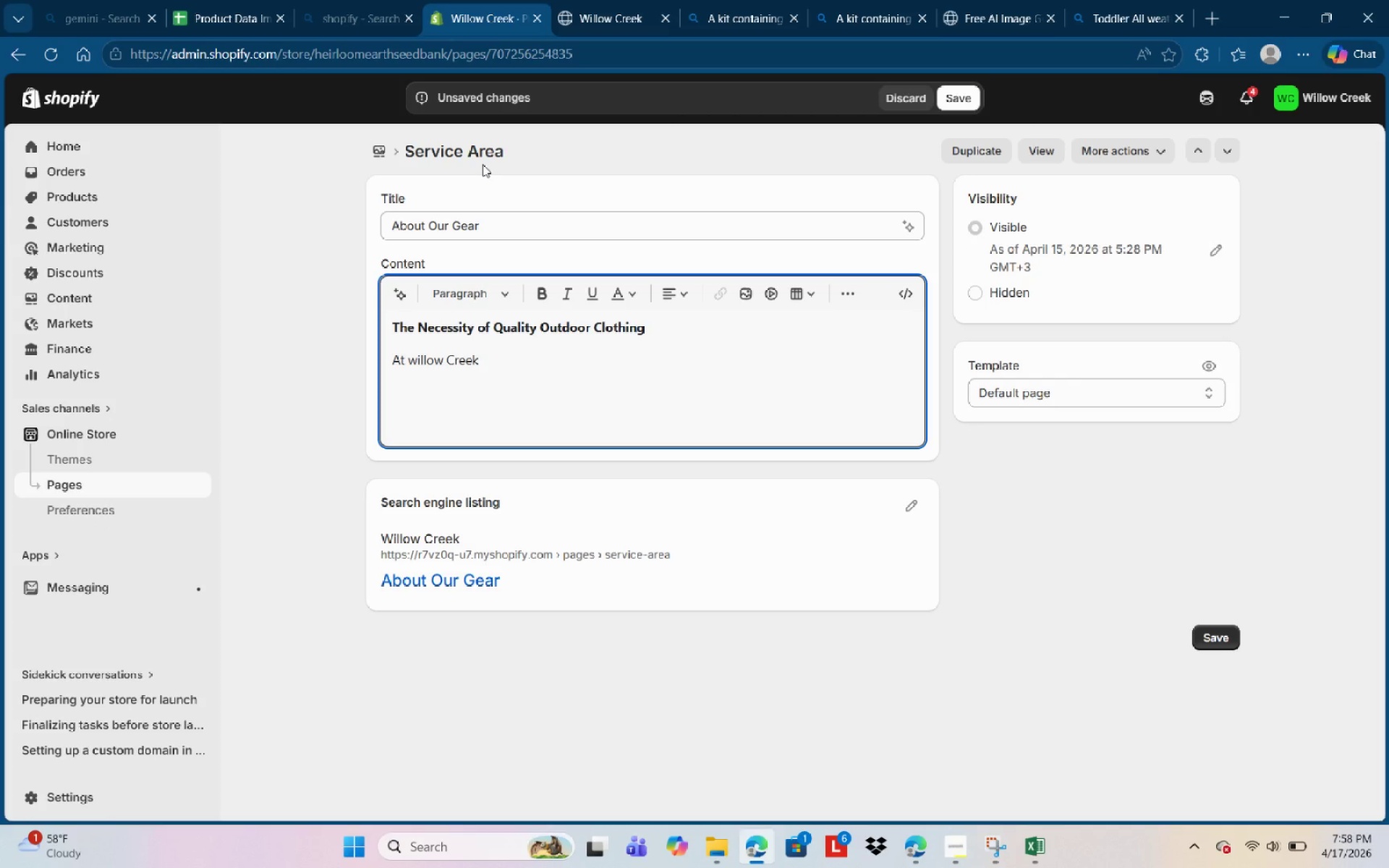 
key(Control+Backspace)
 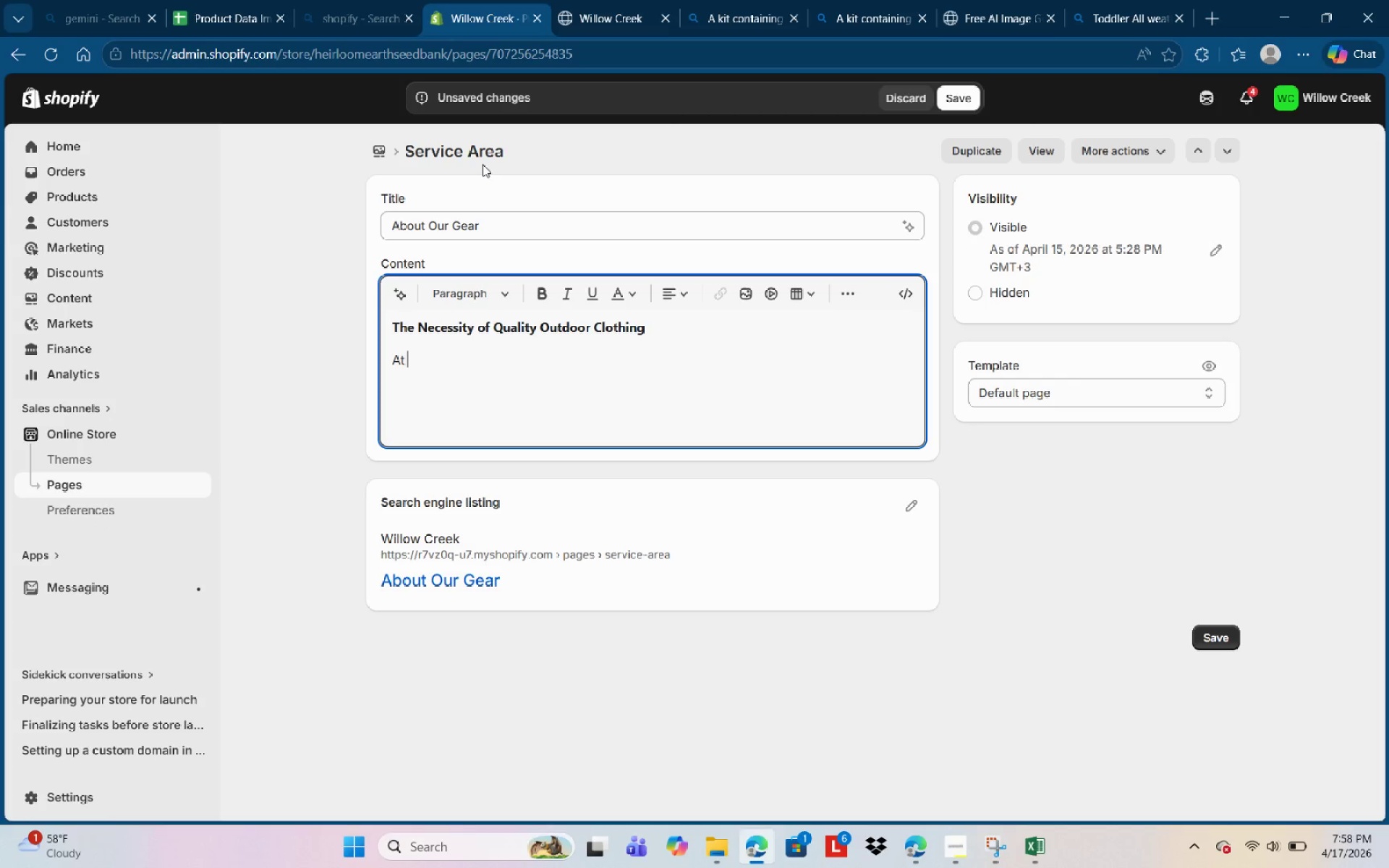 
key(Control+Backspace)
 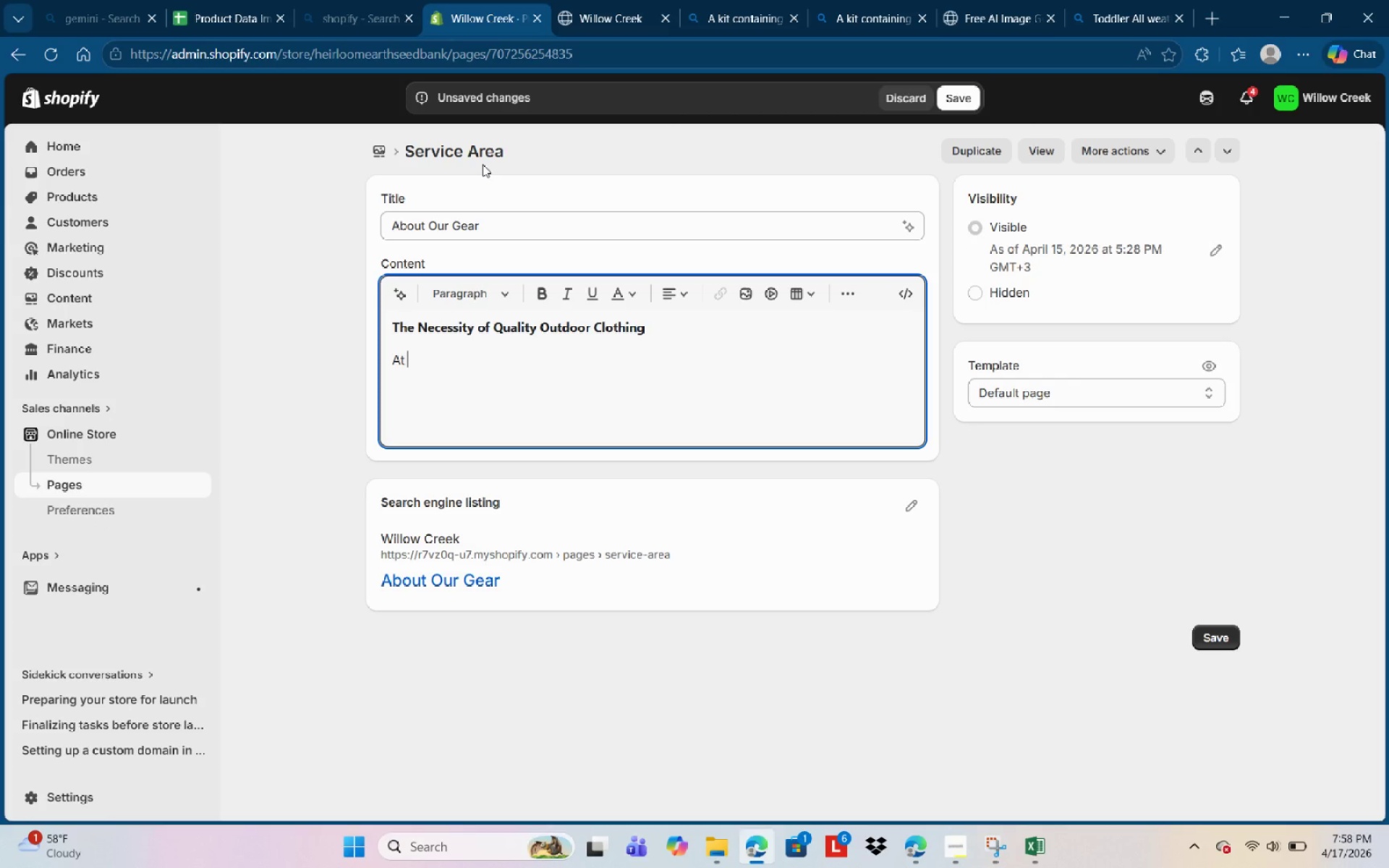 
type(Willow Creek Forest School )
key(Backspace)
type(, the out )
key(Backspace)
type(fo)
key(Backspace)
key(Backspace)
type(door id our classrom )
key(Backspace)
key(Backspace)
key(Backspace)
key(Backspace)
key(Backspace)
key(Backspace)
key(Backspace)
key(Backspace)
key(Backspace)
key(Backspace)
type( classsroom. To ensure that the t)
key(Backspace)
type(weather )
 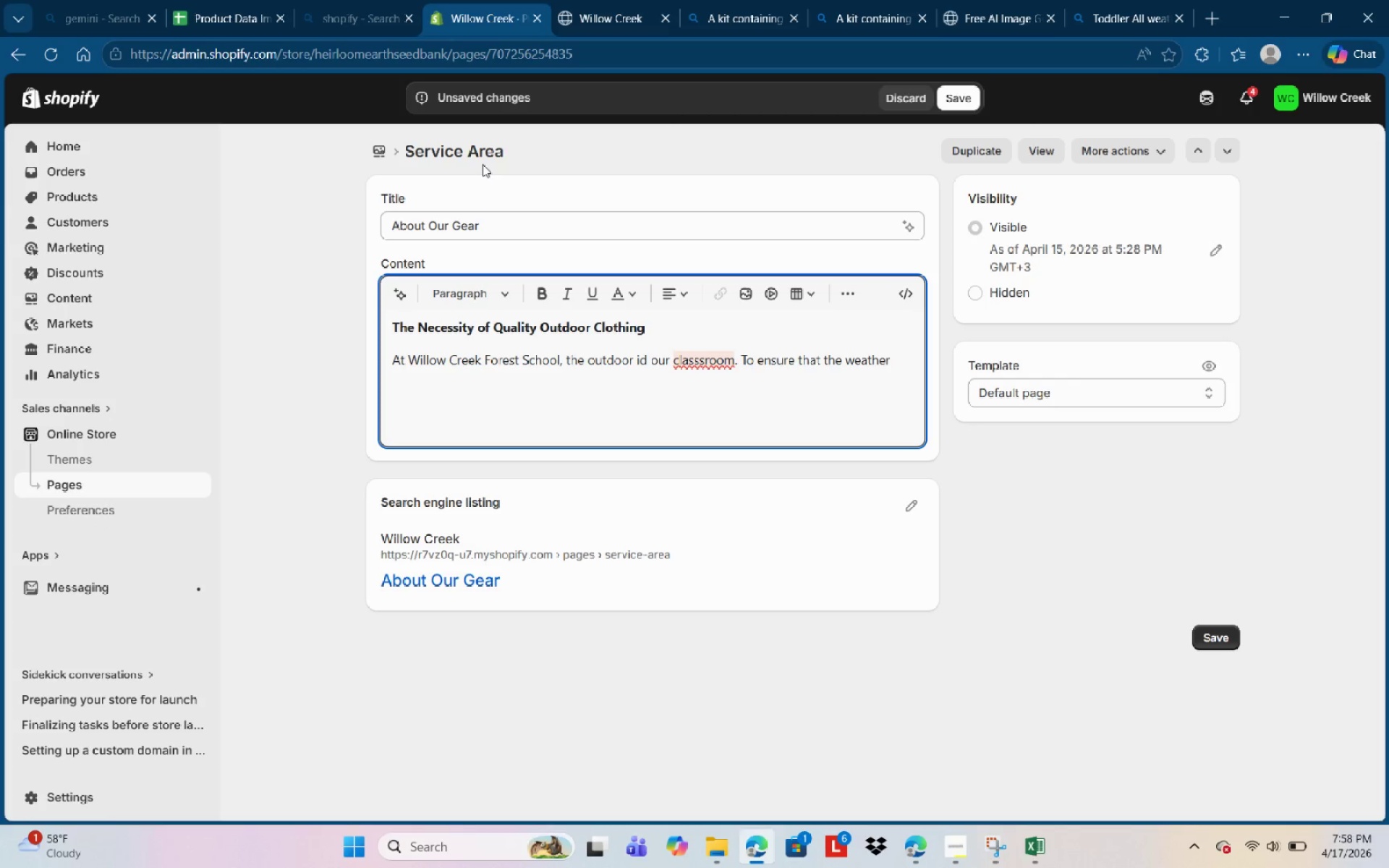 
left_click([763, 449])
 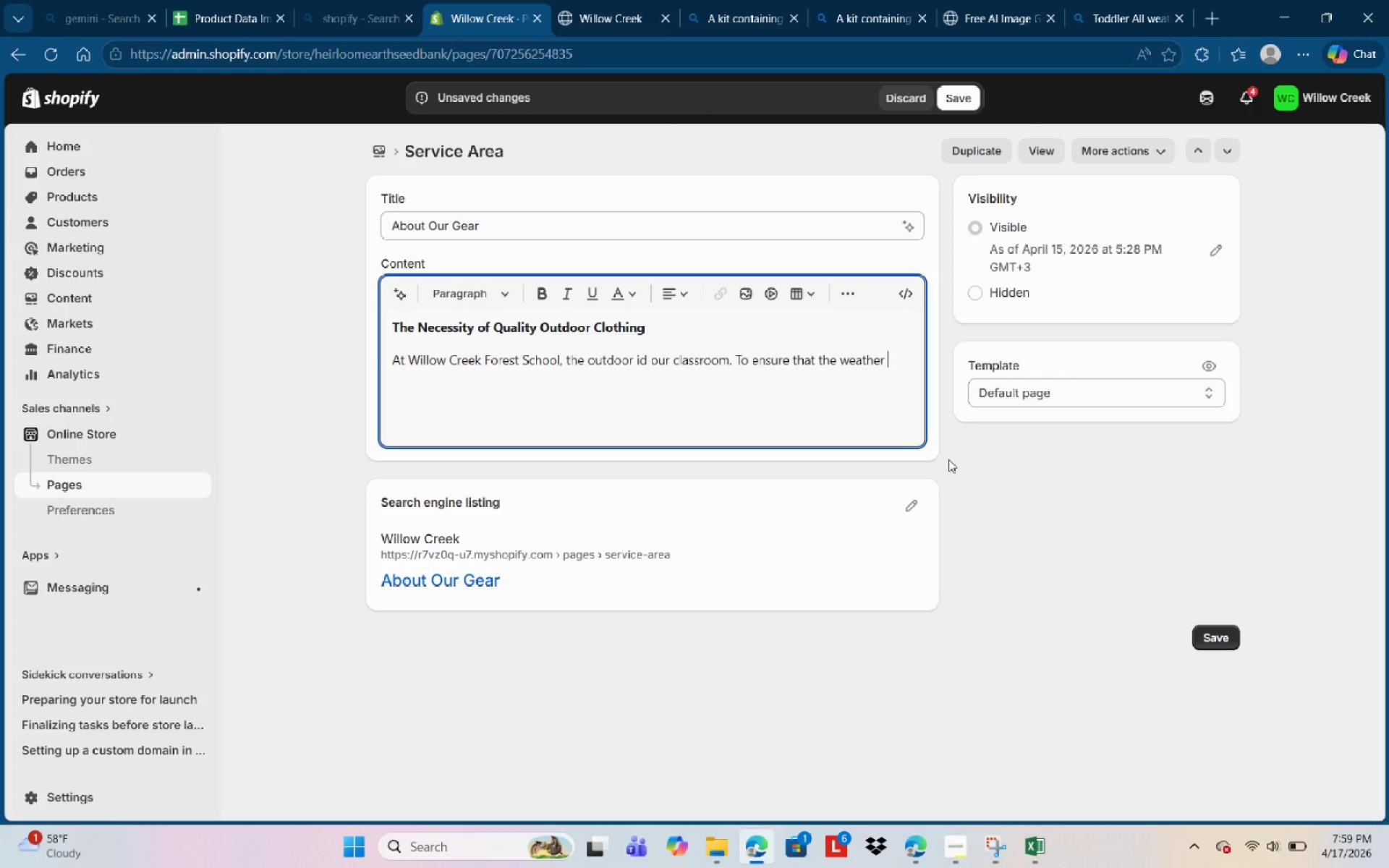 
wait(6.75)
 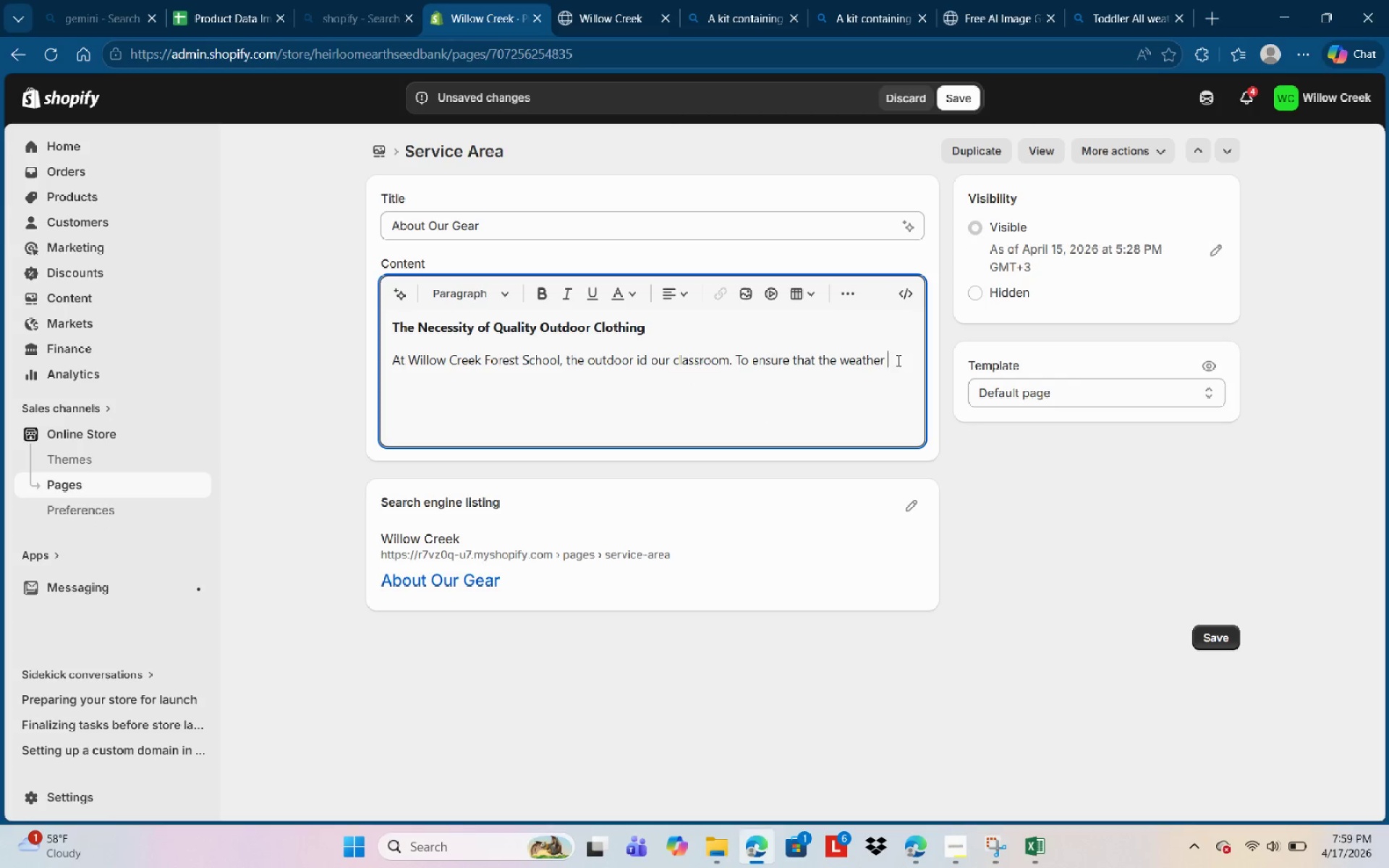 
type(e)
key(Backspace)
type(remainsn )
key(Backspace)
key(Backspace)
type( )
 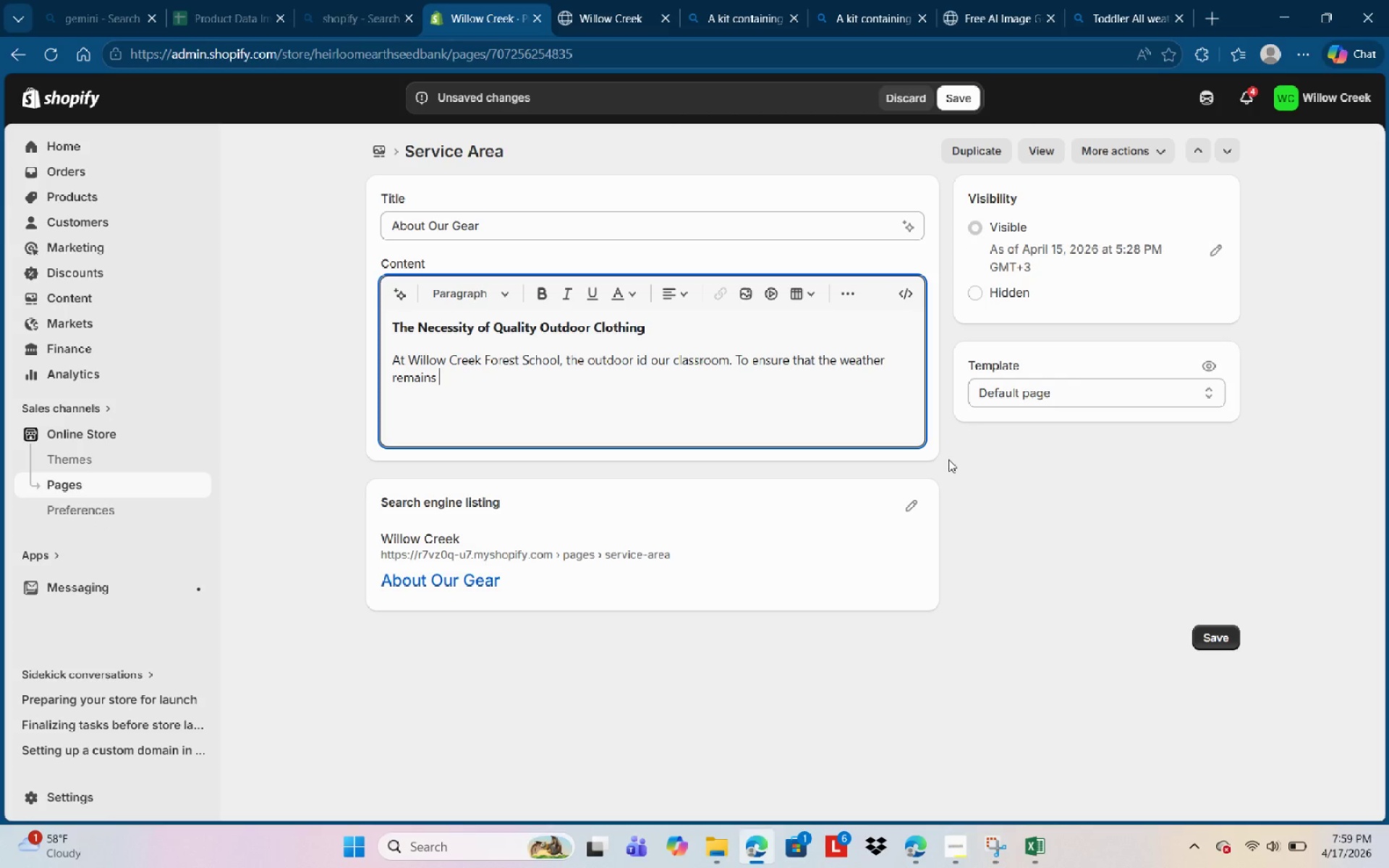 
wait(21.3)
 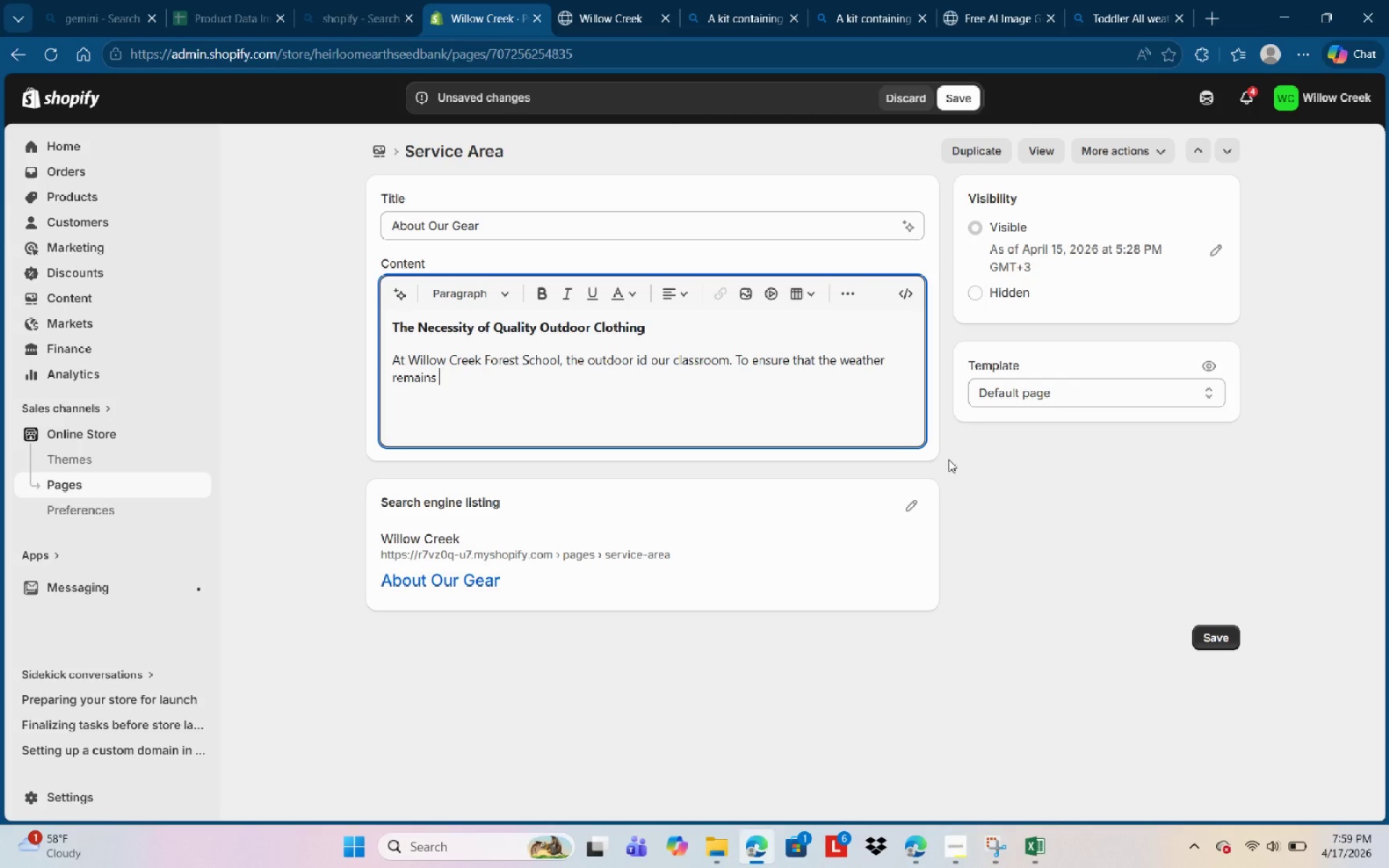 
type(a teacher rather than as )
key(Backspace)
key(Backspace)
type(n obstacj)
key(Backspace)
type(le )
key(Backspace)
type(, high )
key(Backspace)
type(-quality gre)
key(Backspace)
key(Backspace)
type(ear is essential.p)
key(Backspace)
type( Propper )
 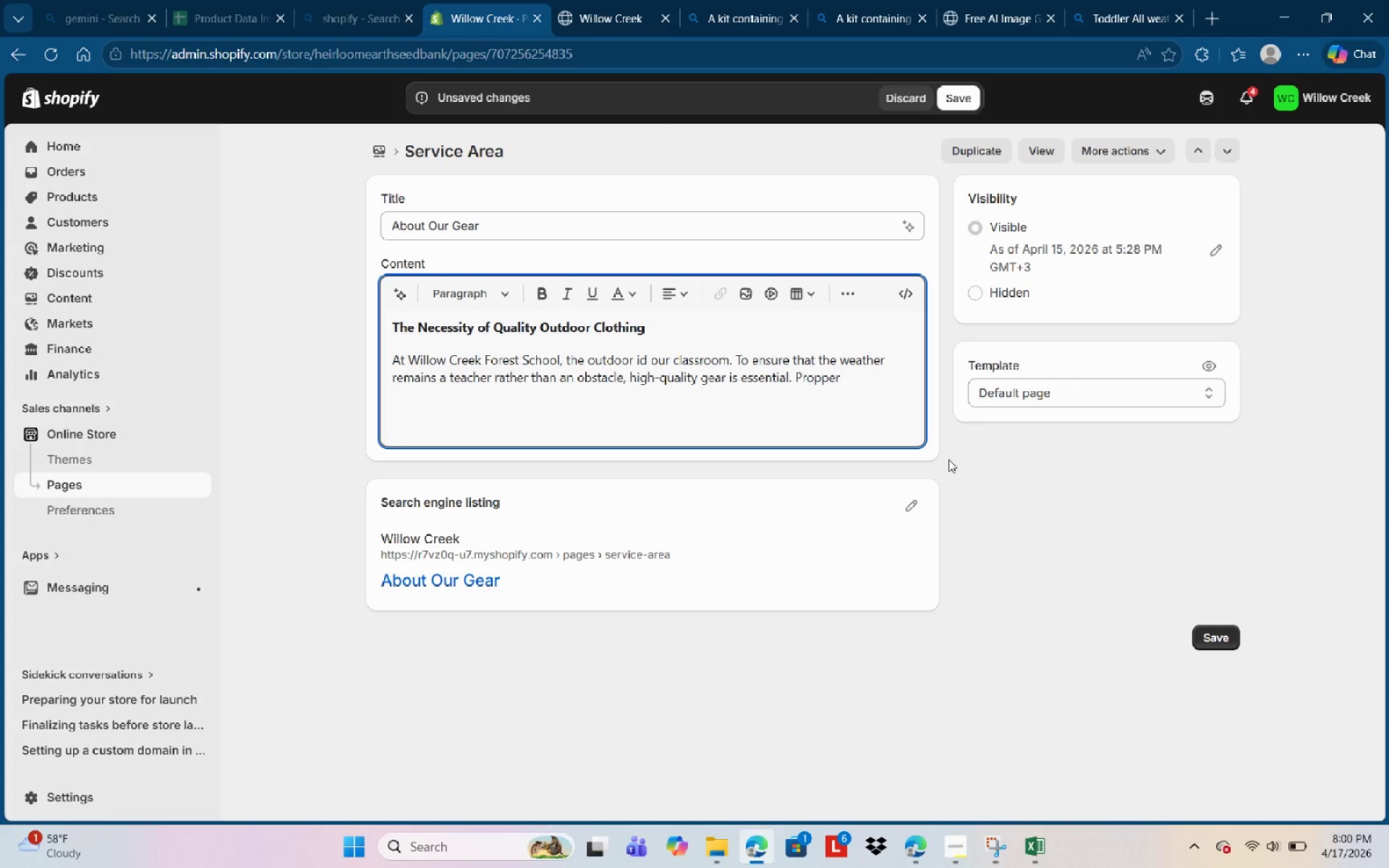 
key(Backspace)
key(Backspace)
key(Backspace)
type(w)
key(Backspace)
key(Backspace)
type(er ''weater)
key(Backspace)
key(Backspace)
type(her )
 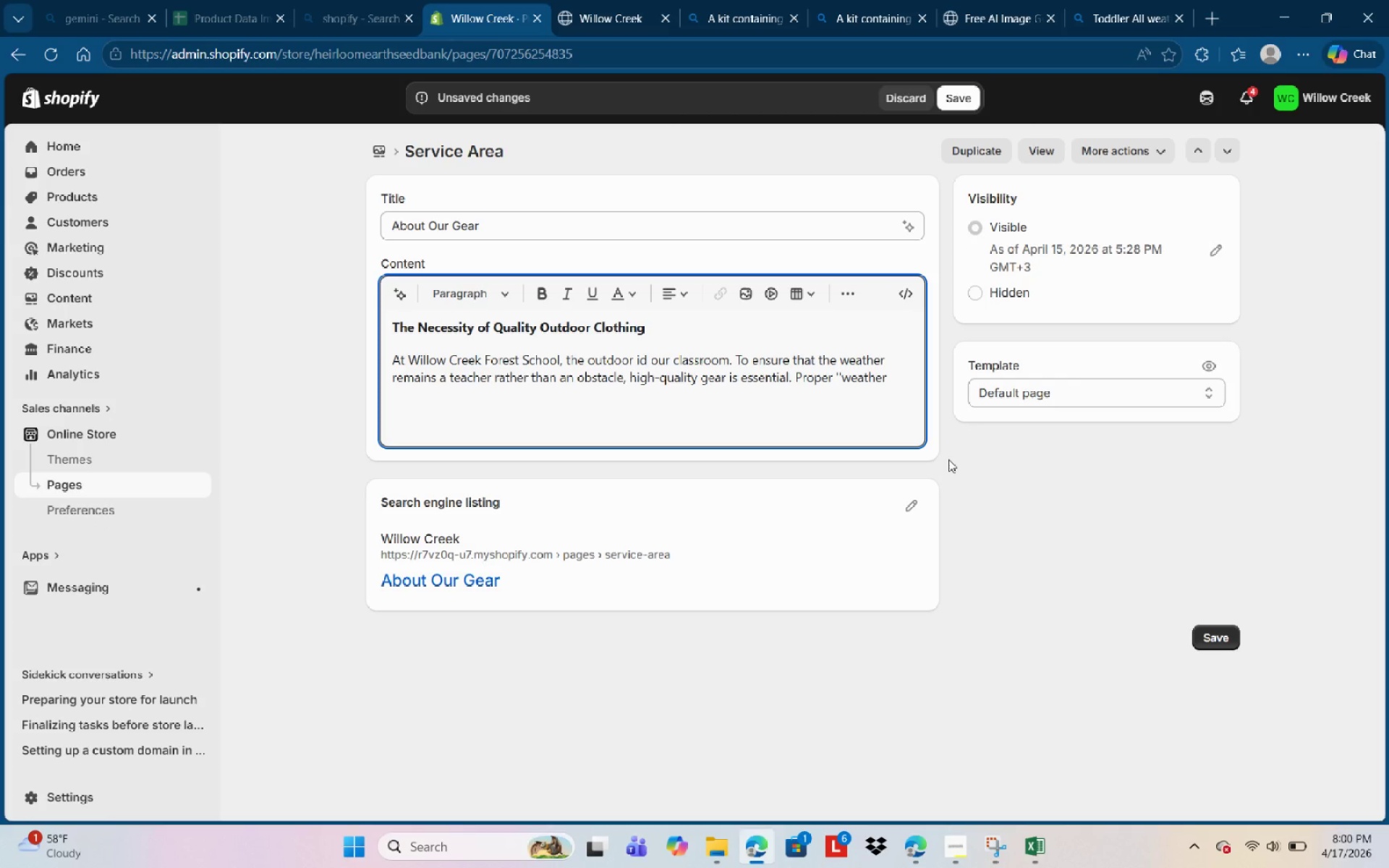 
key(Backspace)
type(-proof )
key(Backspace)
type('' clothing allows children to regulate their body temprature )
key(Backspace)
key(Backspace)
key(Backspace)
key(Backspace)
key(Backspace)
type(ture )
key(Backspace)
key(Backspace)
key(Backspace)
key(Backspace)
key(Backspace)
 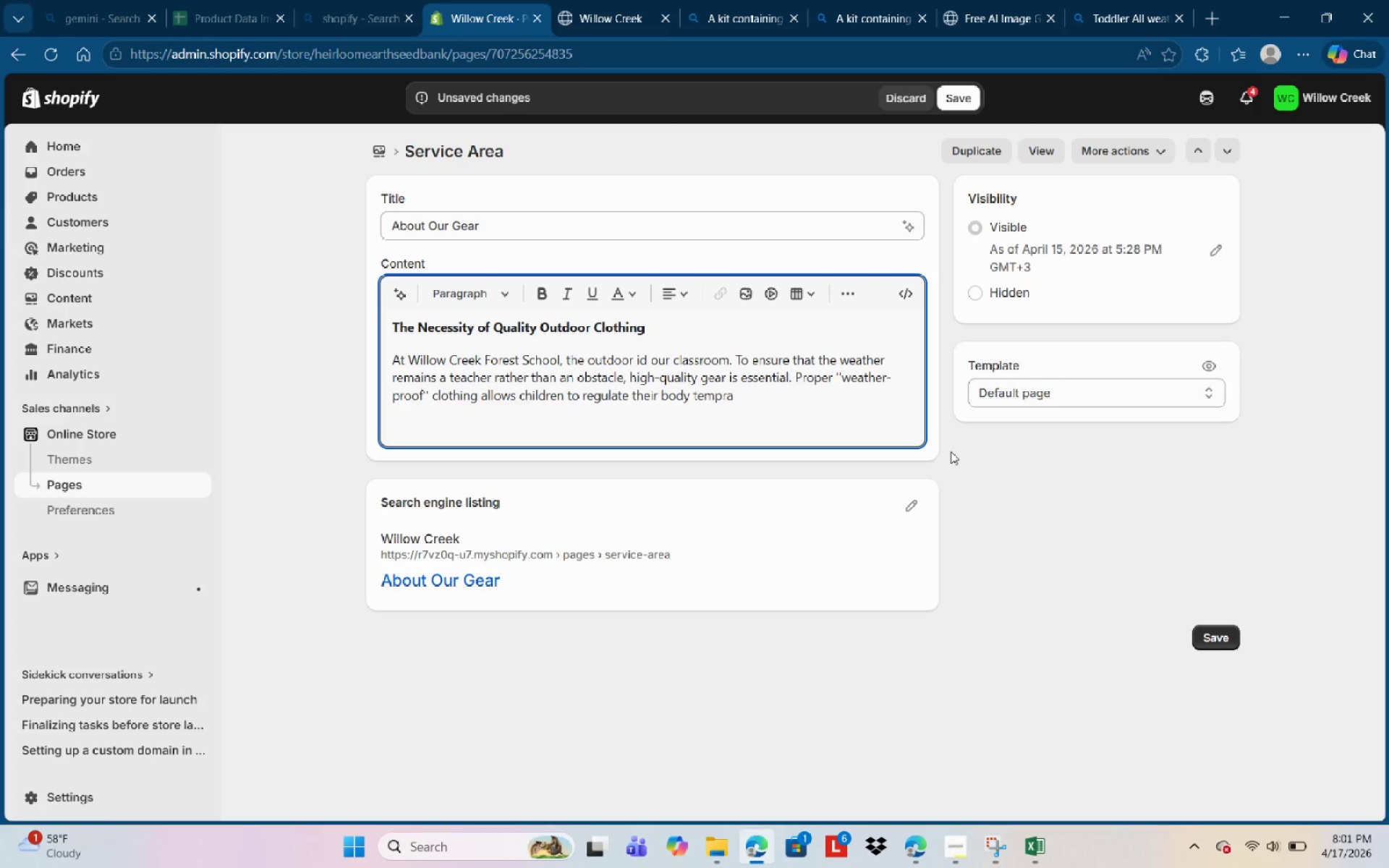 
wait(7.95)
 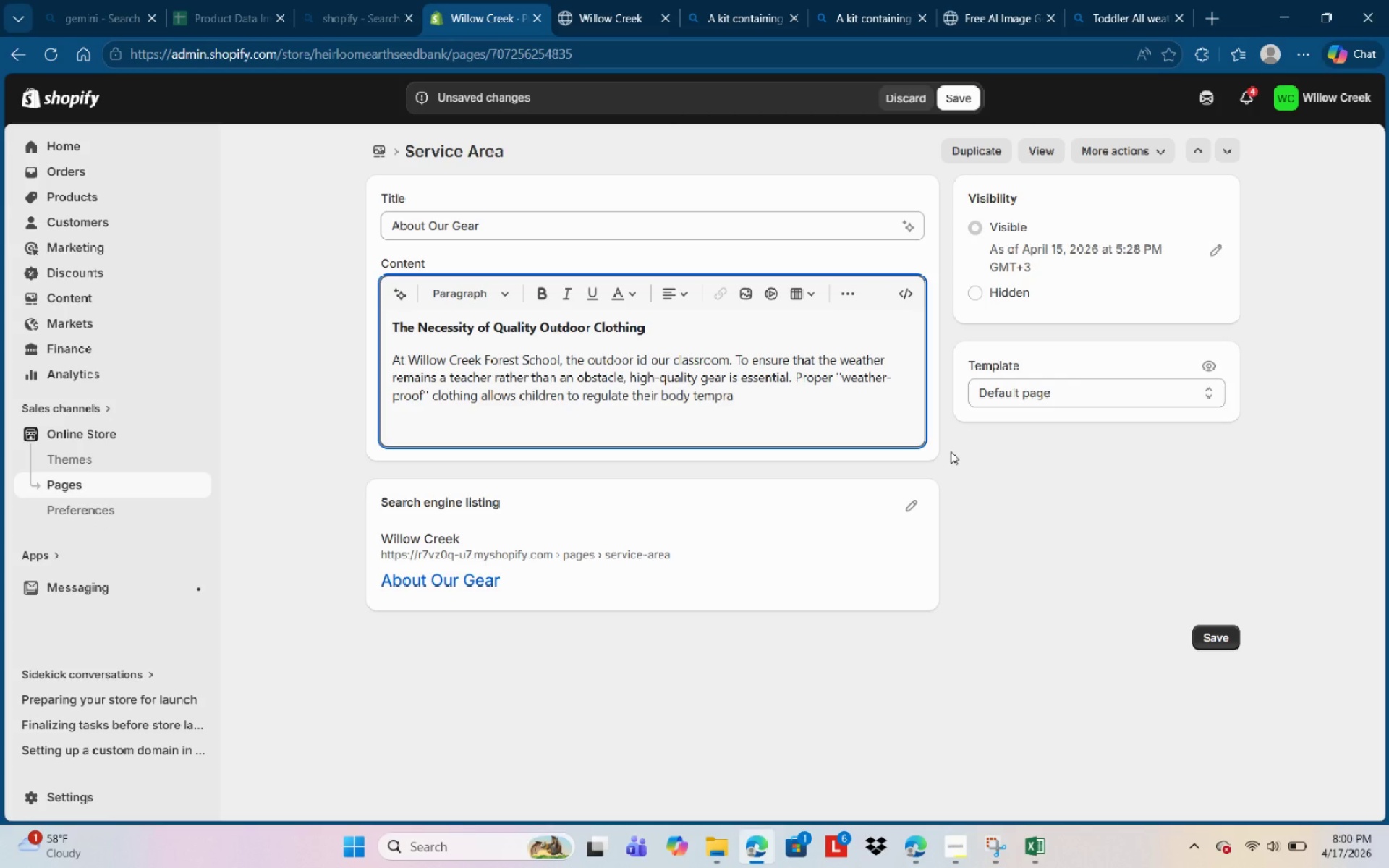 
key(Backspace)
key(Backspace)
type(erature )
 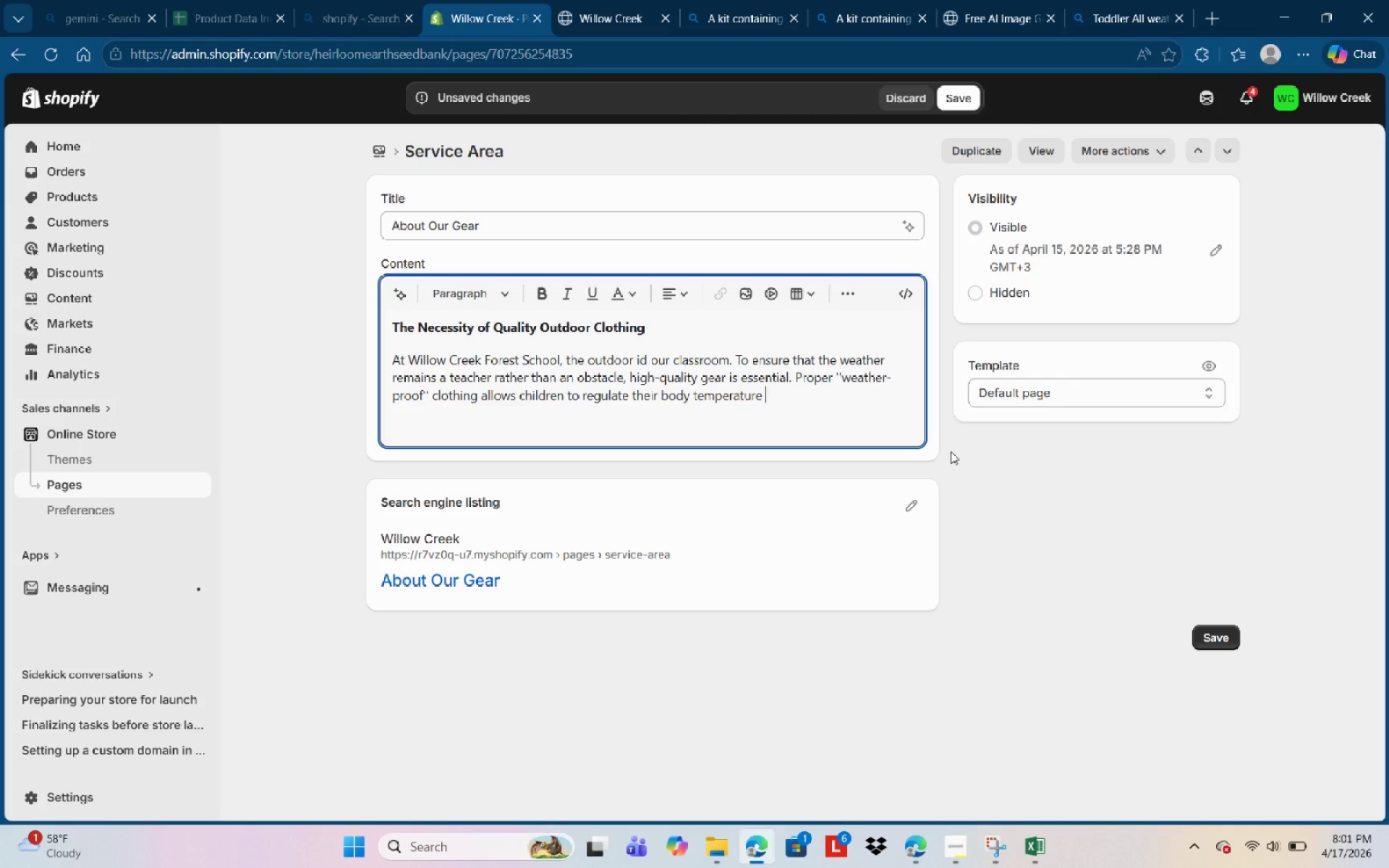 
type(stay dry, and focus entierly )
key(Backspace)
key(Backspace)
key(Backspace)
 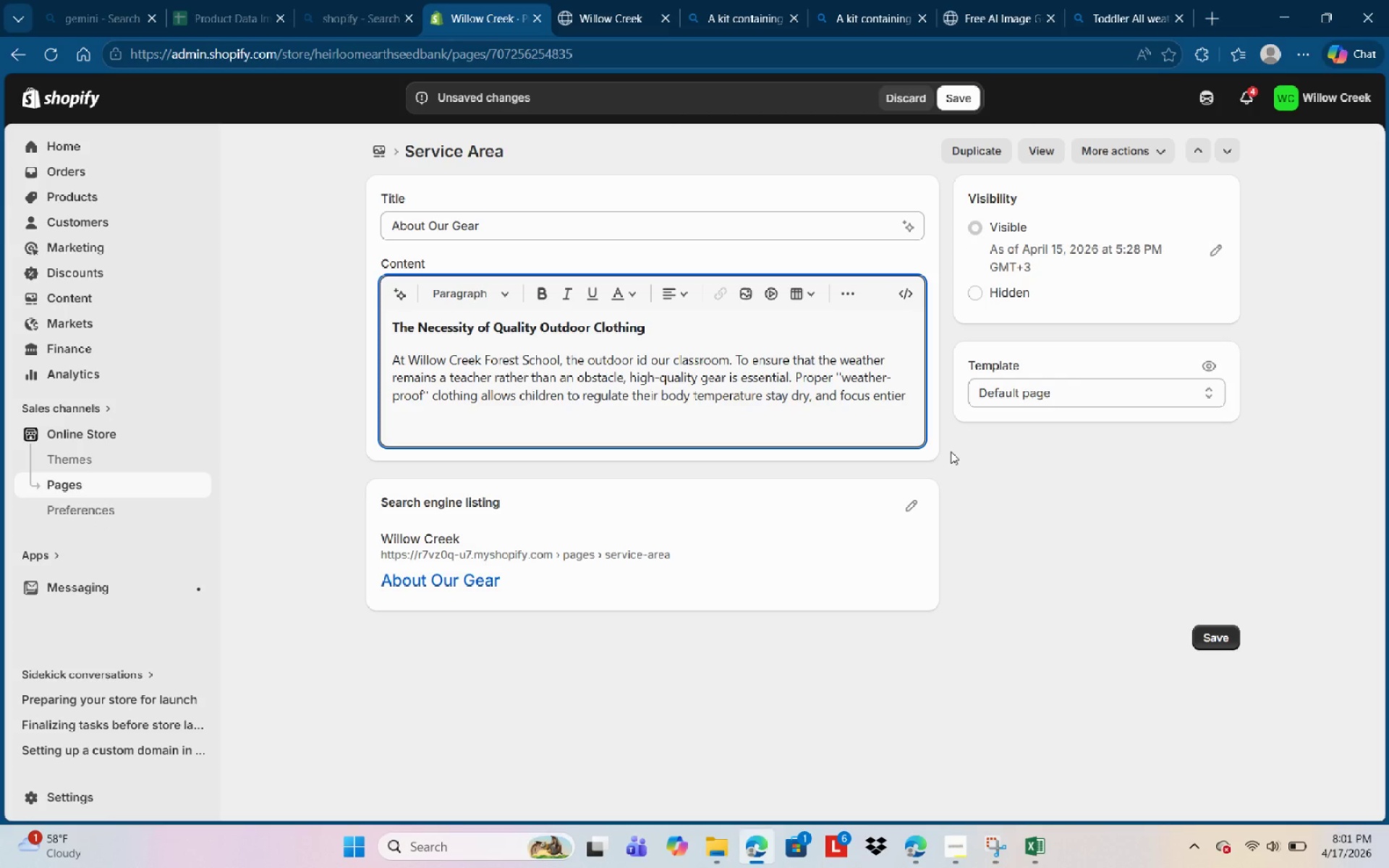 
wait(5.78)
 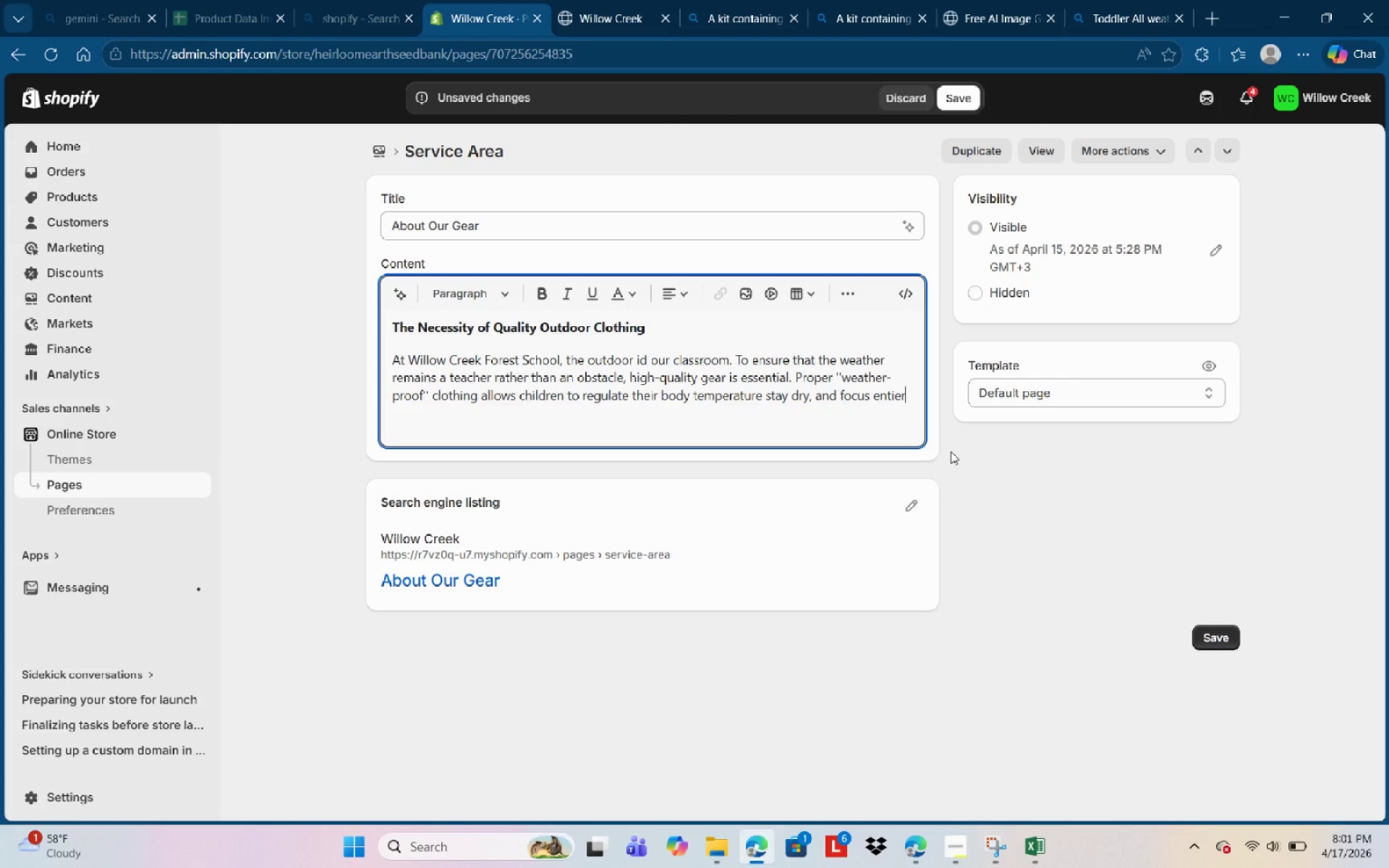 
key(Backspace)
key(Backspace)
type(rely on the wom)
key(Backspace)
type(nders of nature )
key(Backspace)
type(. )
 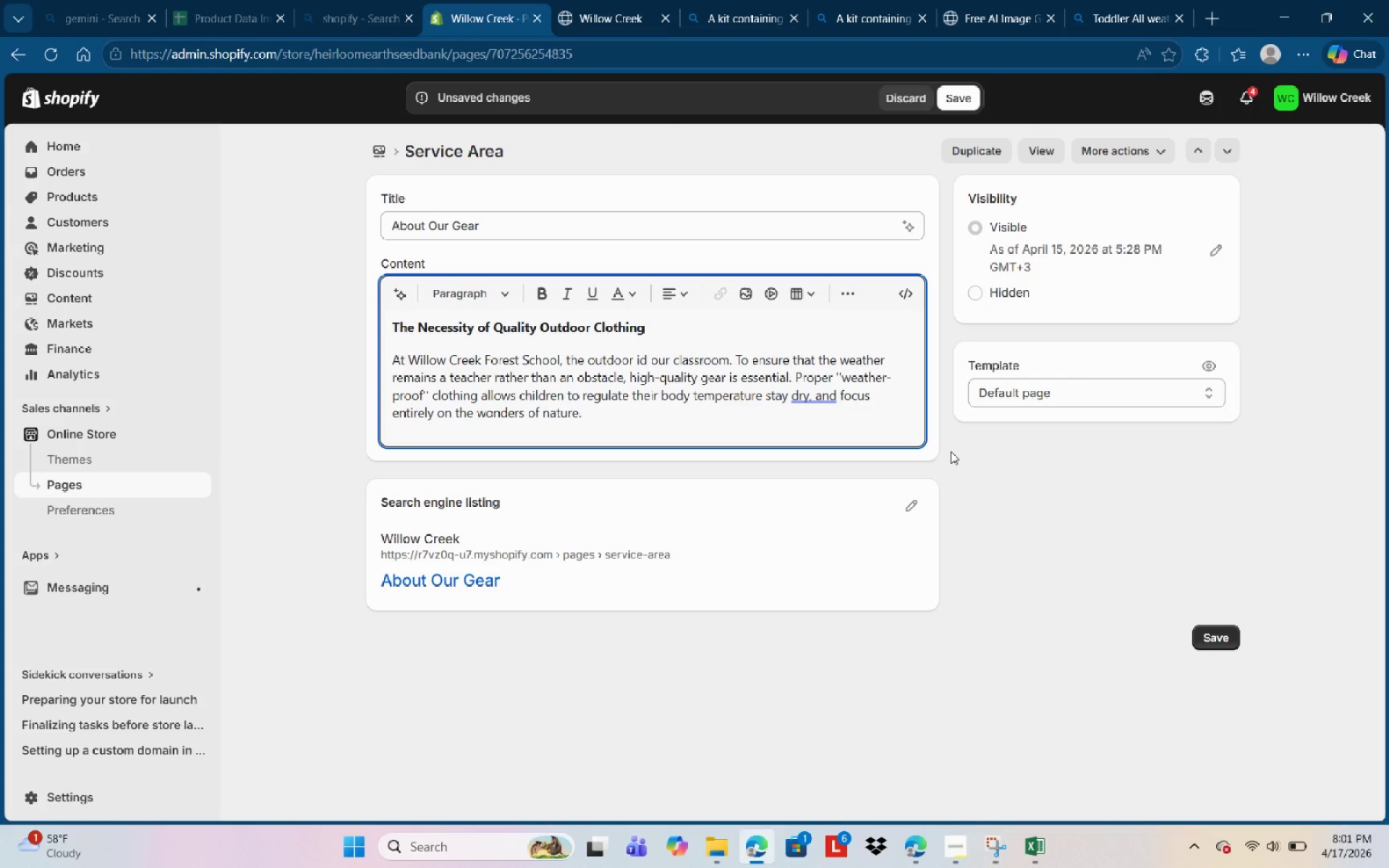 
key(Enter)
 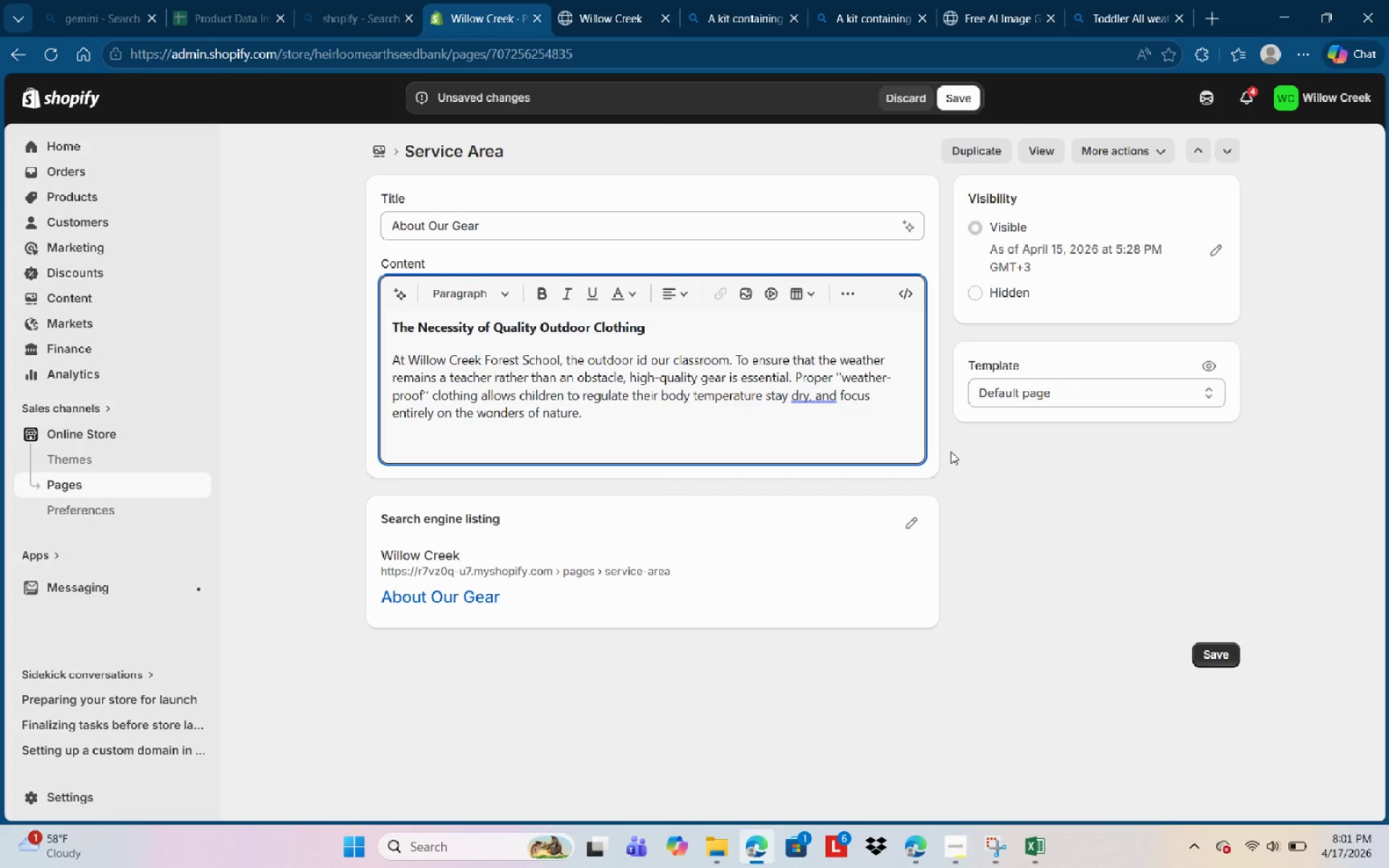 
type(Poorlu )
key(Backspace)
key(Backspace)
type(y made gear can lead to discomfort )
key(Backspace)
type(, dampness, and a shorter learnun)
key(Backspace)
key(Backspace)
type(ing )
 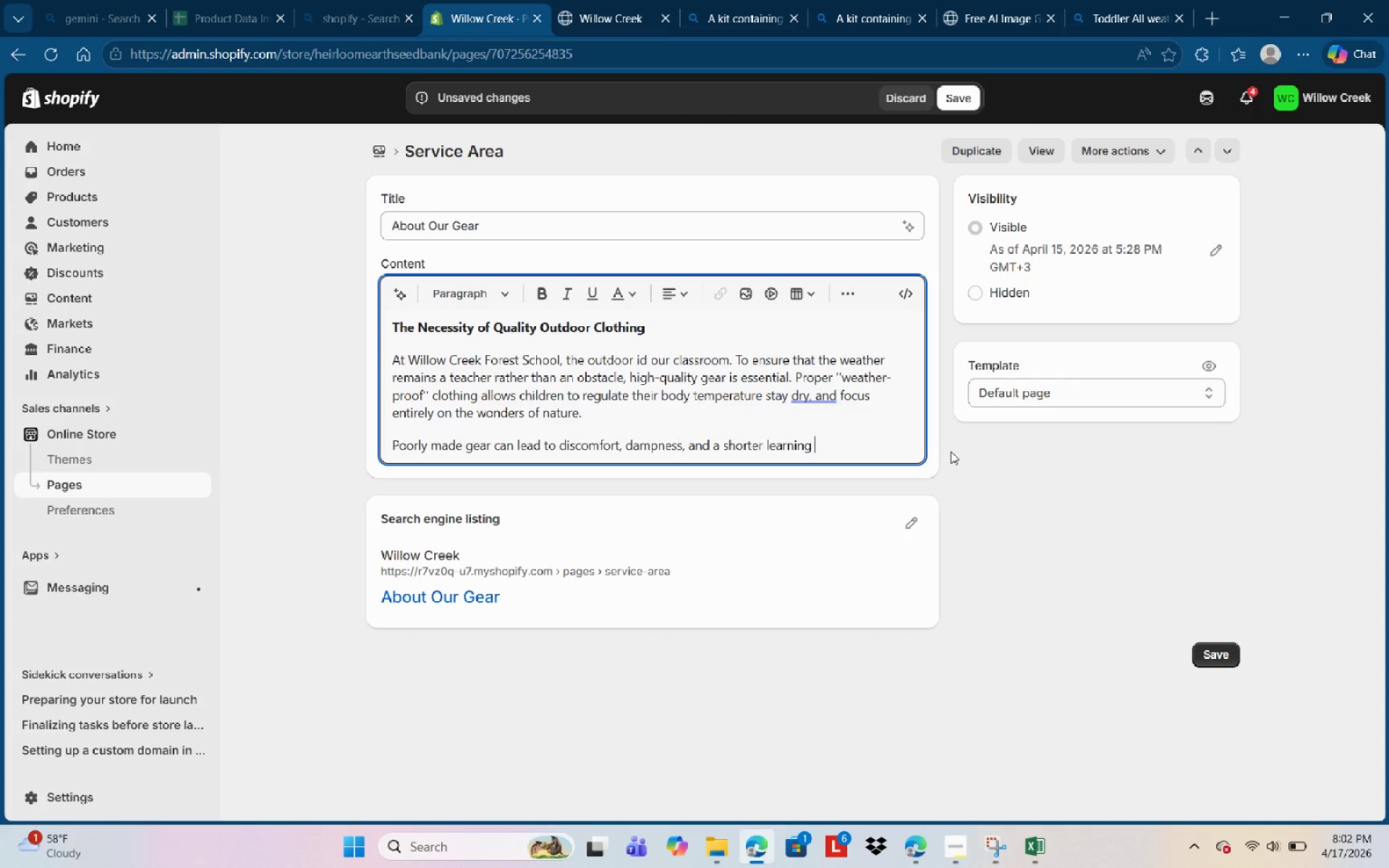 
type(dat)
key(Backspace)
type(y. )
 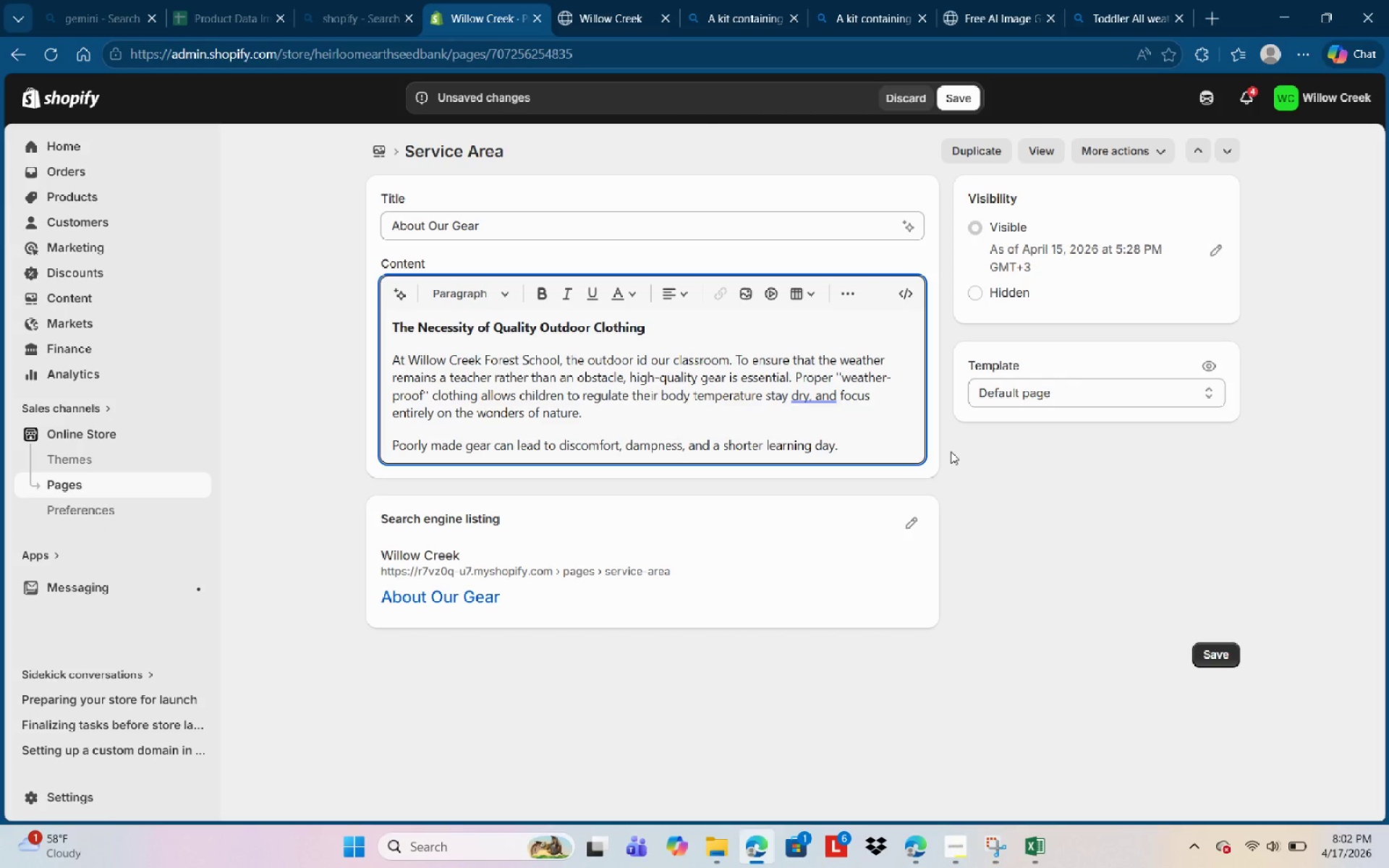 
wait(5.25)
 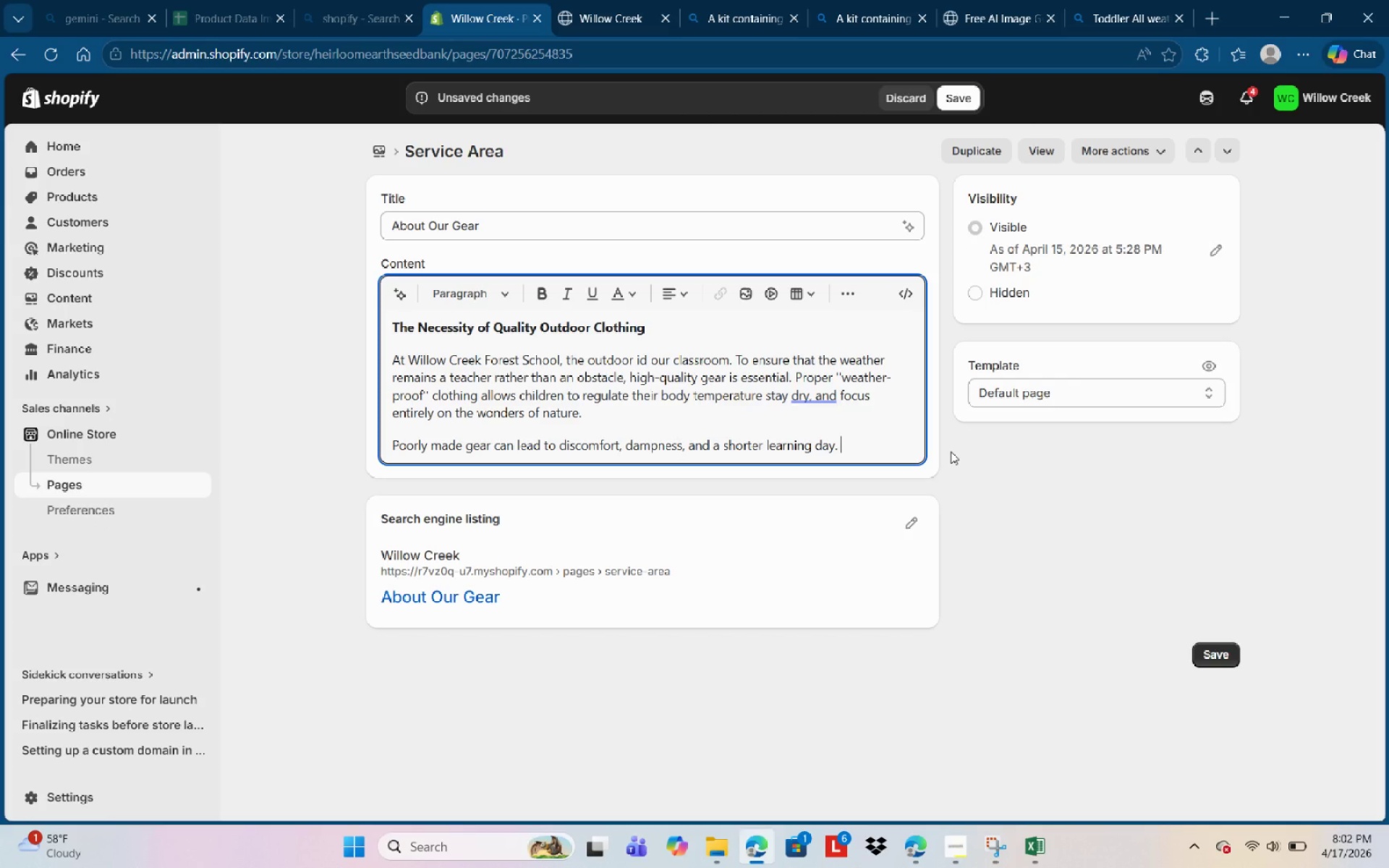 
type(By investio)
key(Backspace)
type(ng )
 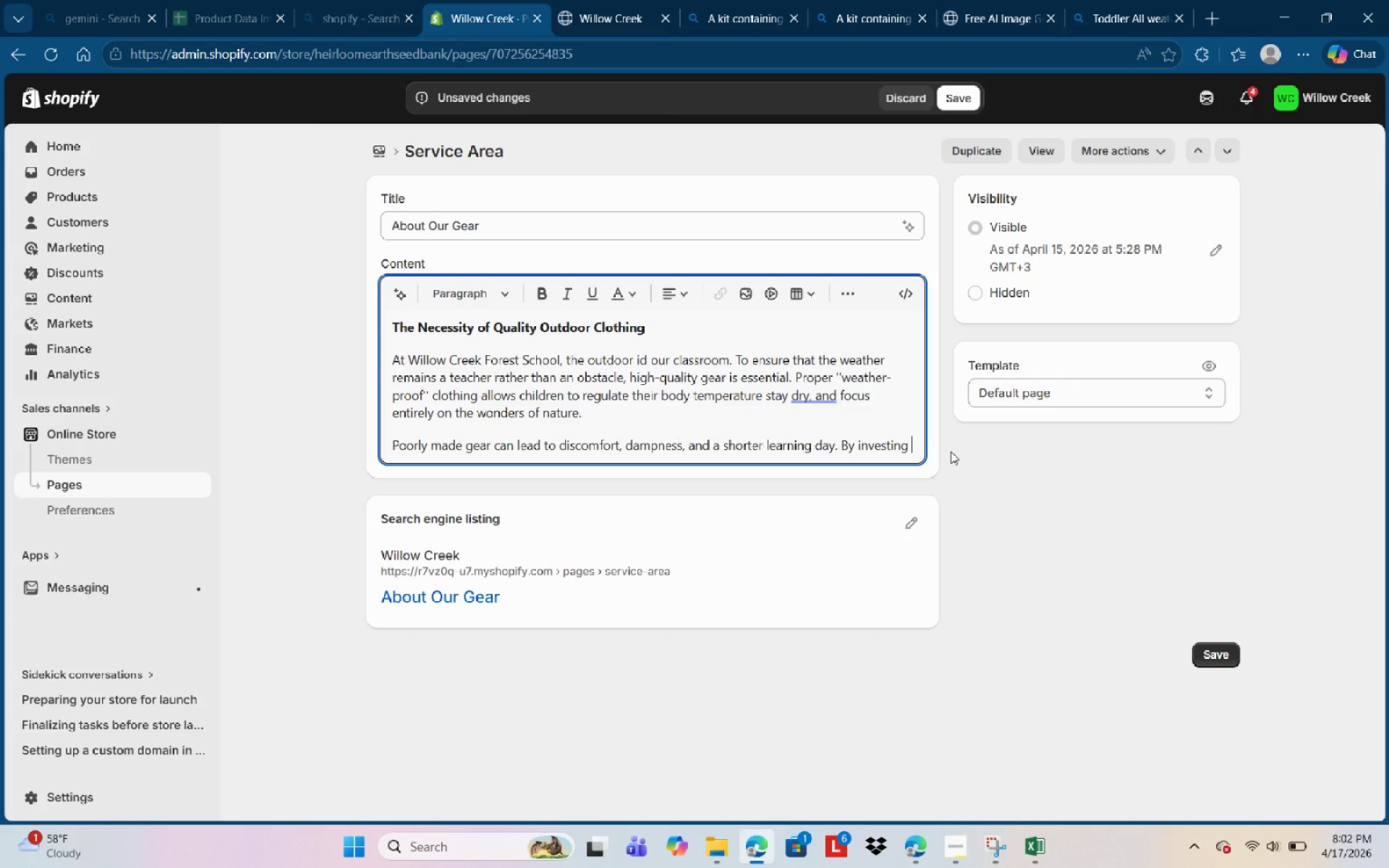 
type(in the )
 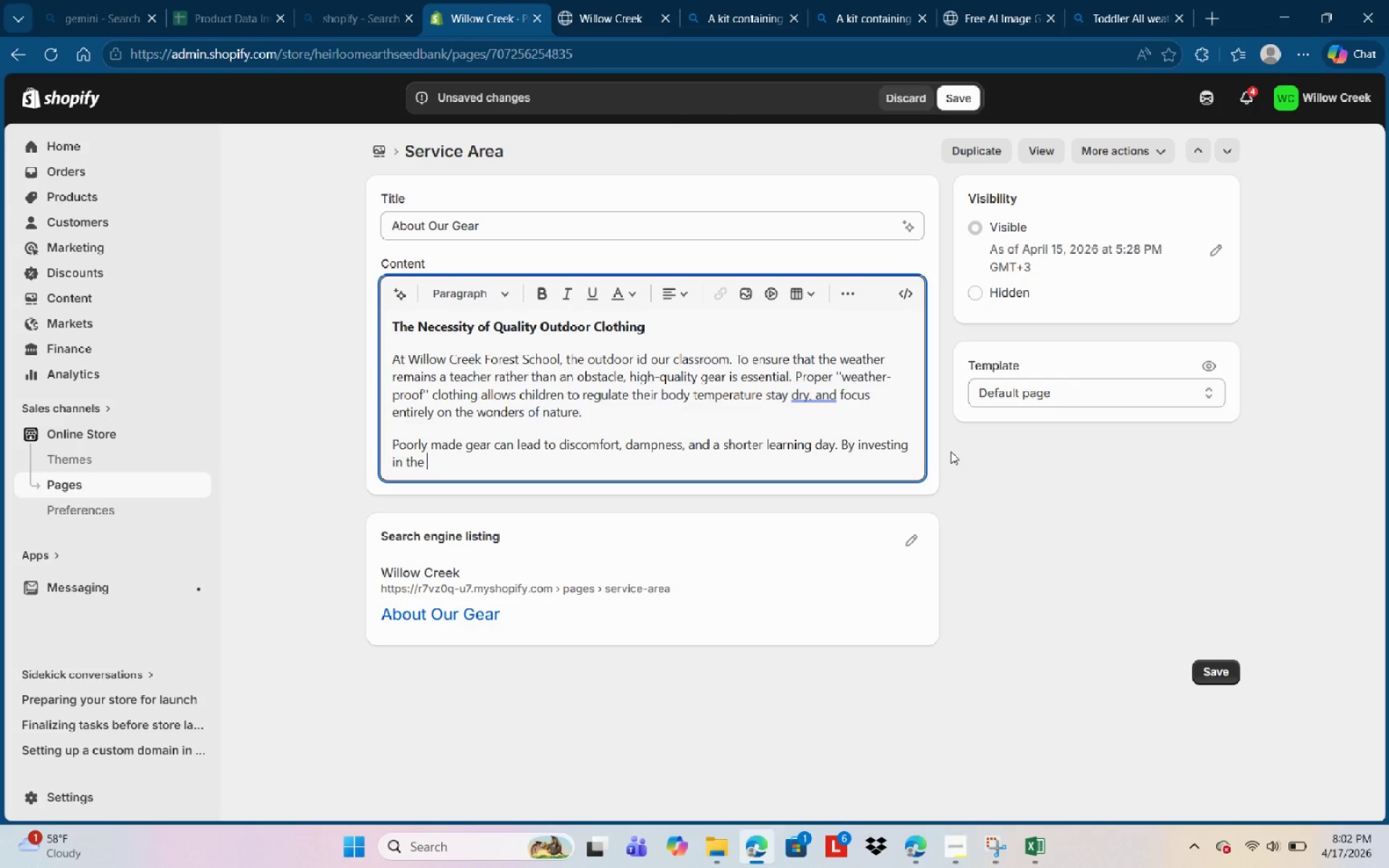 
type(durable, professional )
 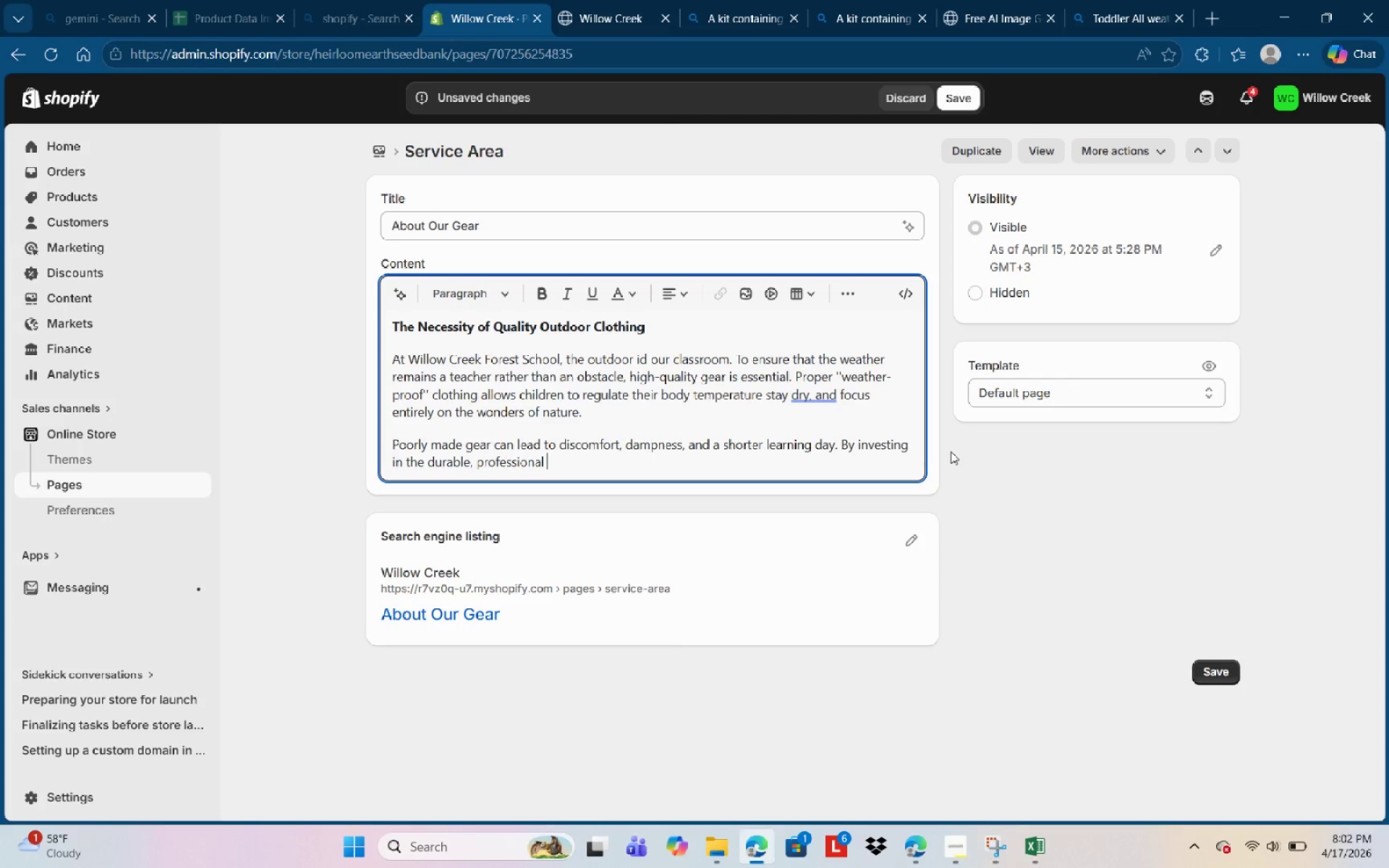 
wait(5.62)
 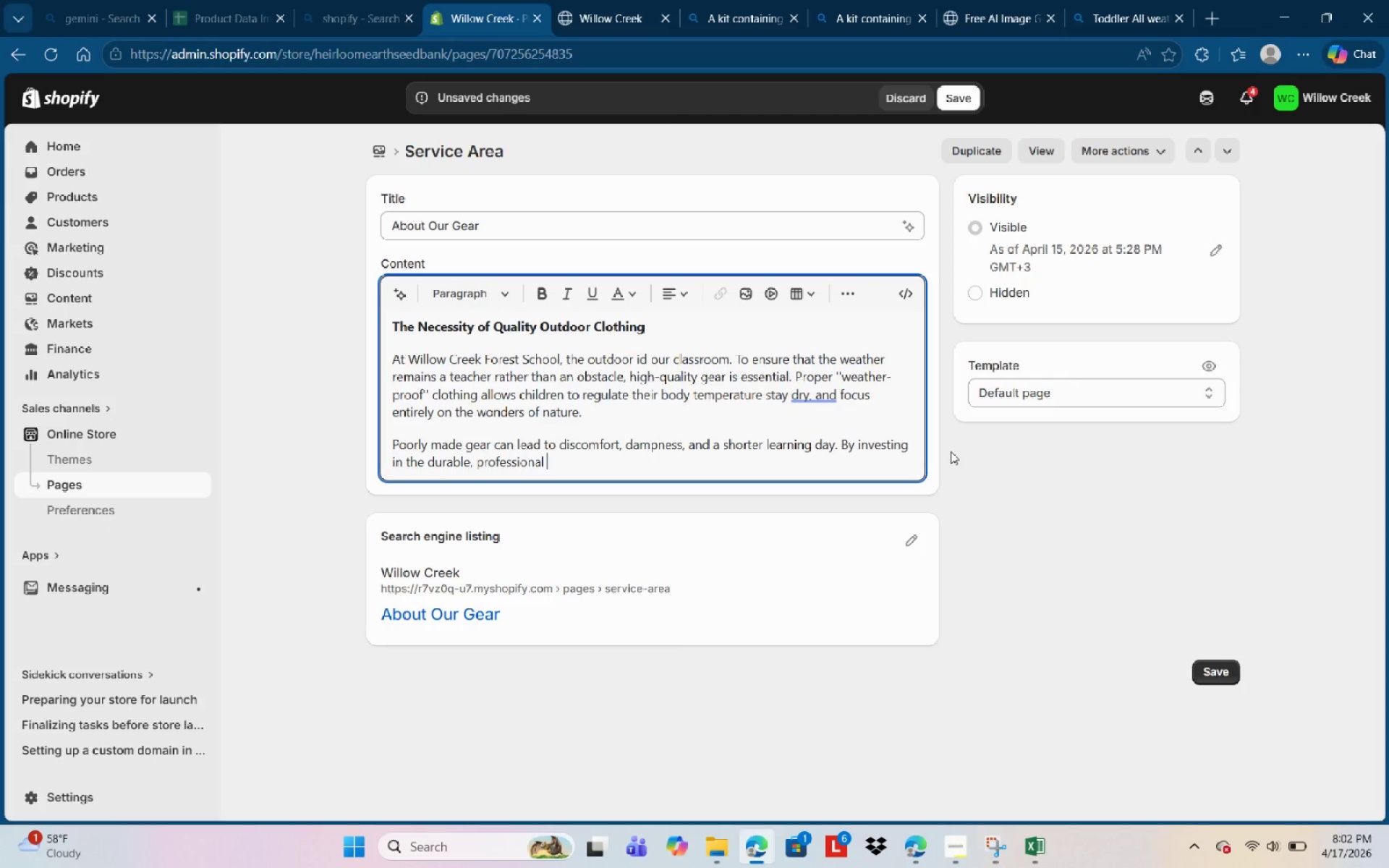 
key(Backspace)
type(-grade )
 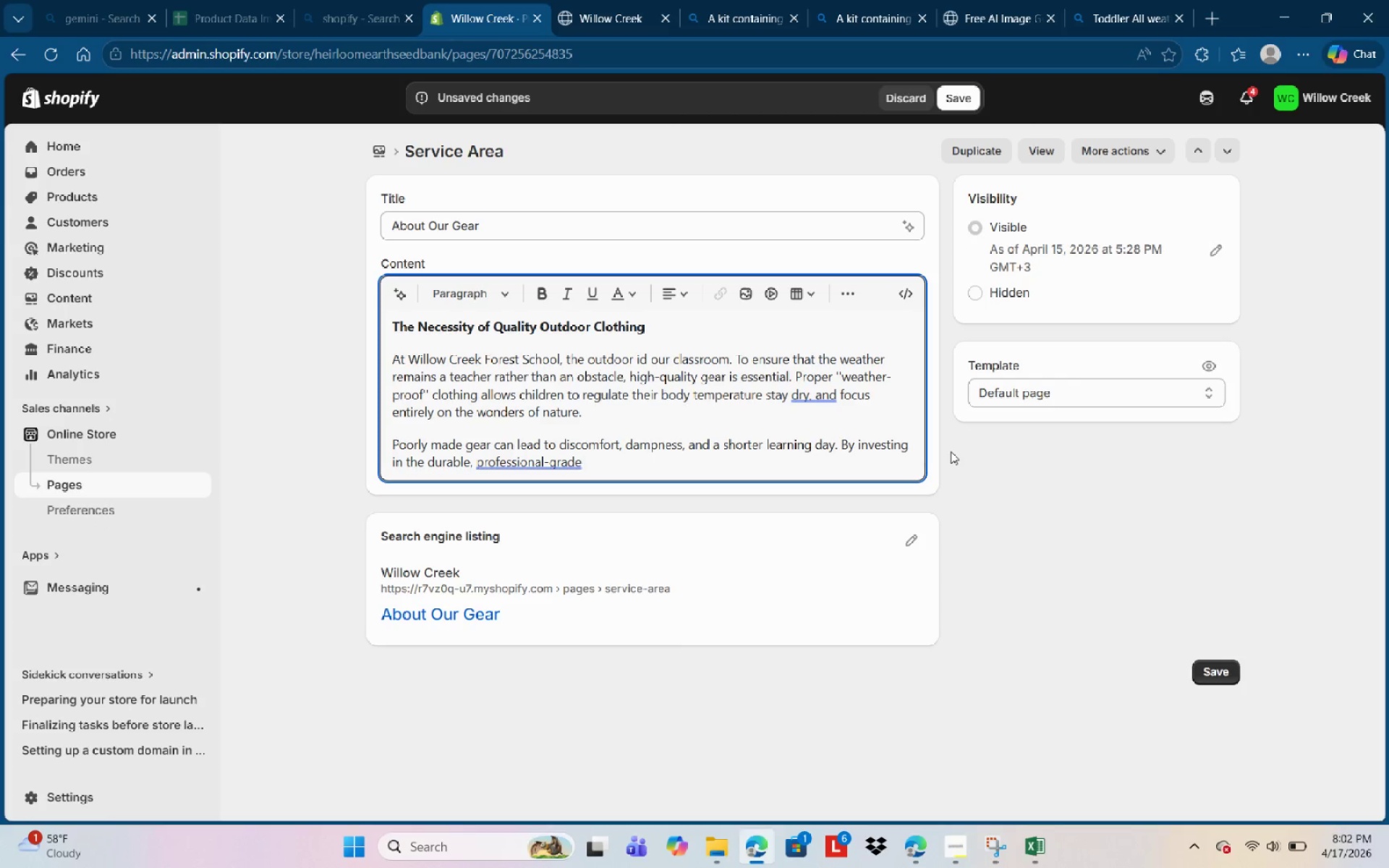 
type(equipment foi)
key(Backspace)
type(ing)
key(Backspace)
key(Backspace)
type(unf )
key(Backspace)
type(d )
key(Backspace)
key(Backspace)
key(Backspace)
key(Backspace)
key(Backspace)
key(Backspace)
type(und )
 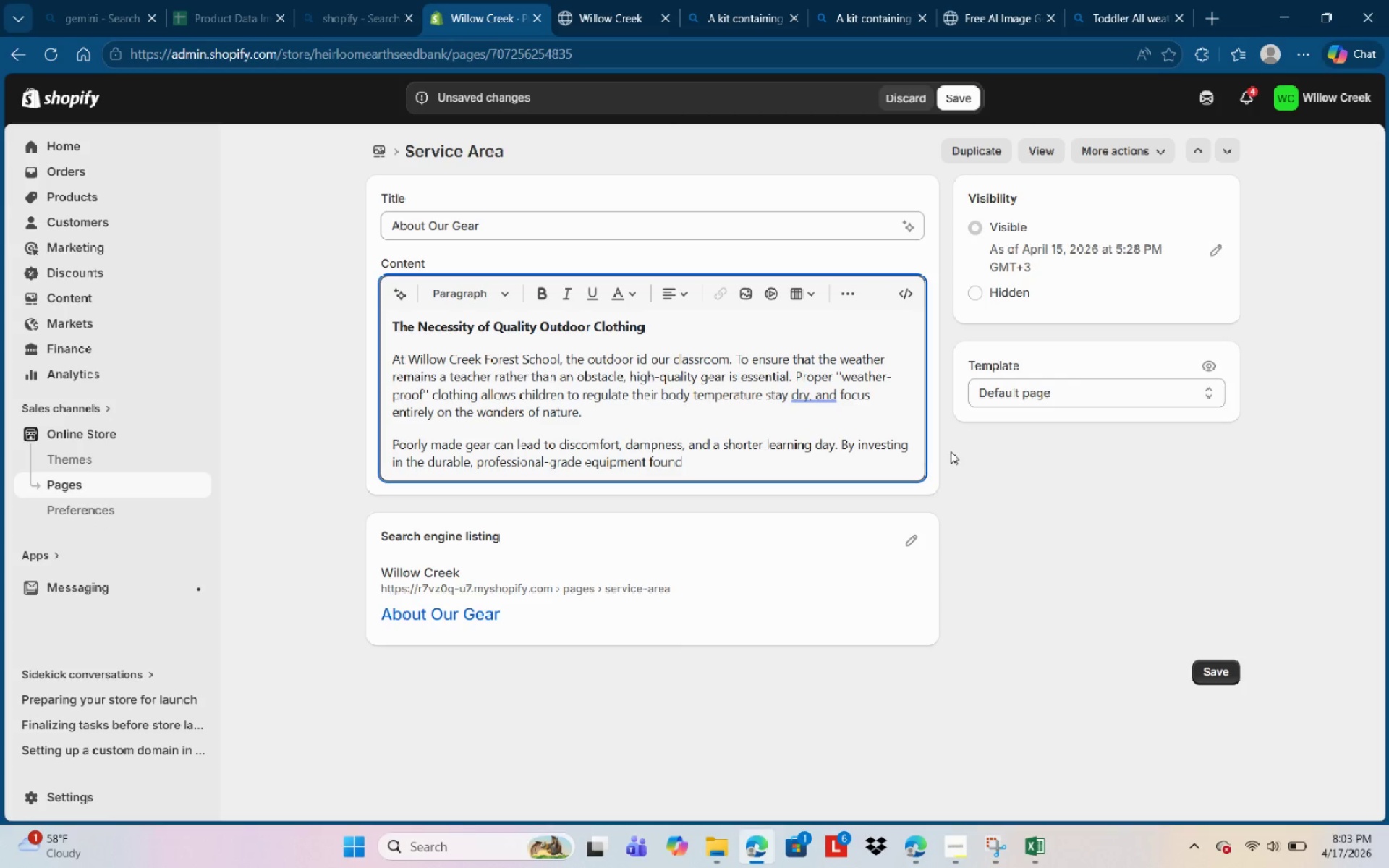 
type(ij our shop)
key(Backspace)
type(, )
key(Backspace)
key(Backspace)
type(p, )
 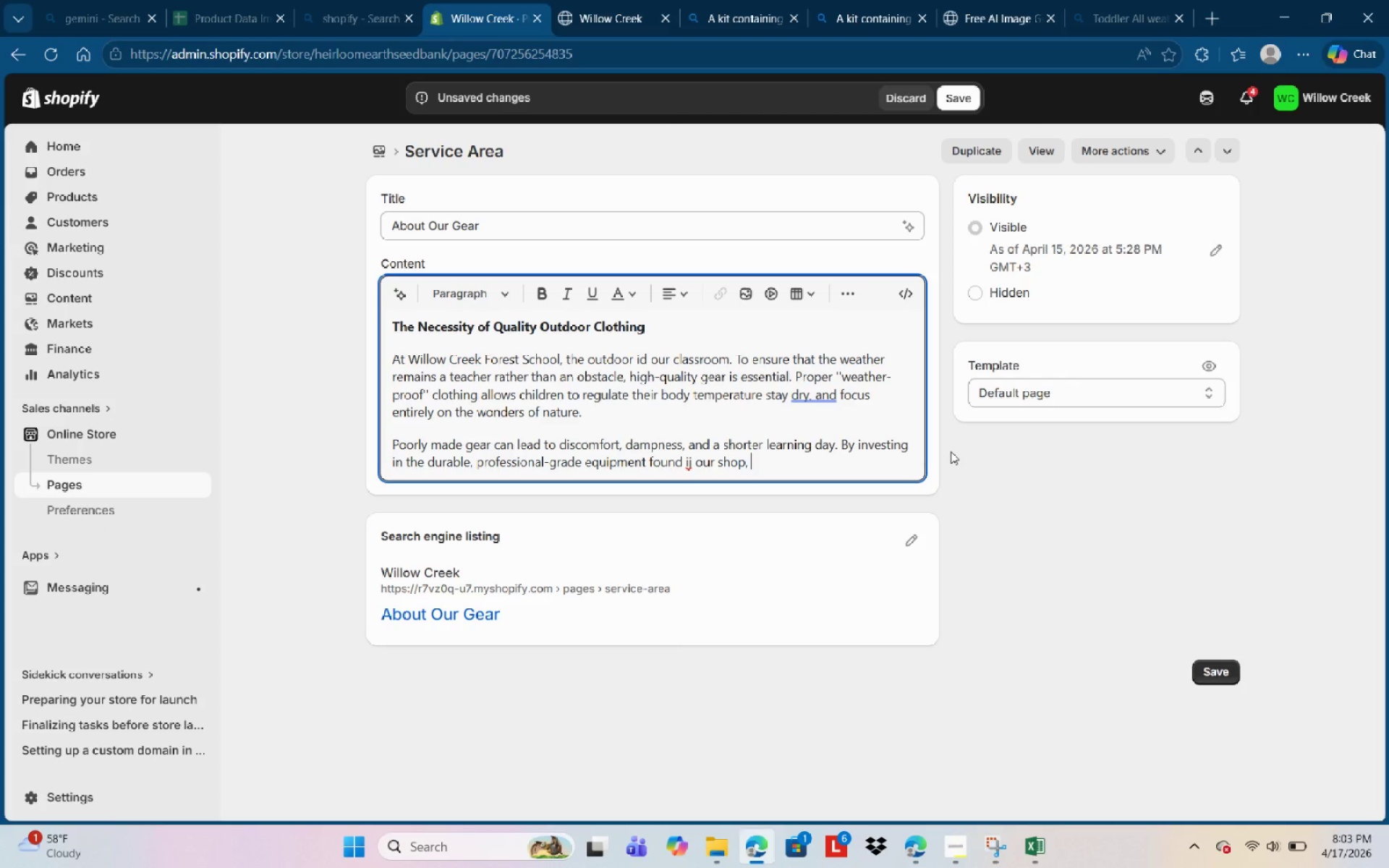 
wait(9.41)
 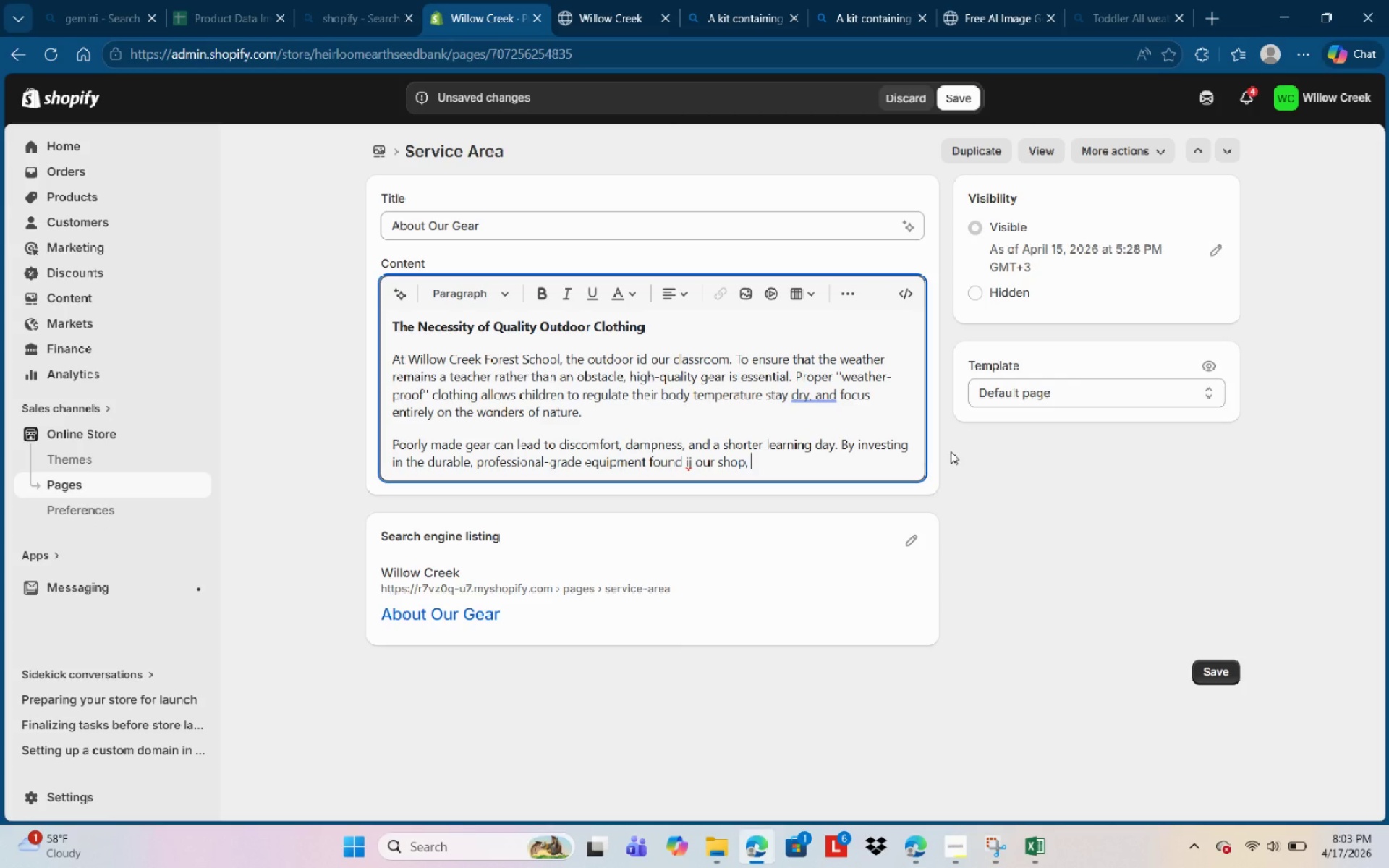 
type(you )
key(Backspace)
type( are providing ypur child with th)
key(Backspace)
key(Backspace)
type(the physical security )
 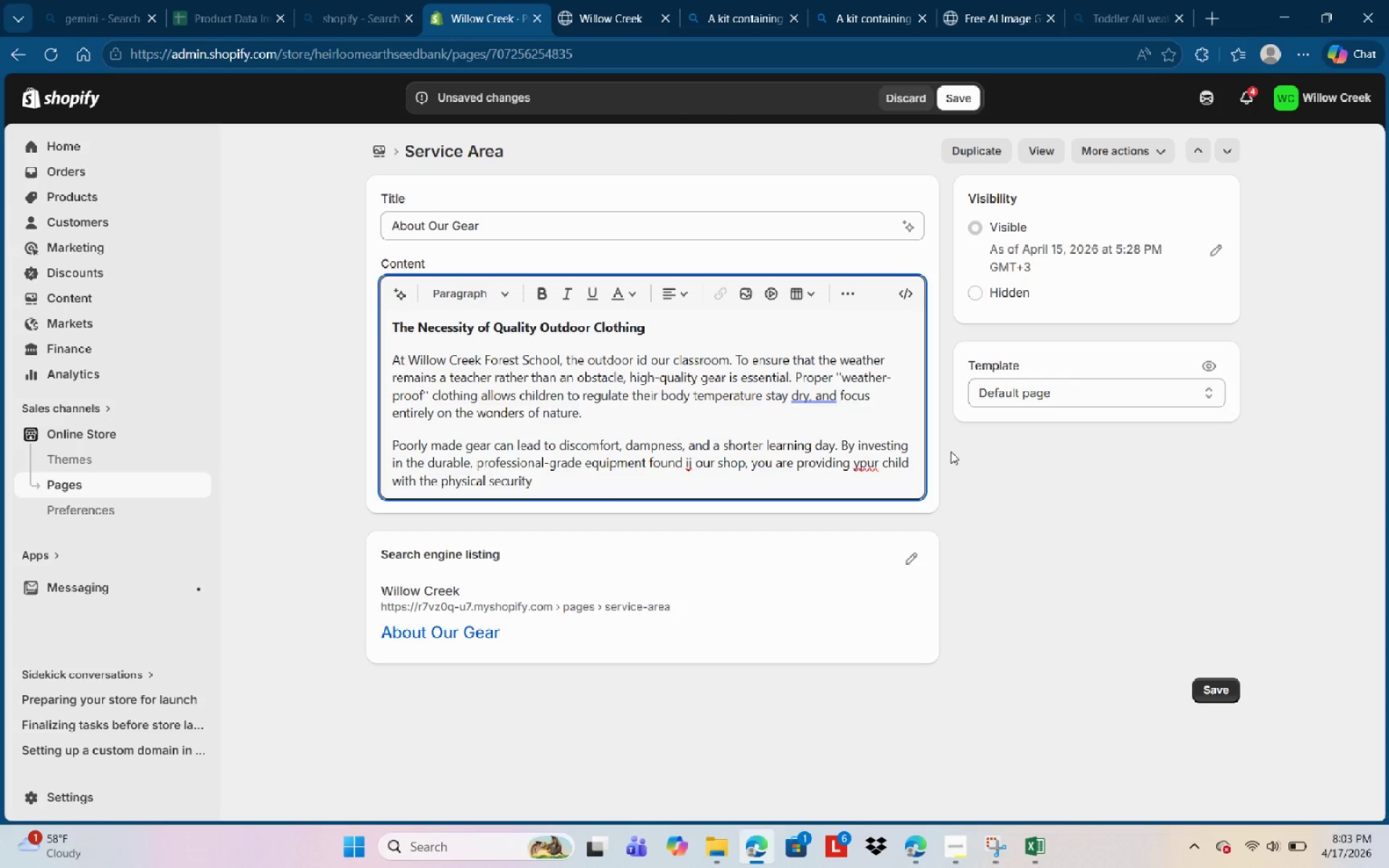 
type(they need to take risks )
key(Backspace)
type(, explore )
key(Backspace)
type(, and thrive )
 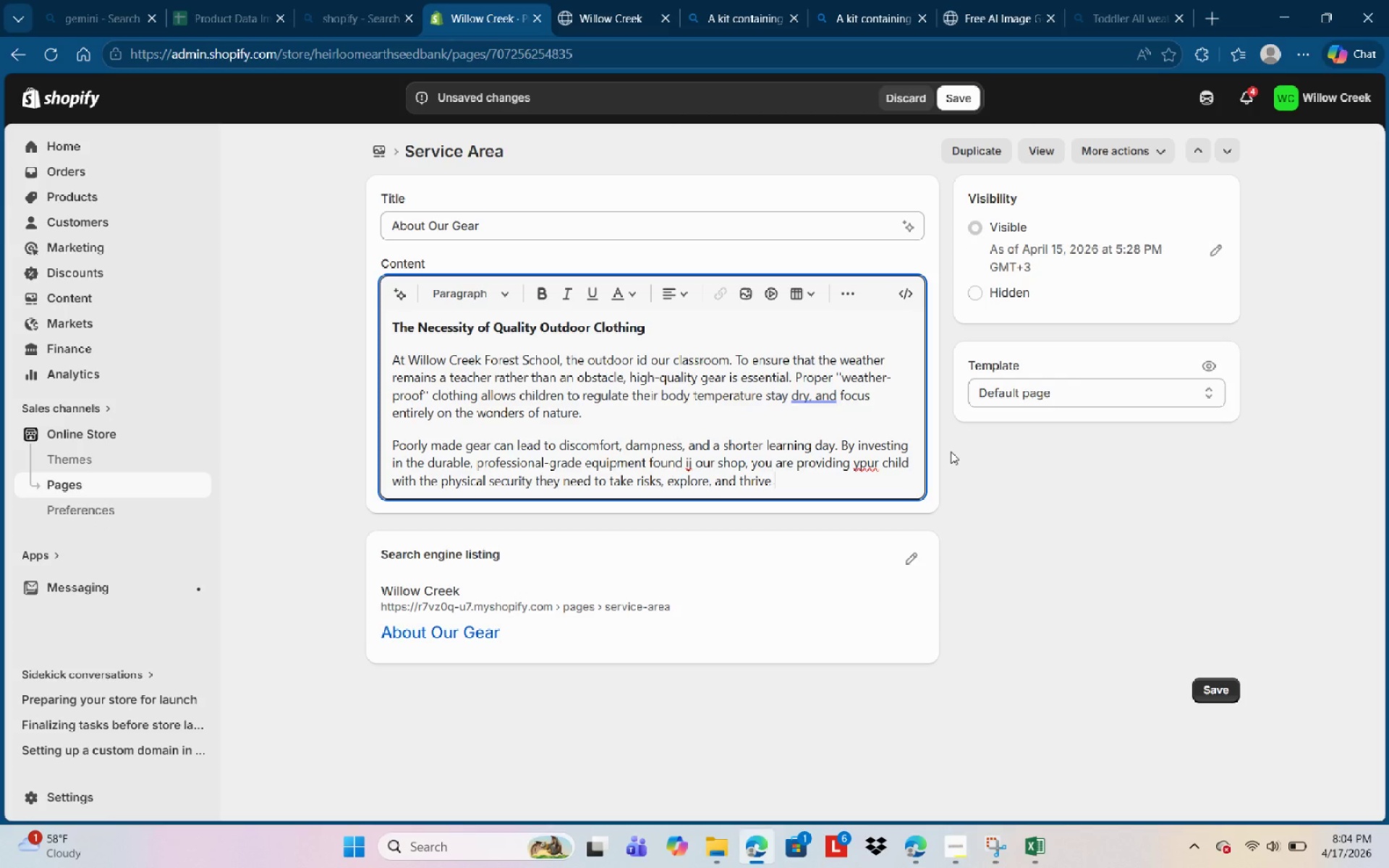 
type(inn)
key(Backspace)
type( our outdoor envin)
key(Backspace)
type(roment.)
 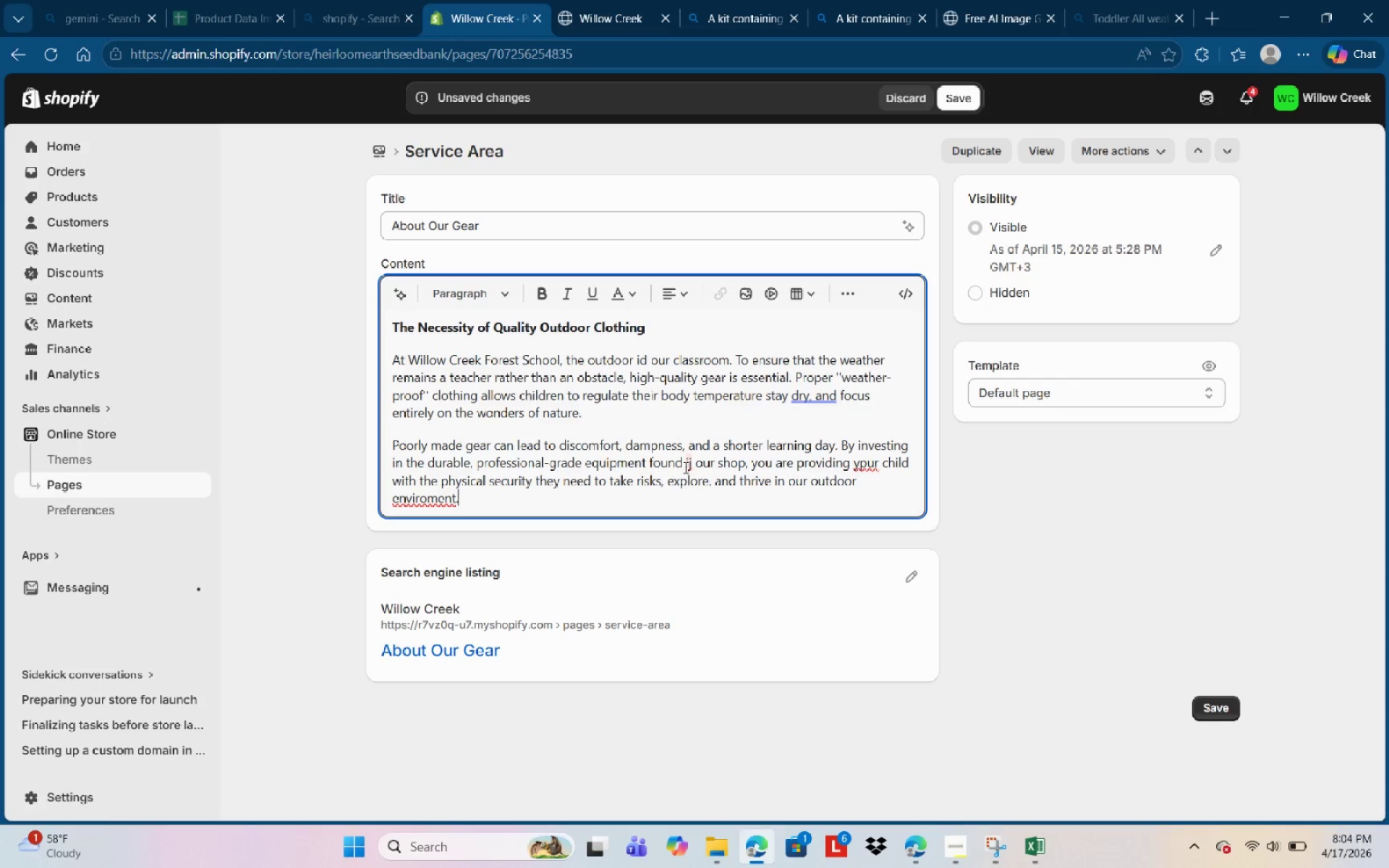 
left_click([689, 464])
 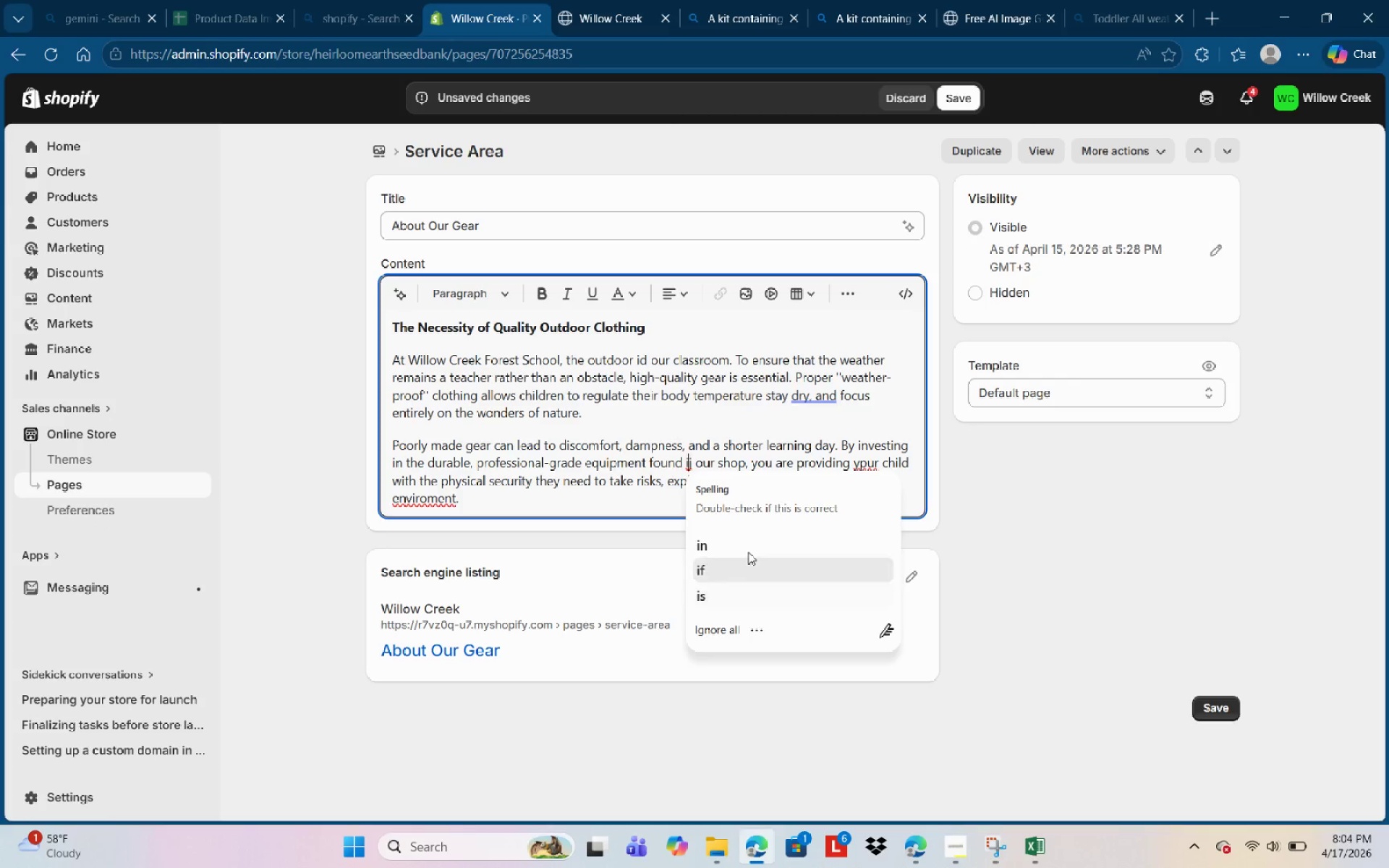 
left_click([748, 548])
 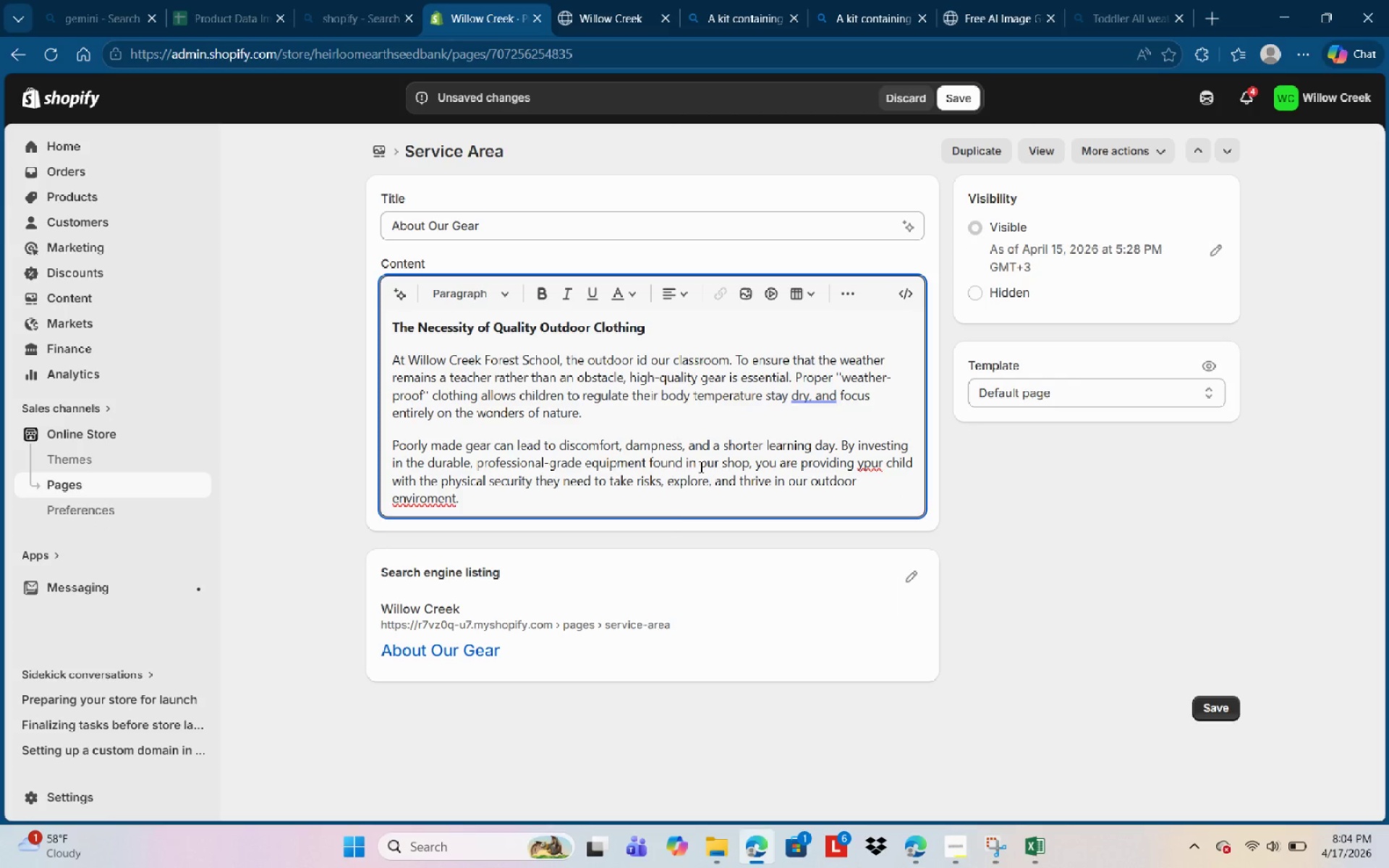 
left_click([700, 467])
 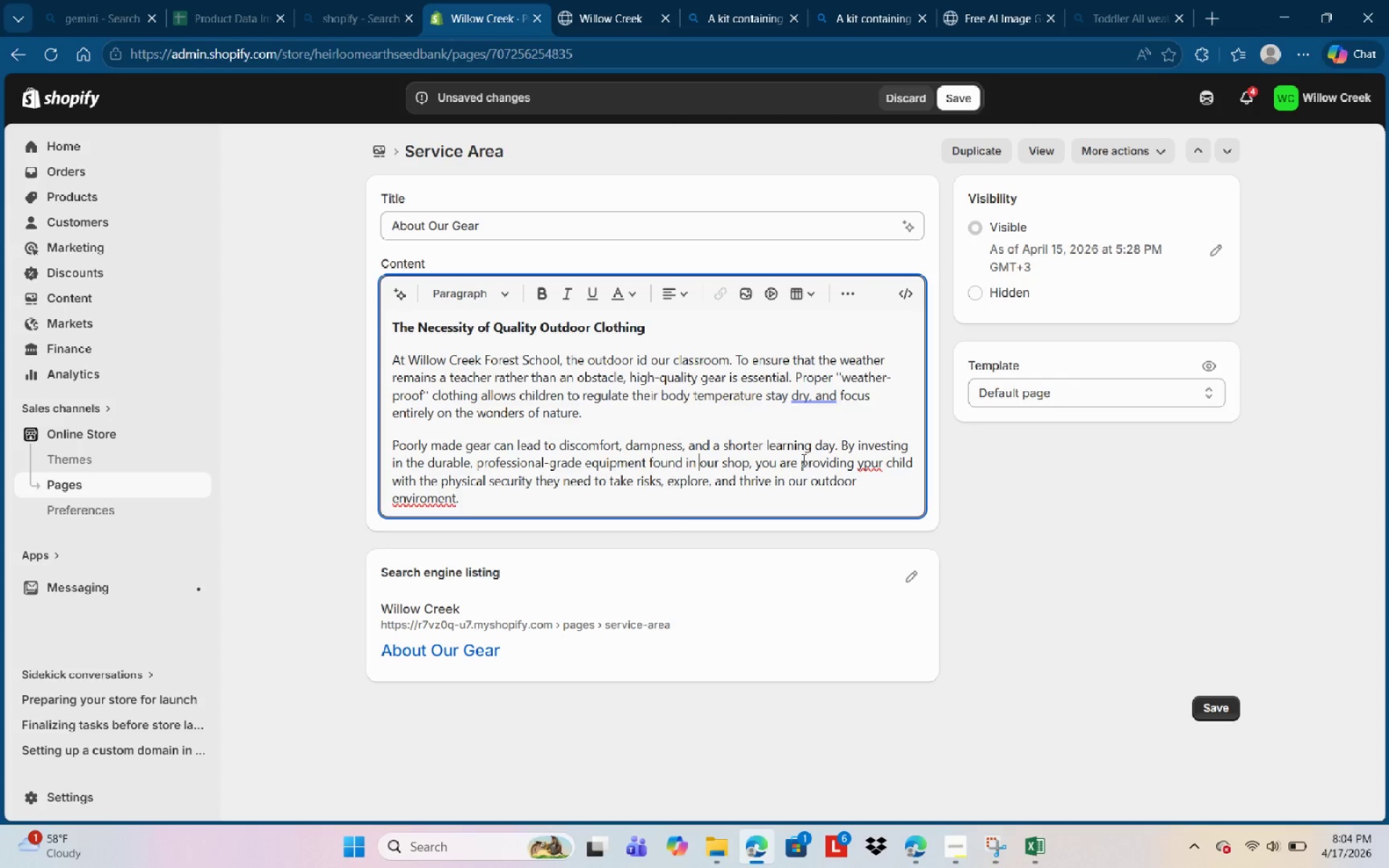 
left_click_drag(start_coordinate=[802, 459], to_coordinate=[802, 467])
 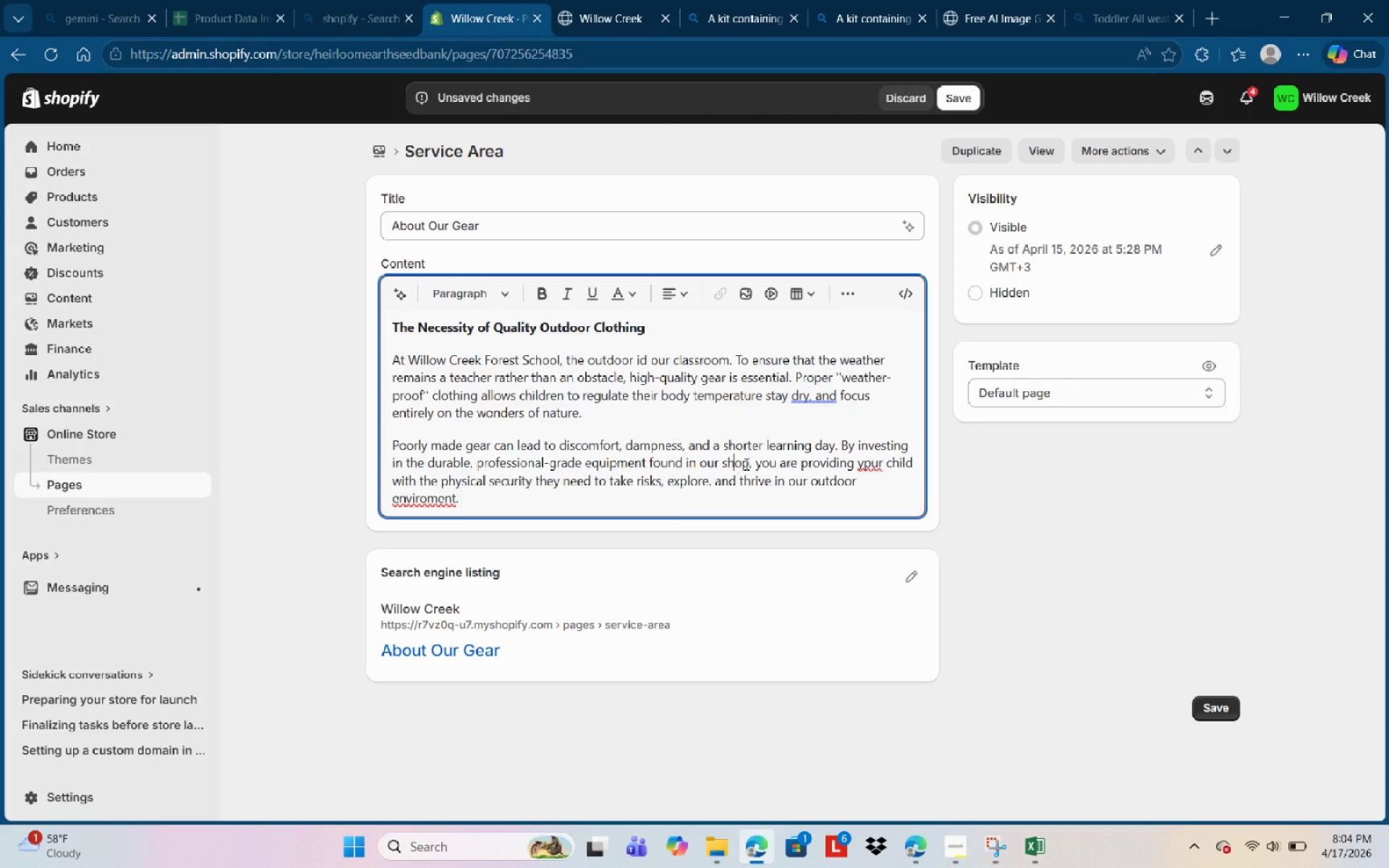 
double_click([753, 461])
 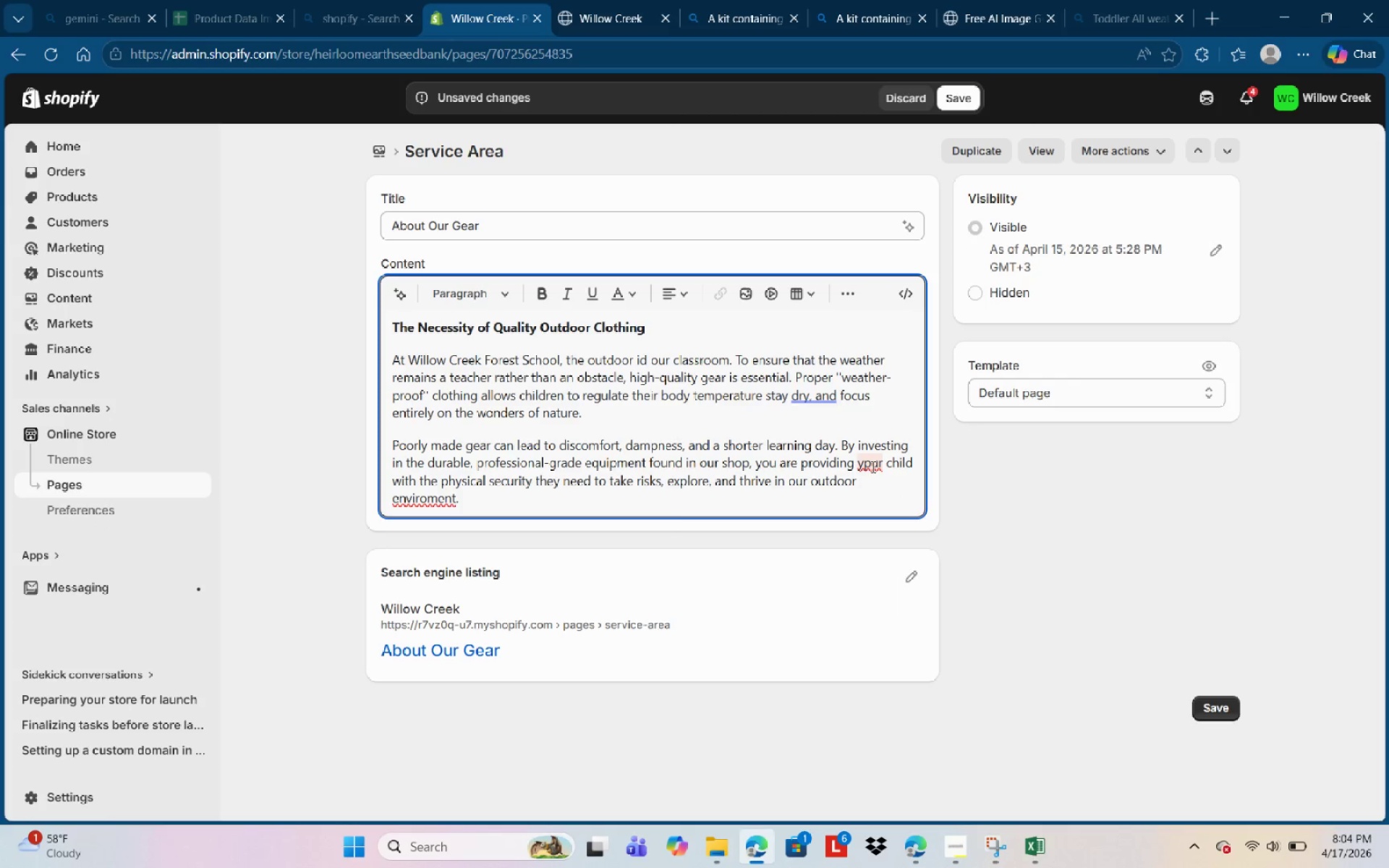 
left_click([872, 467])
 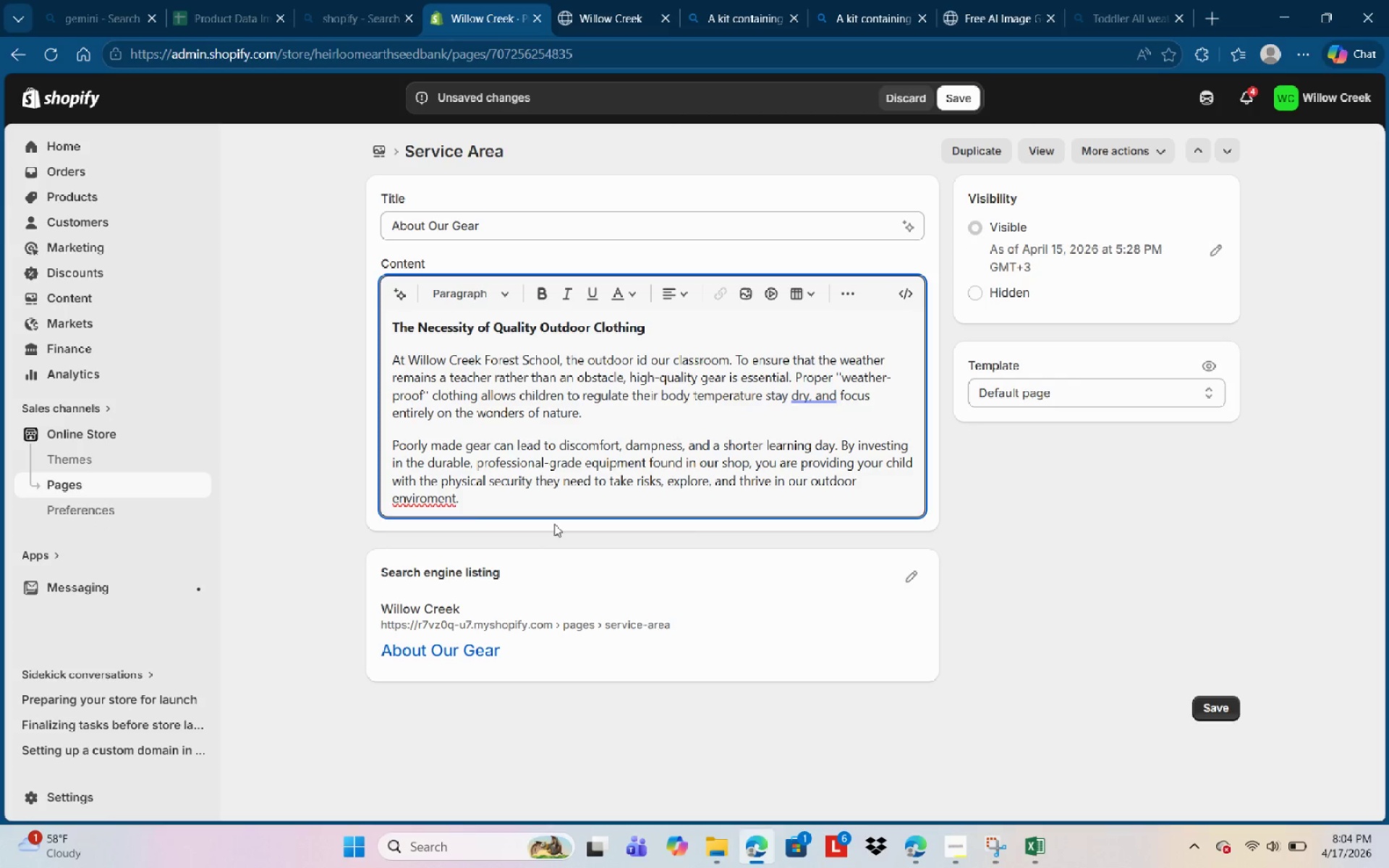 
left_click([425, 495])
 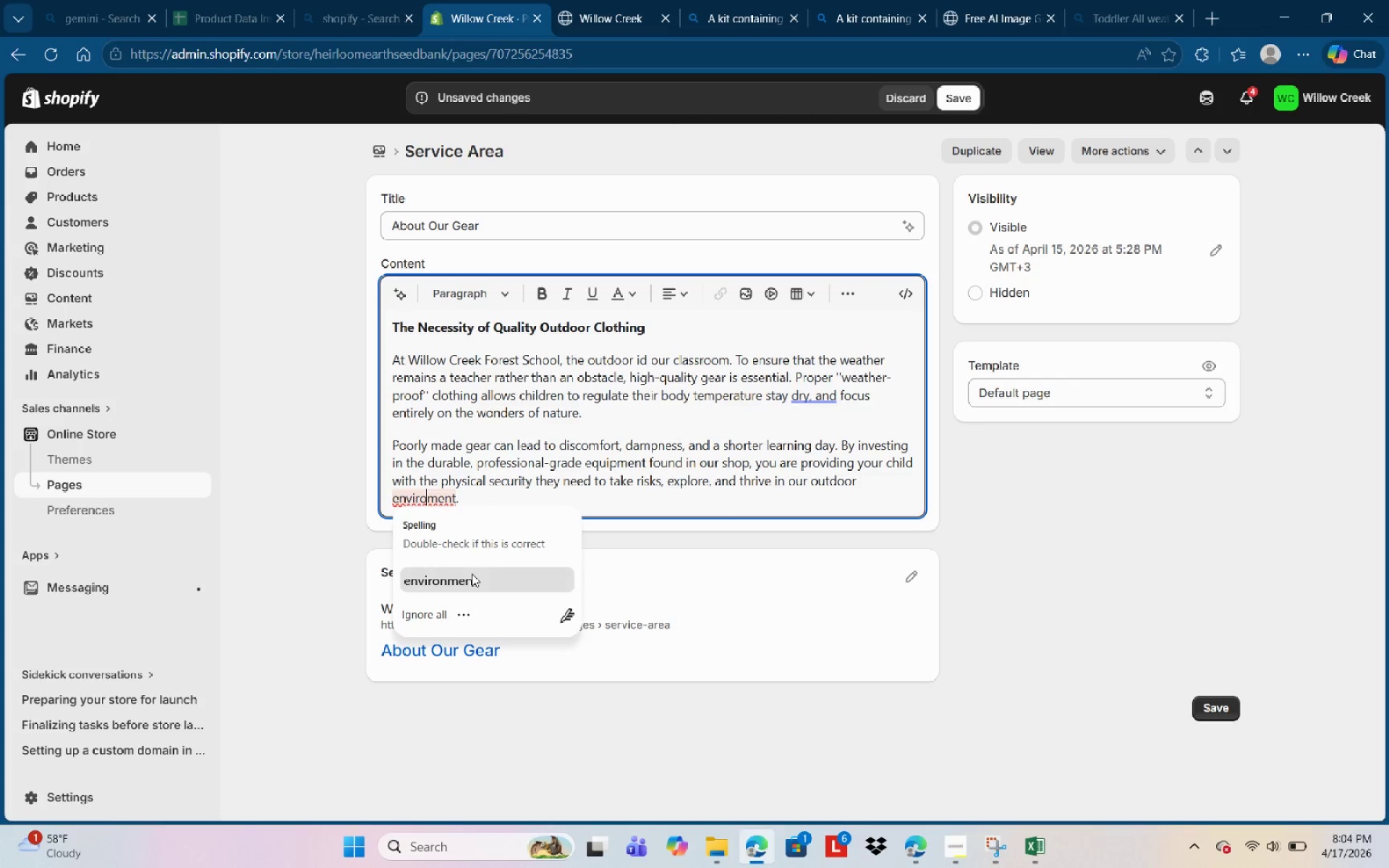 
left_click([472, 574])
 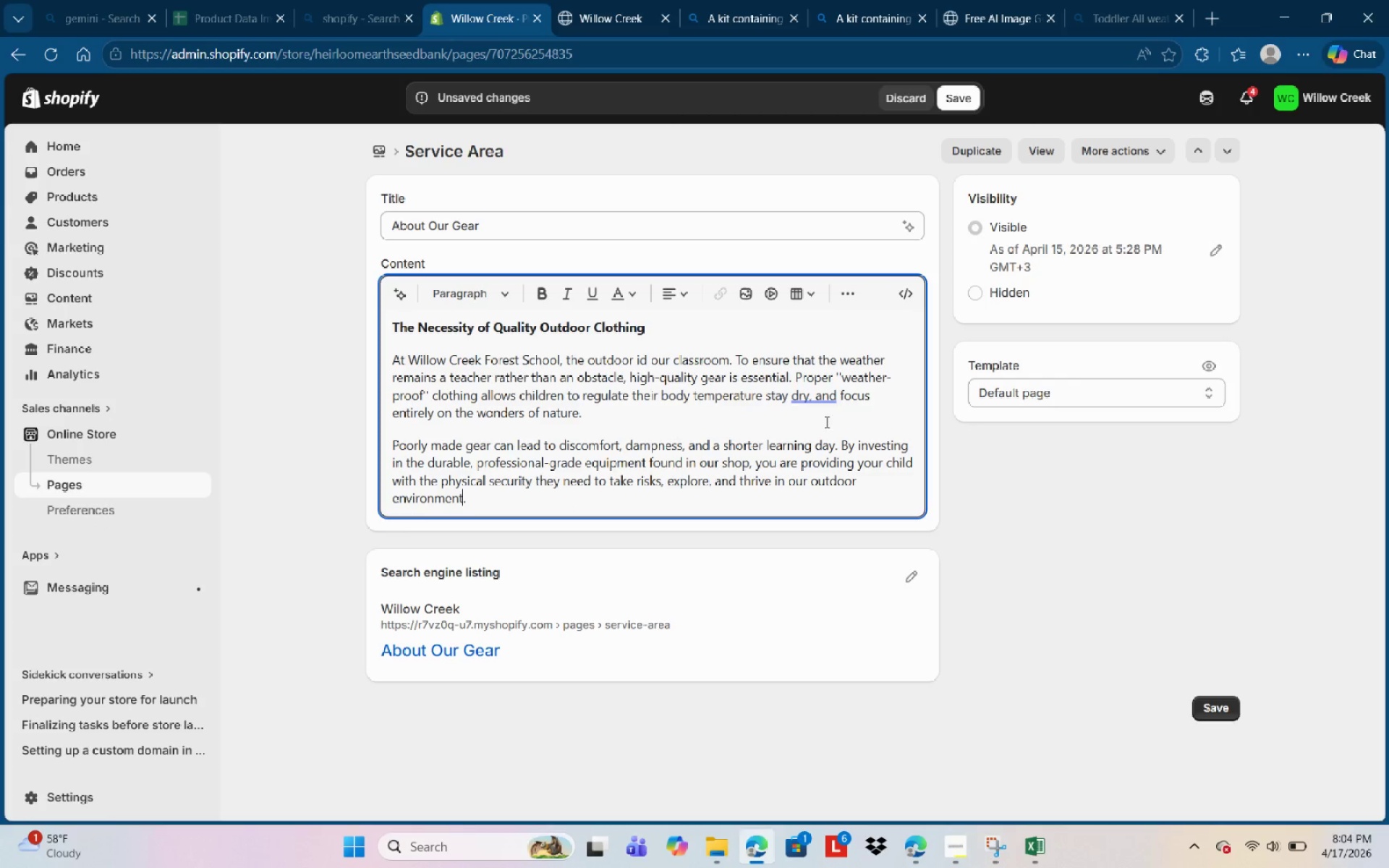 
left_click([821, 399])
 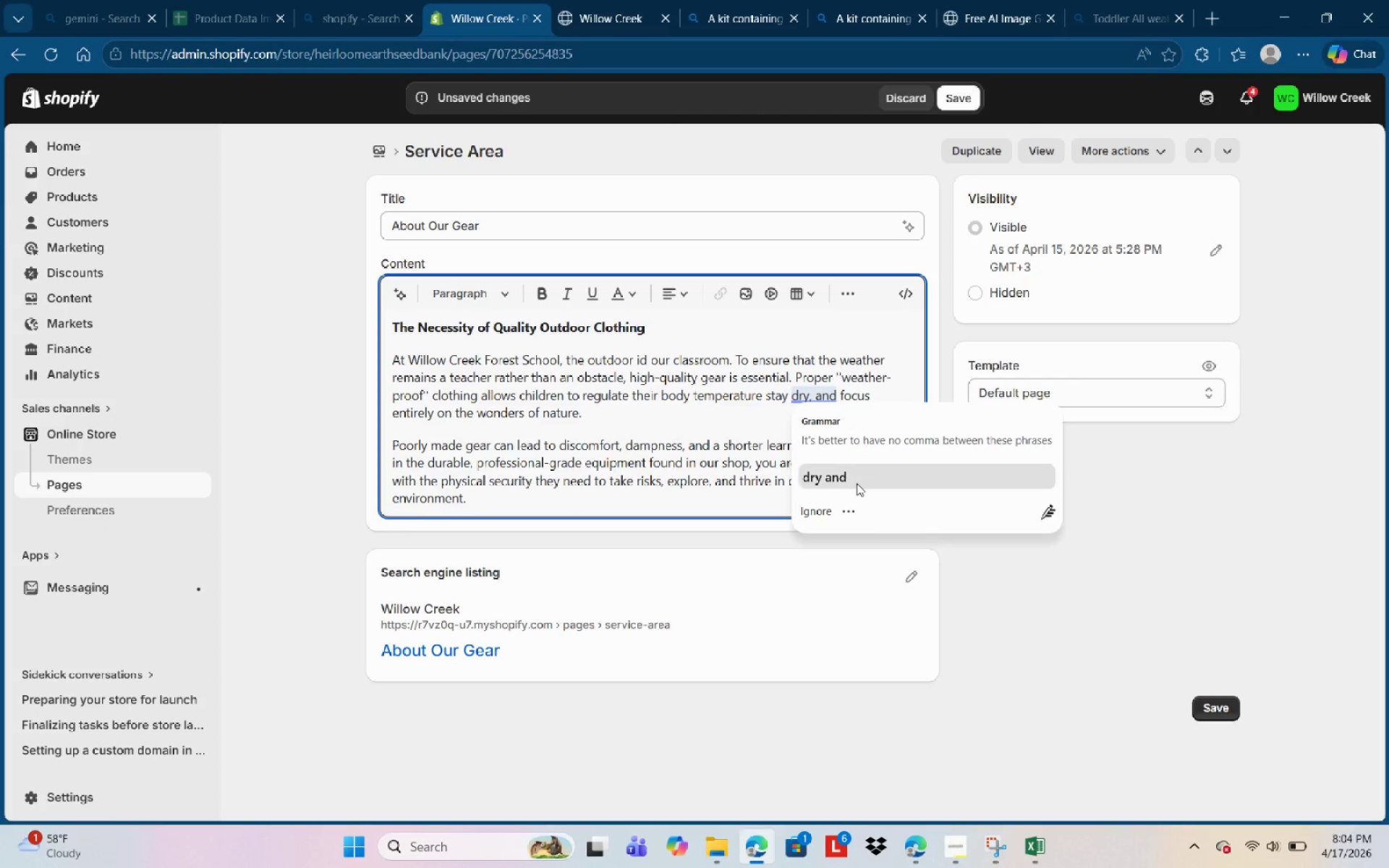 
left_click([857, 483])
 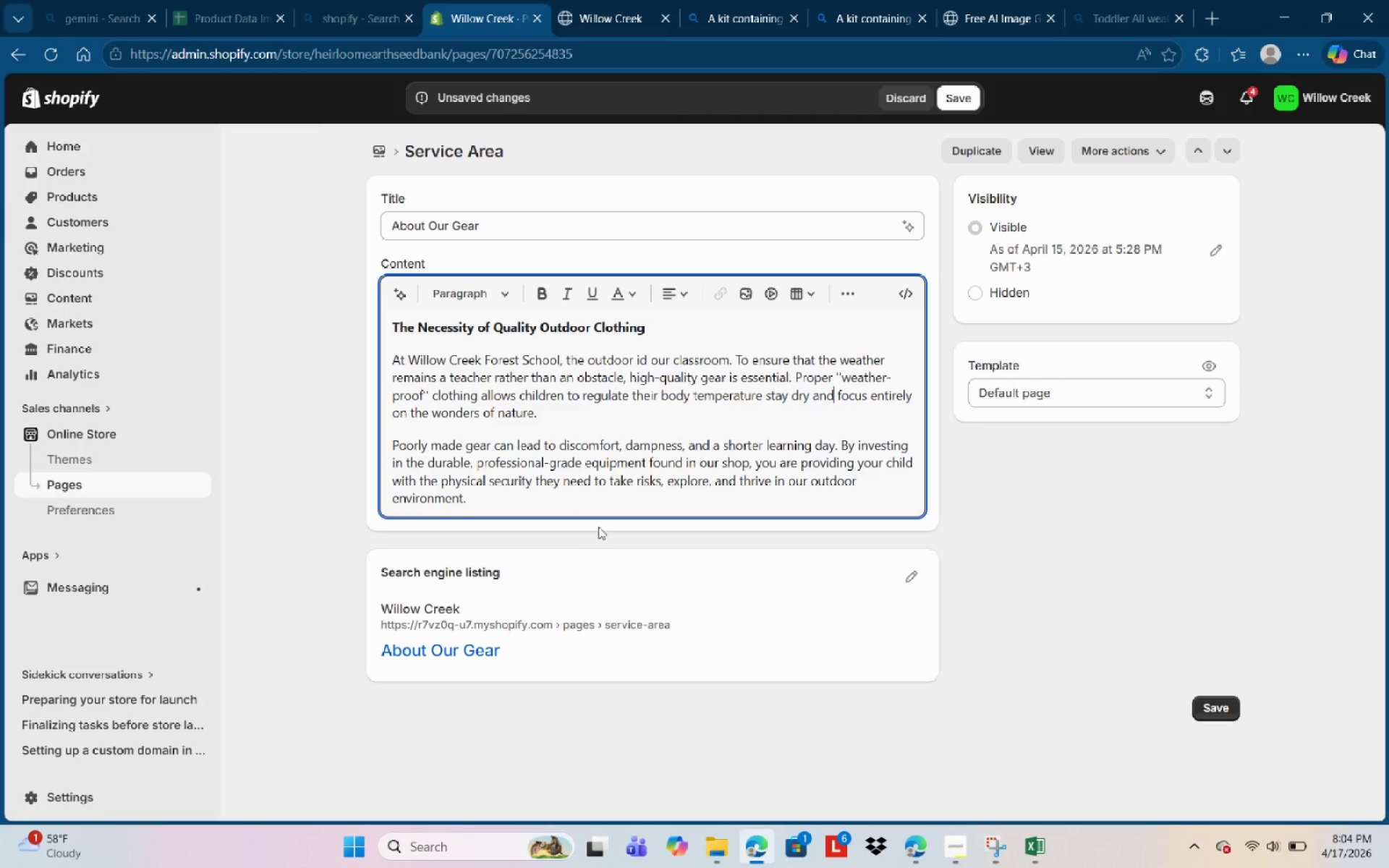 
scroll: coordinate [760, 462], scroll_direction: down, amount: 4.0
 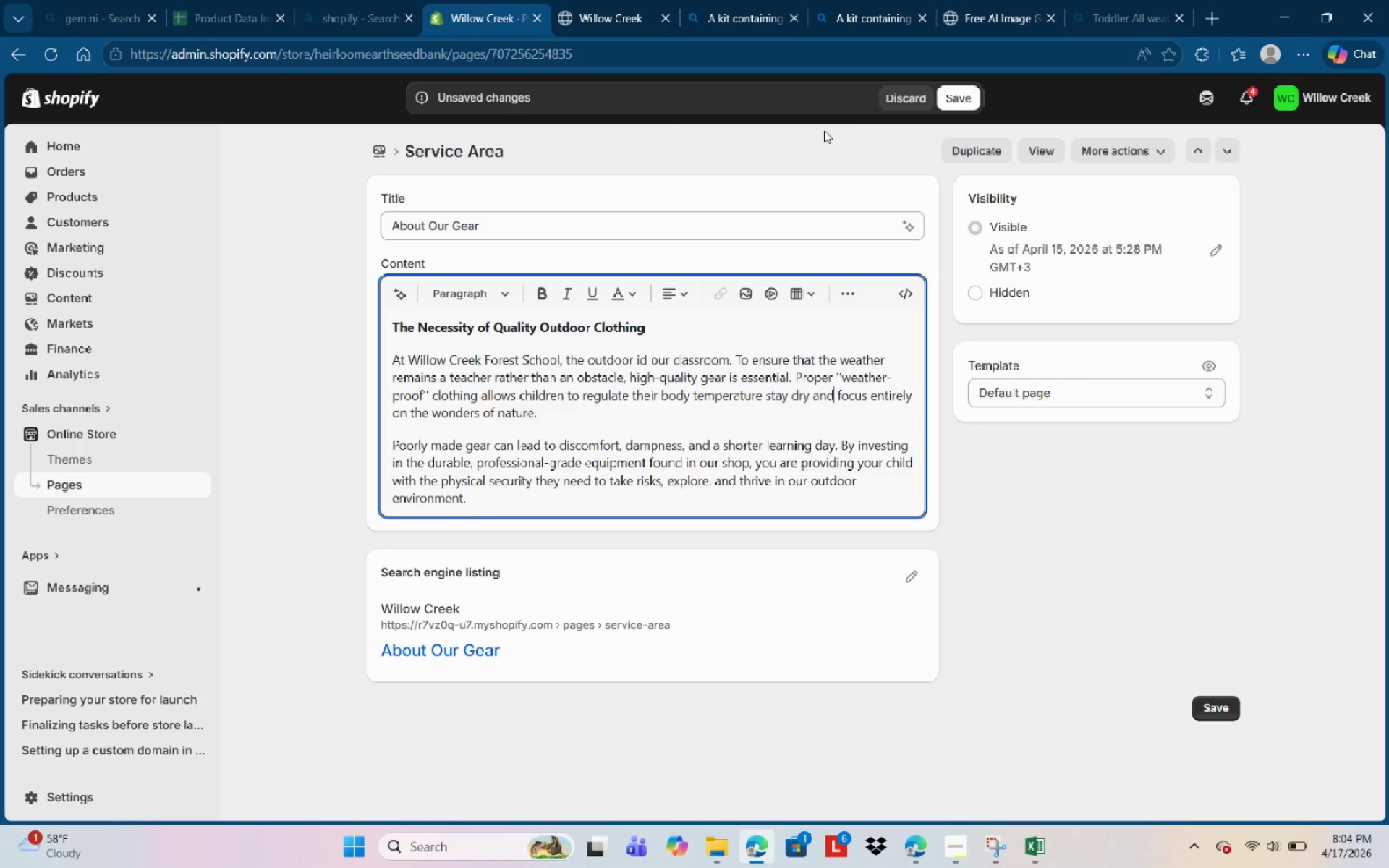 
left_click([959, 98])
 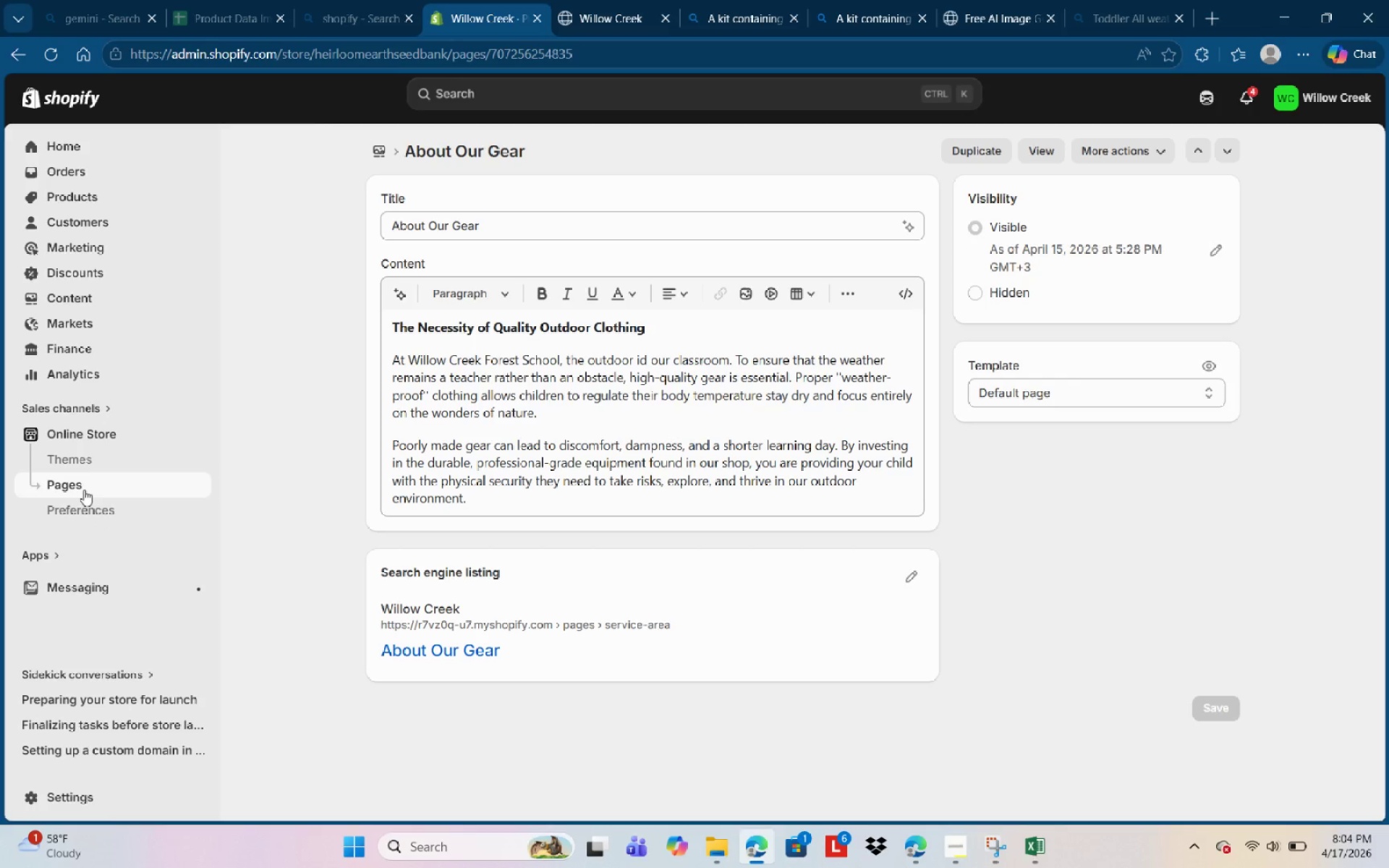 
left_click([97, 489])
 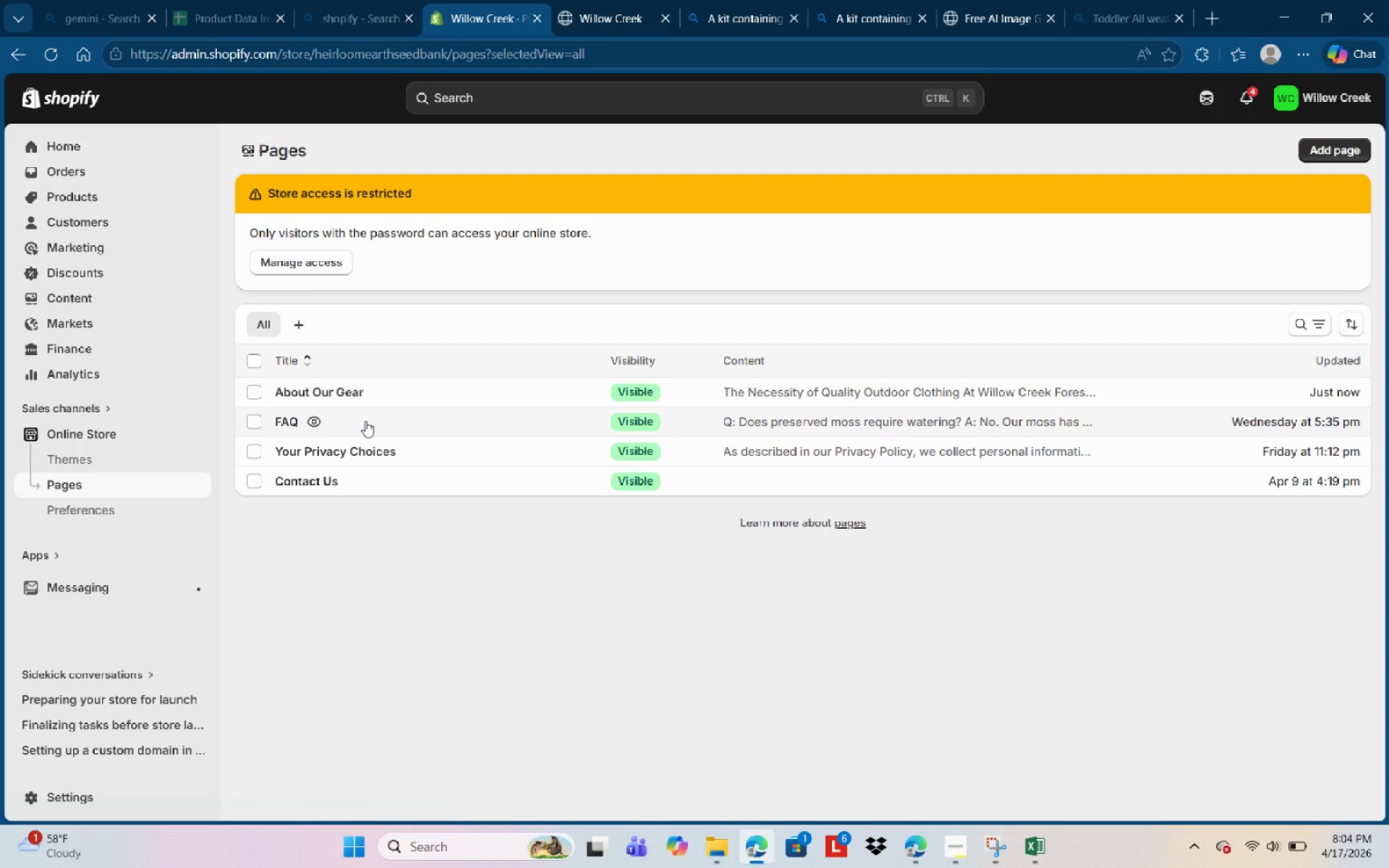 
left_click([365, 421])
 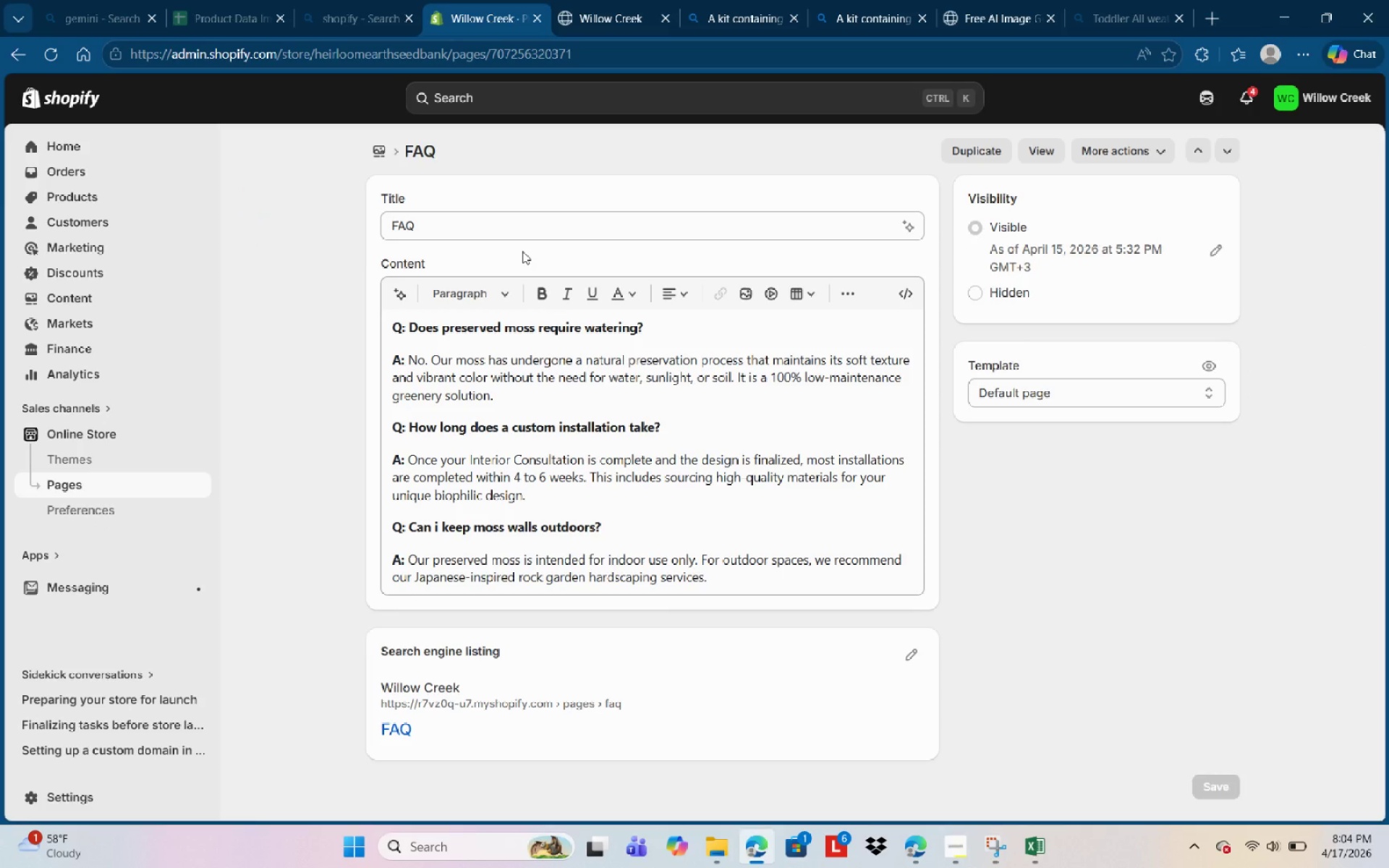 
left_click([519, 239])
 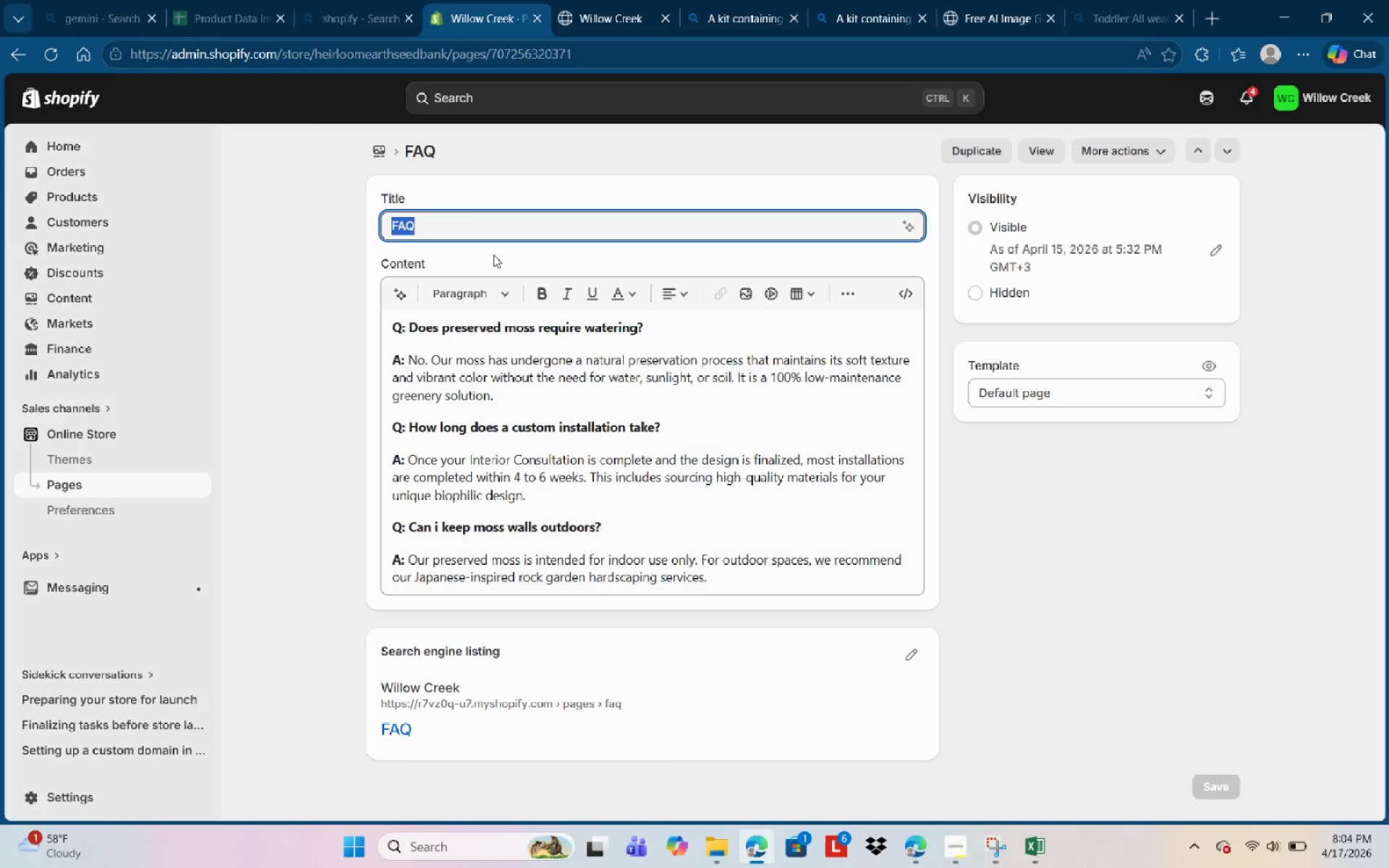 
key(Backspace)
type(Sizing Guide )
 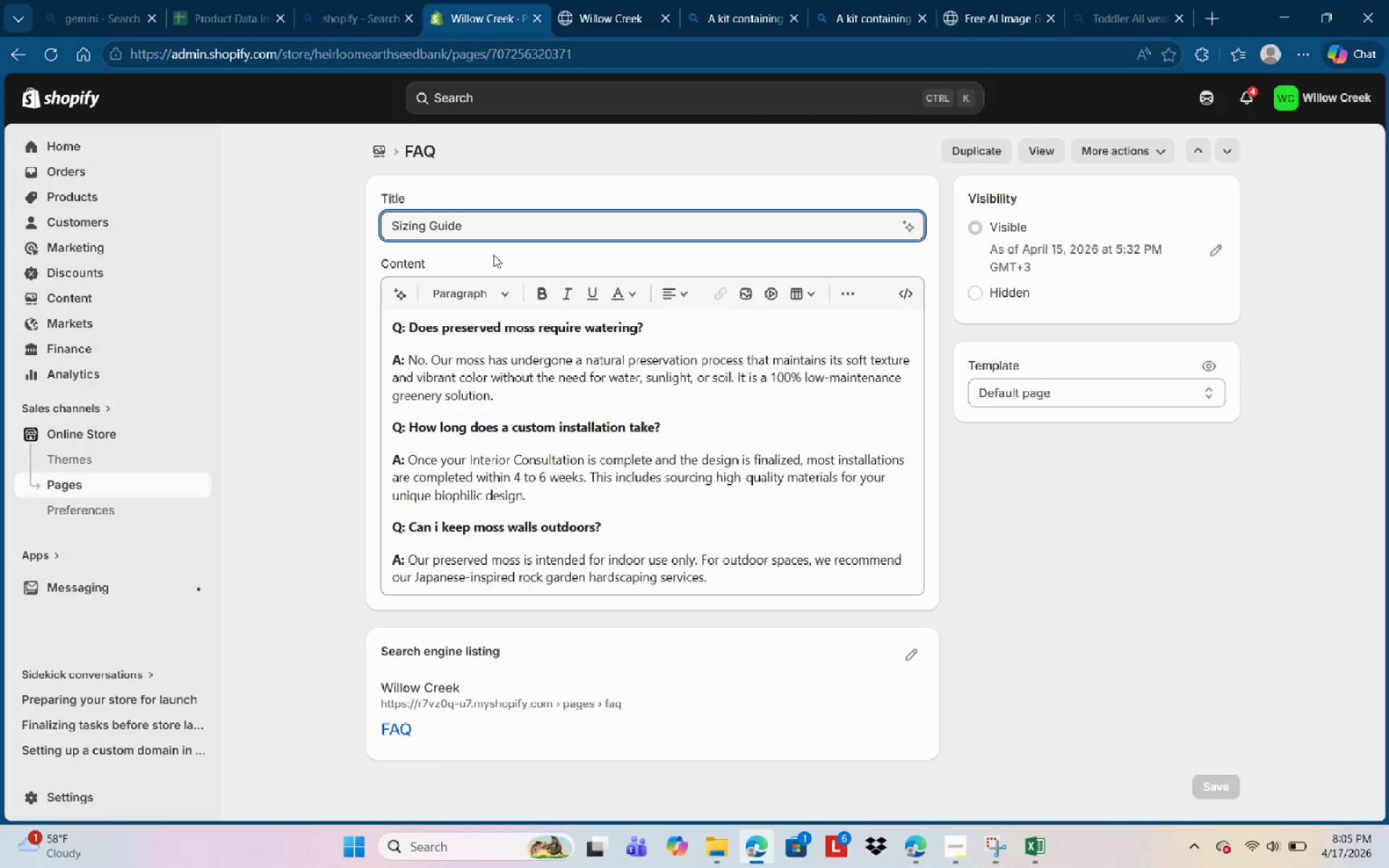 
wait(5.67)
 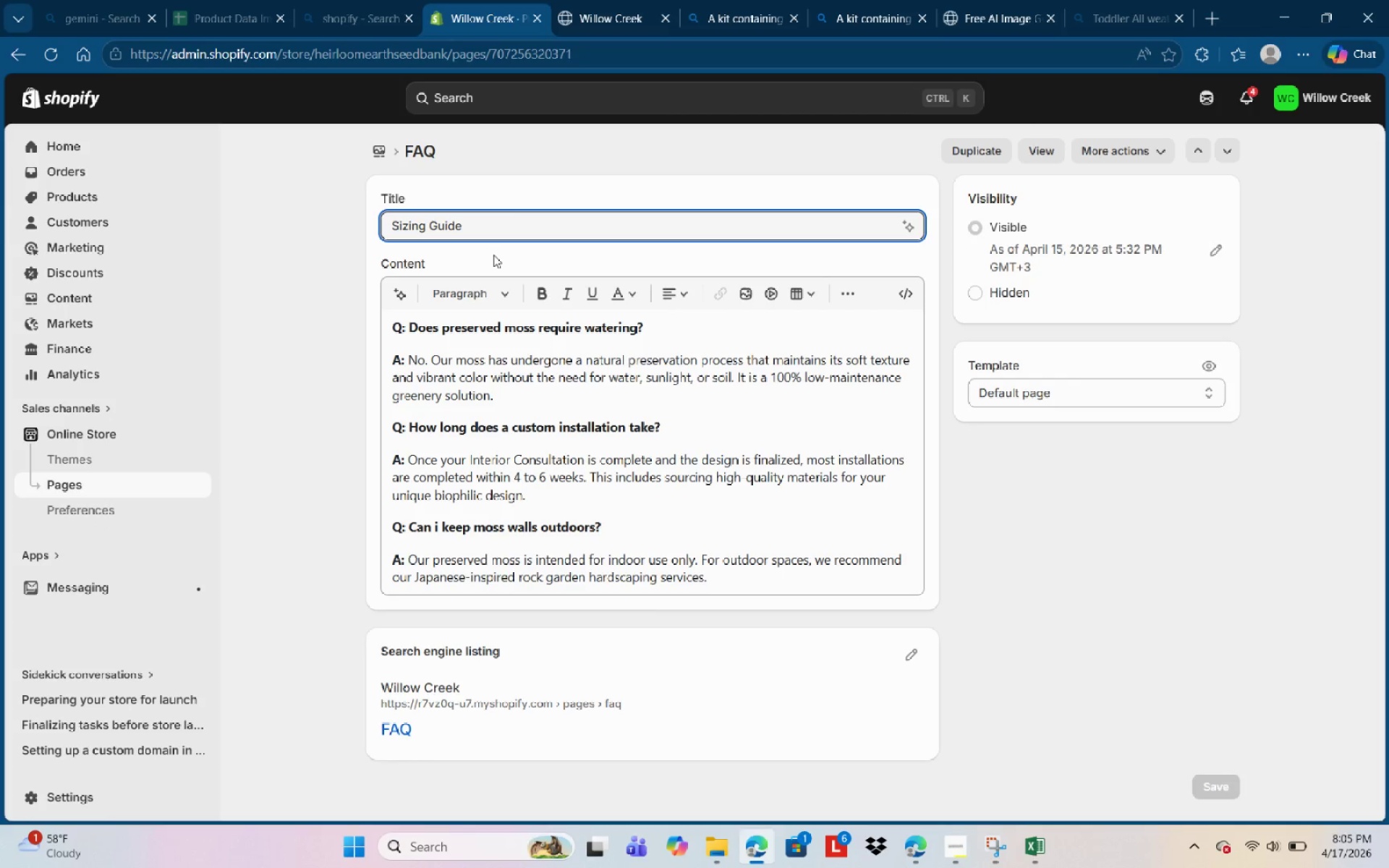 
left_click_drag(start_coordinate=[396, 321], to_coordinate=[883, 596])
 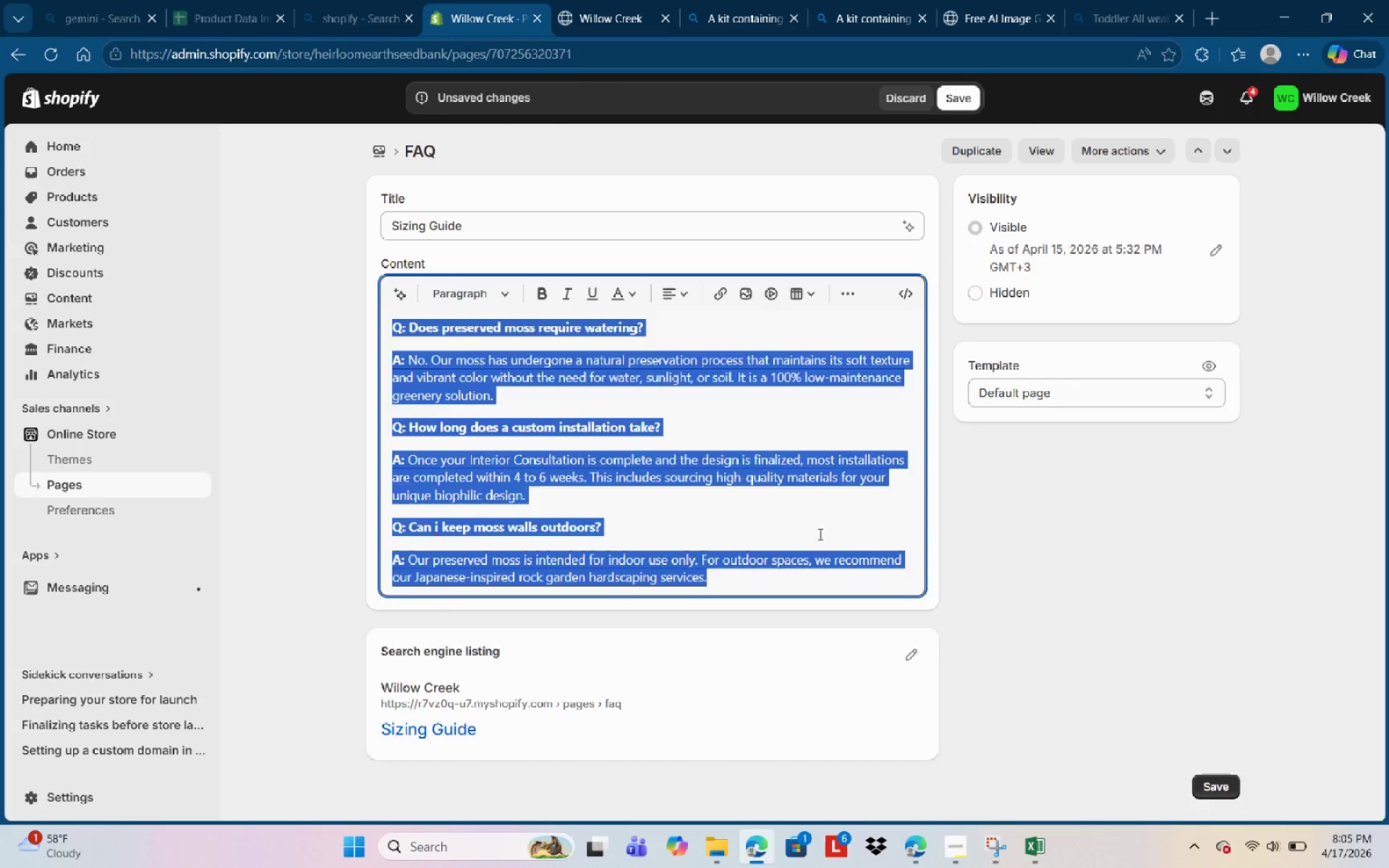 
key(Backspace)
type(Sizing Guide for )
key(Backspace)
key(Backspace)
key(Backspace)
type(F)
key(Backspace)
key(Backspace)
key(Backspace)
type( for Your )
 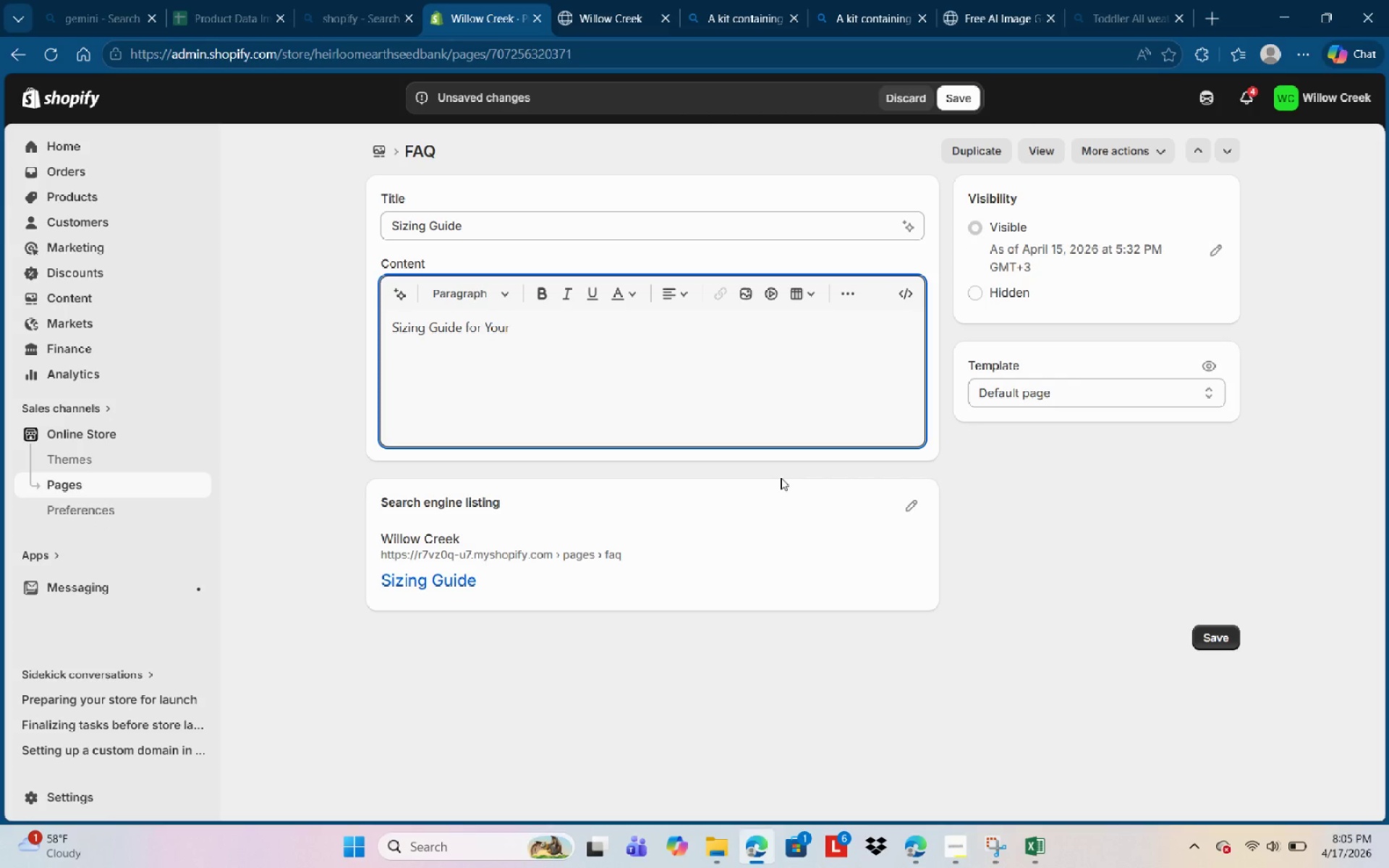 
type(Explorer)
 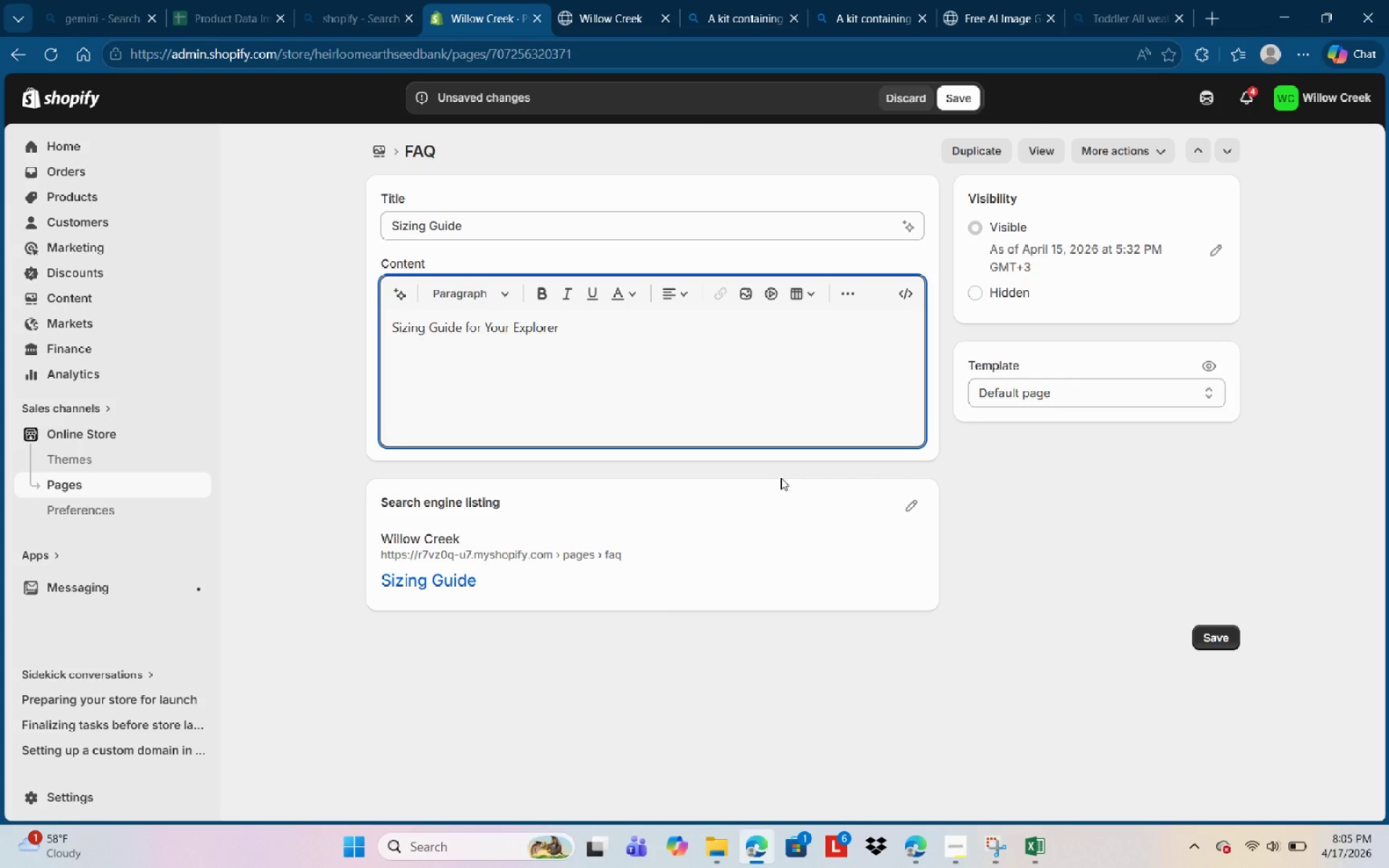 
key(Control+Shift+ArrowLeft)
 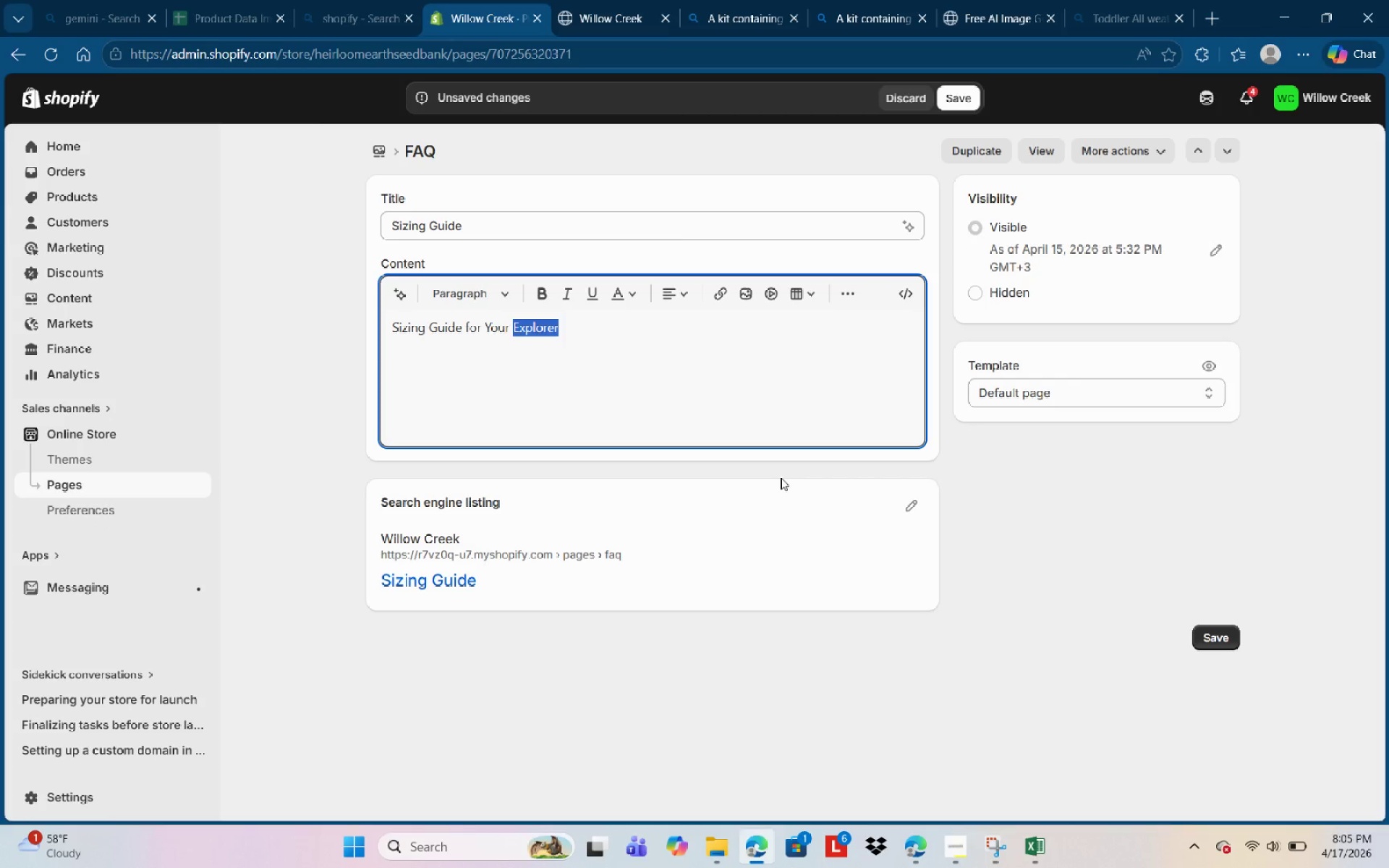 
key(Control+Shift+ArrowLeft)
 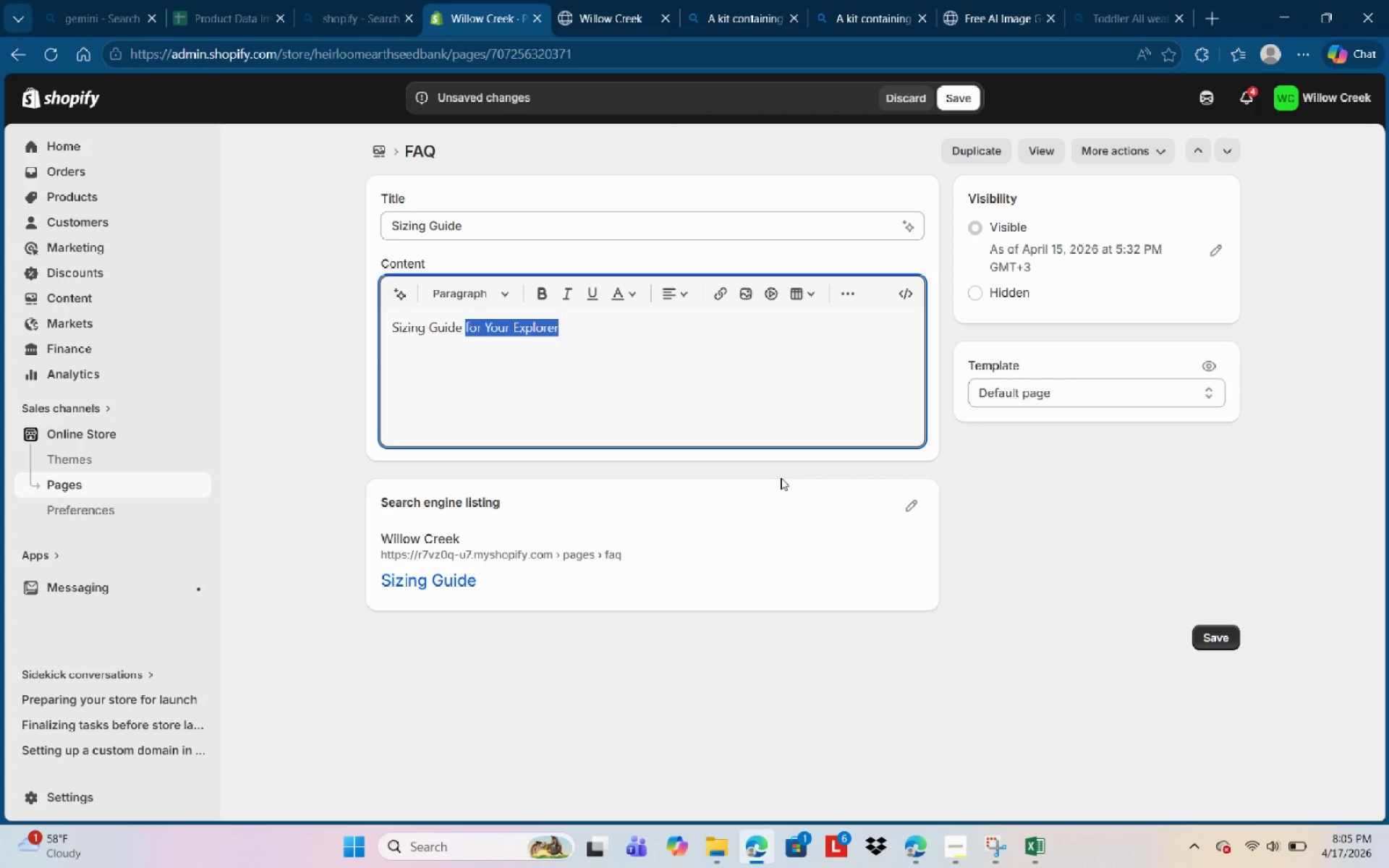 
key(Control+Shift+ArrowLeft)
 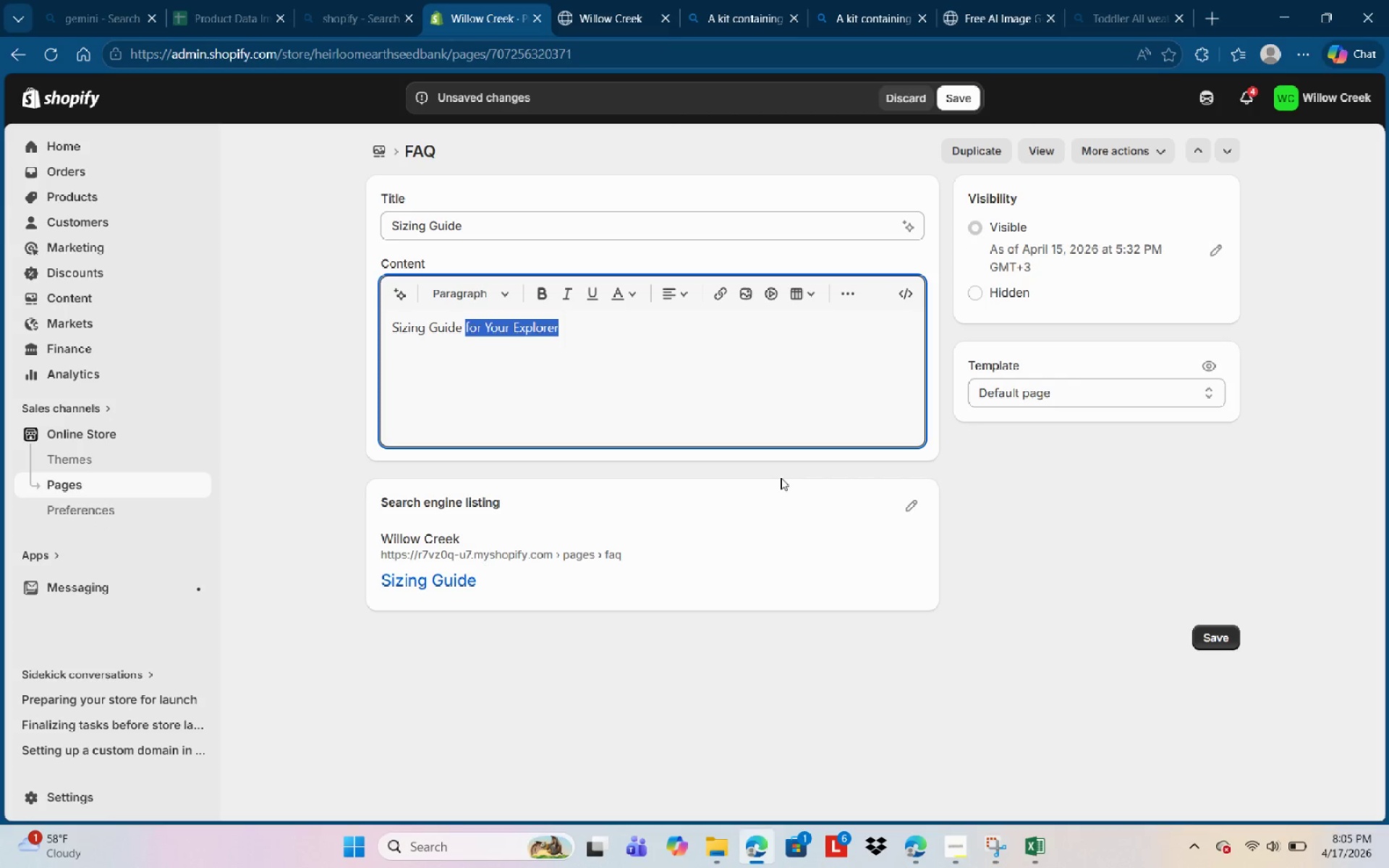 
key(Control+Shift+ArrowLeft)
 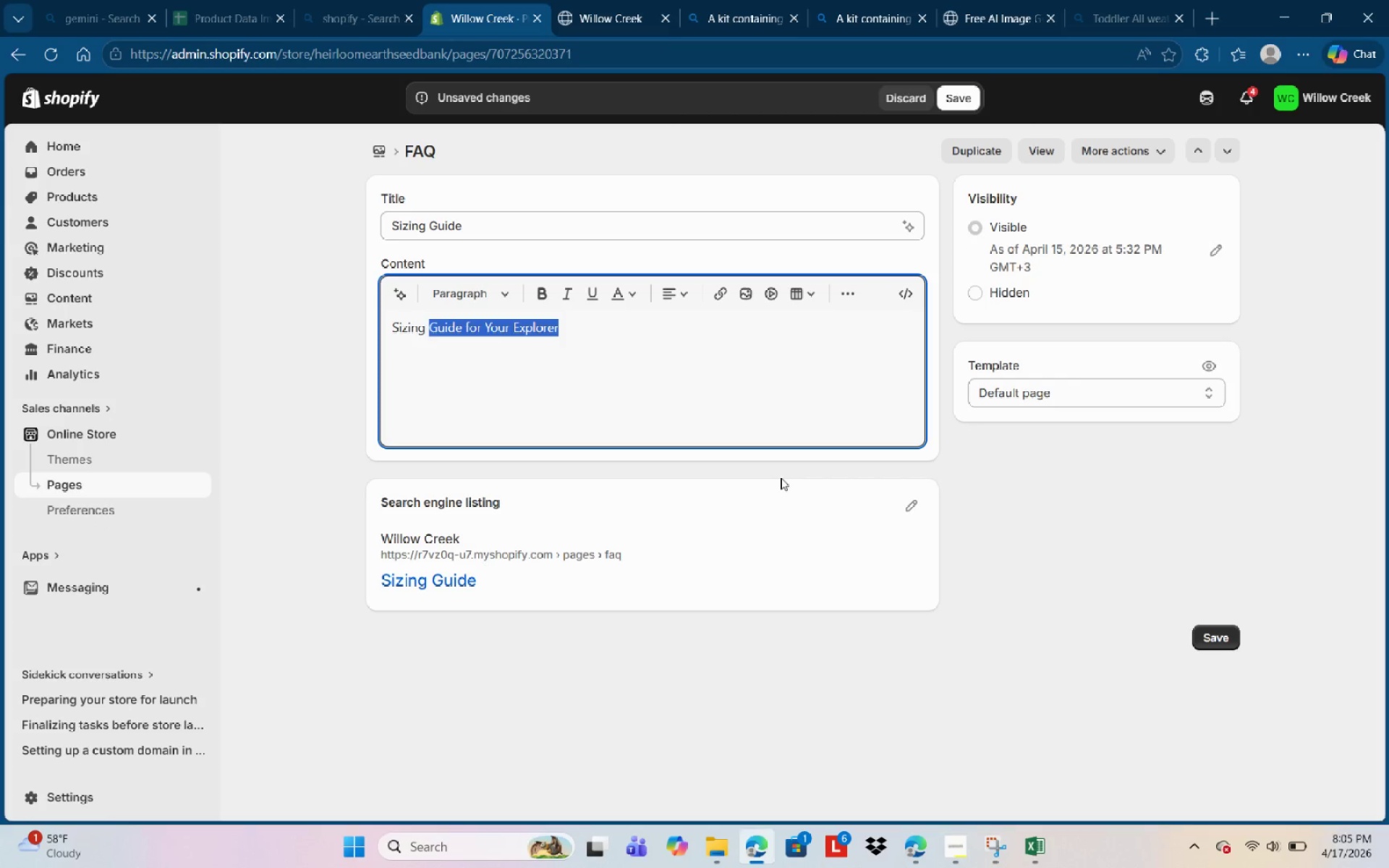 
key(Control+Shift+ArrowLeft)
 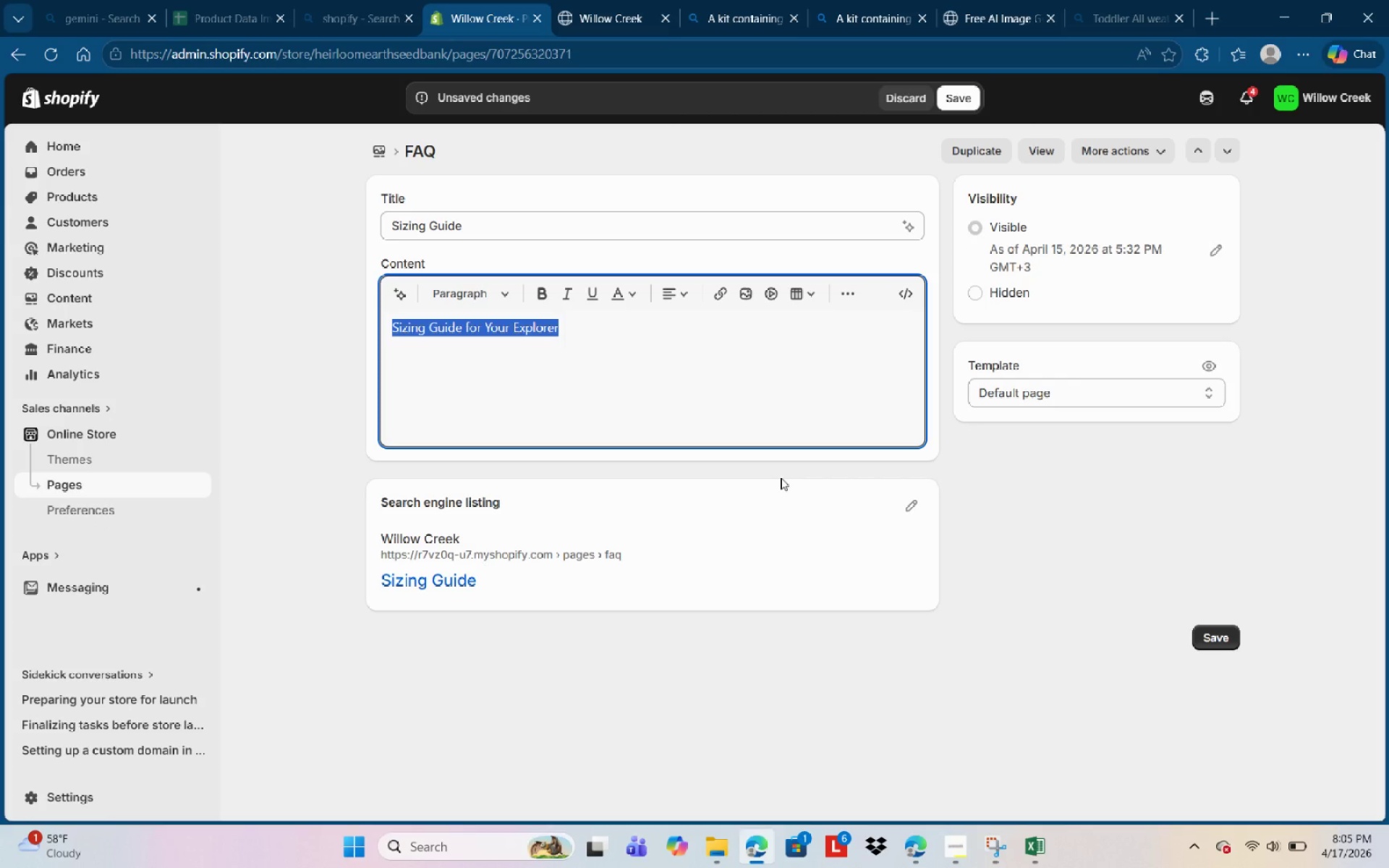 
key(Control+B)
 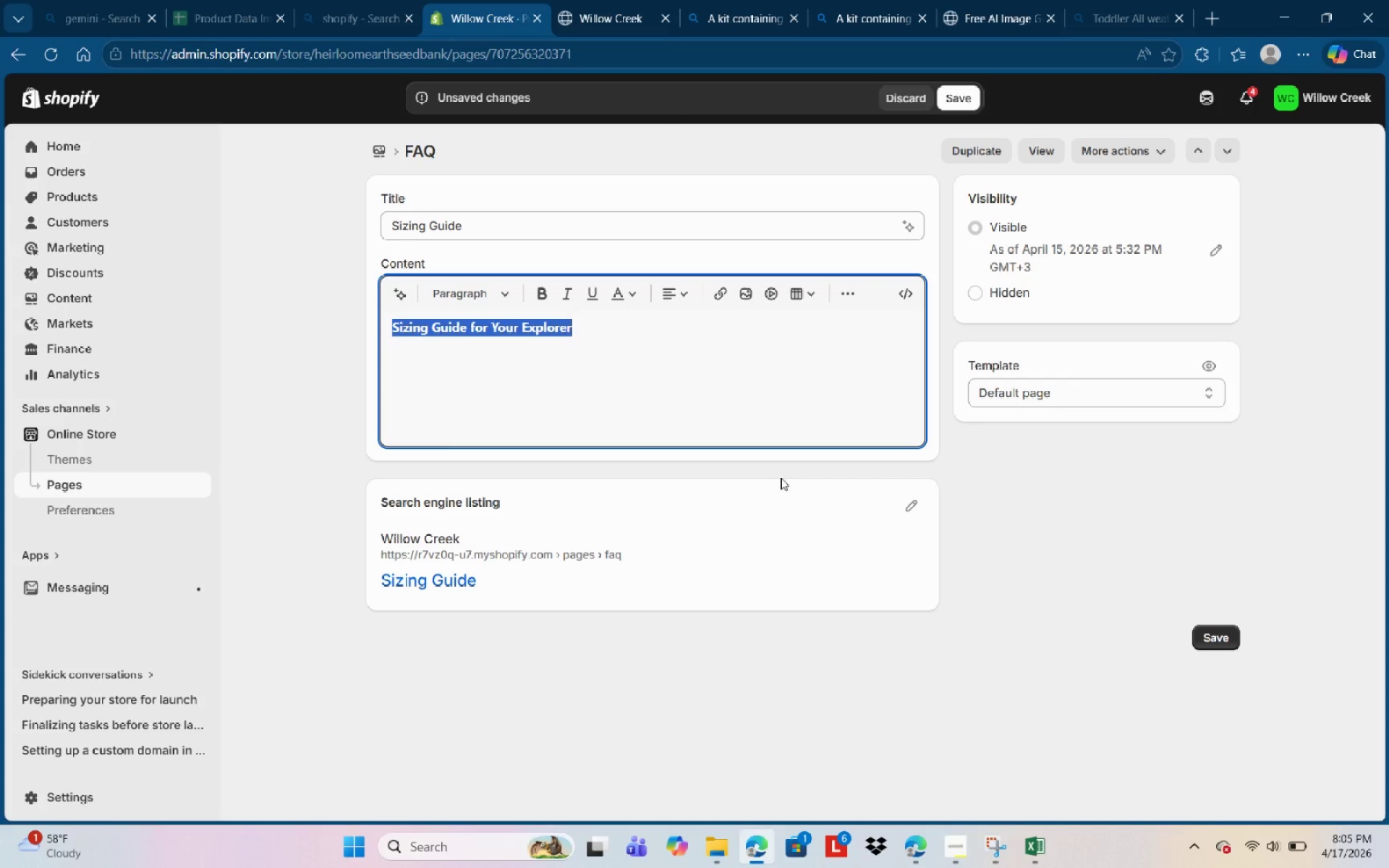 
key(ArrowRight)
 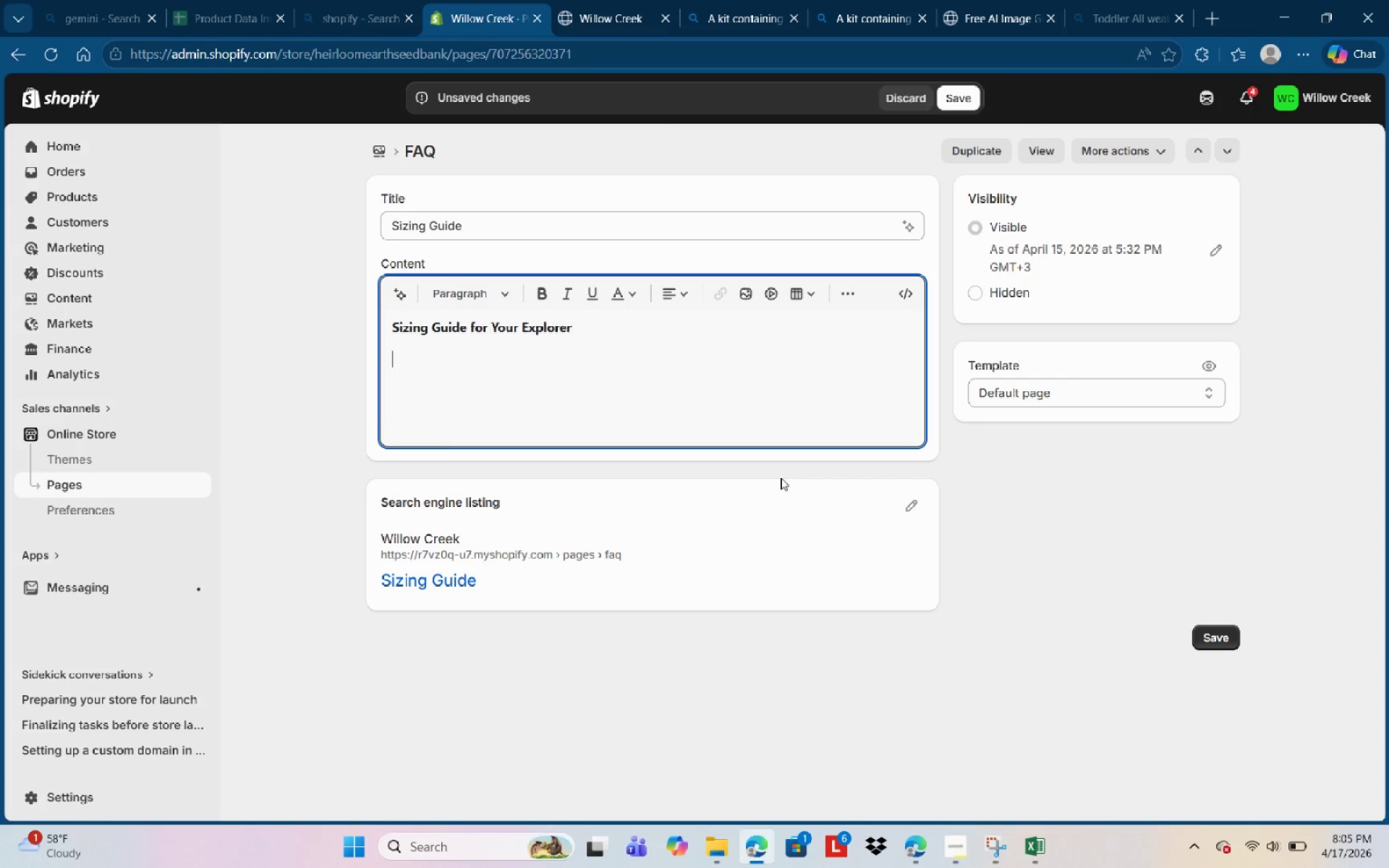 
key(Enter)
 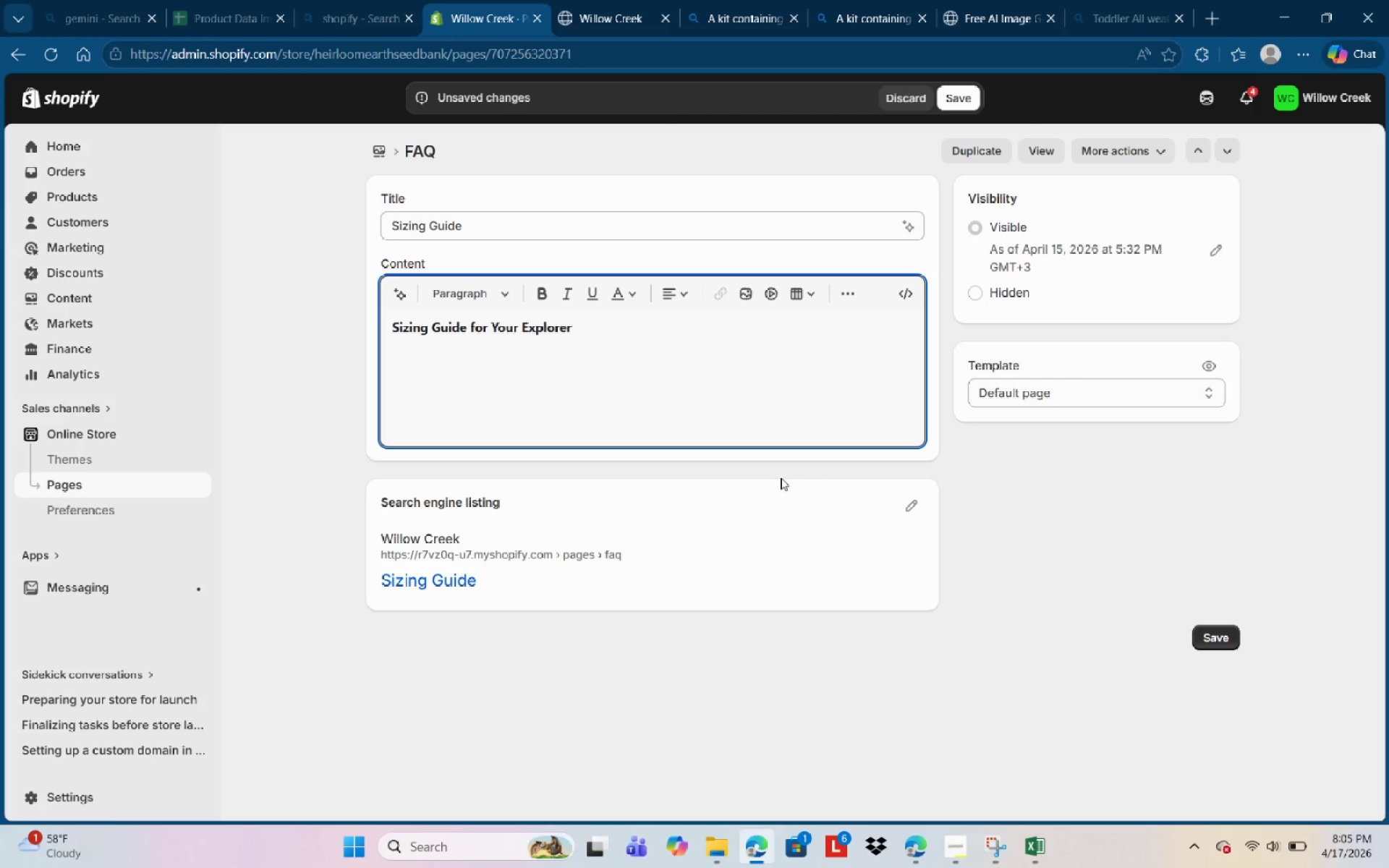 
type(Mud Suits & Clothing)
 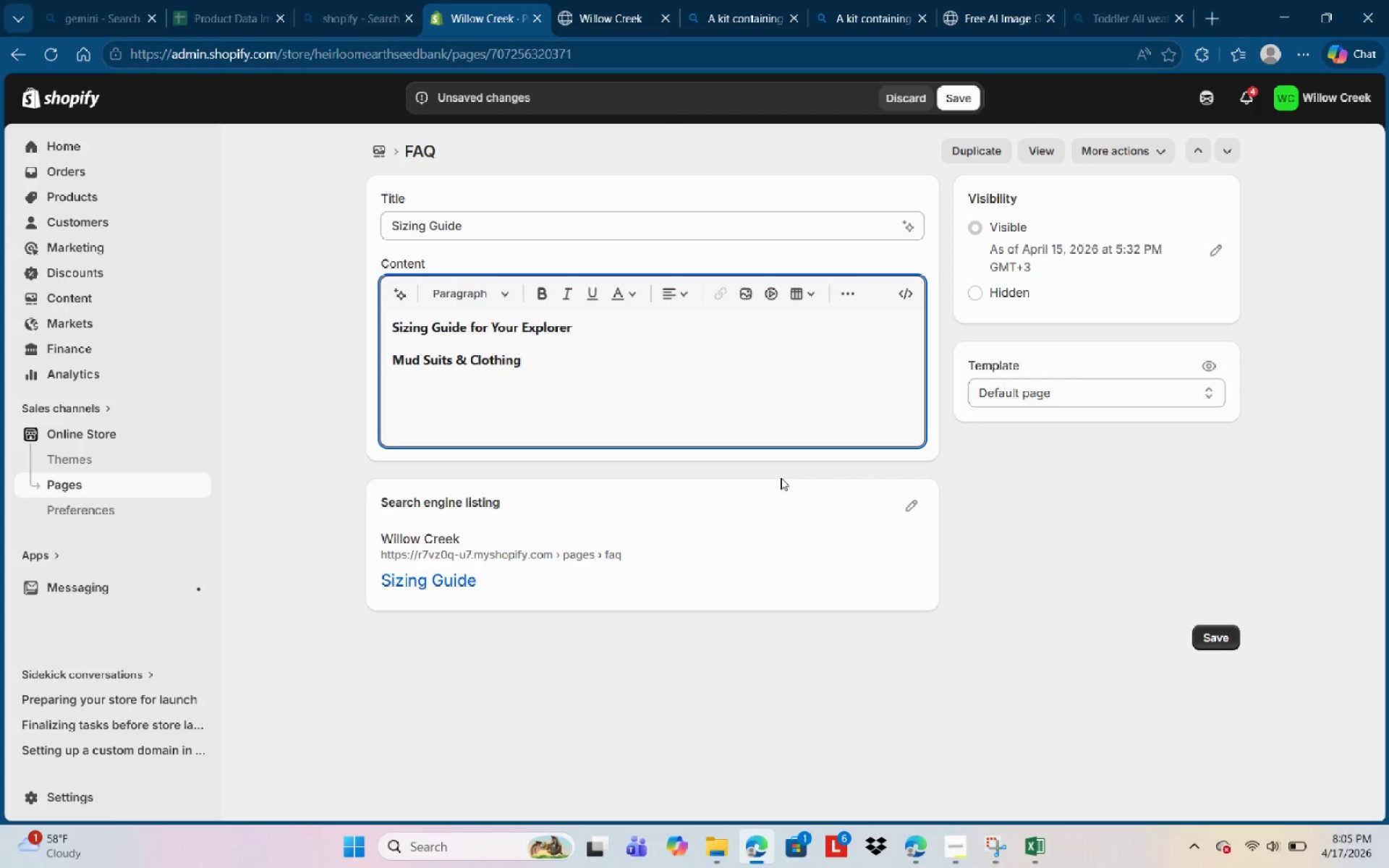 
key(Enter)
 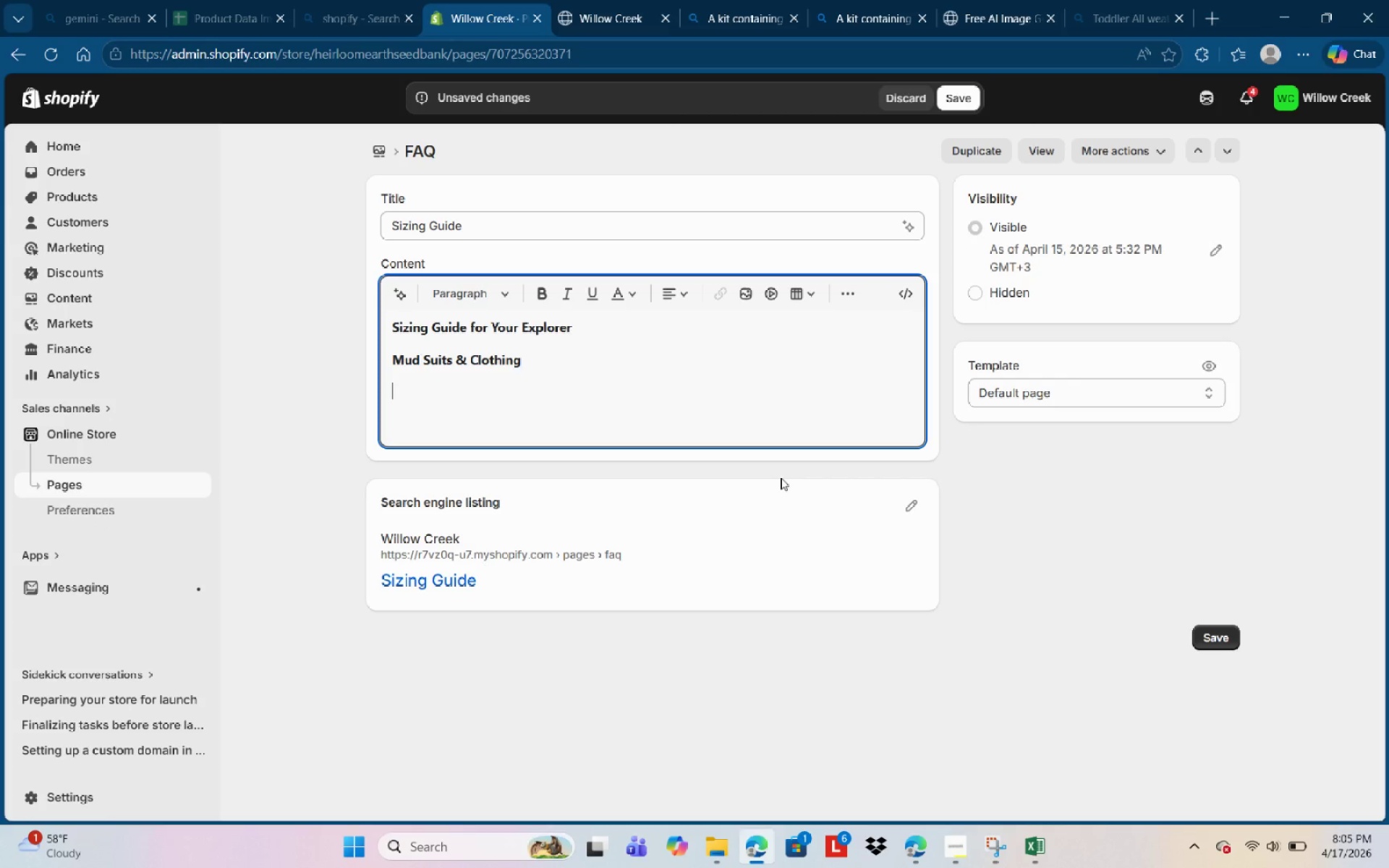 
key(Numpad3)
 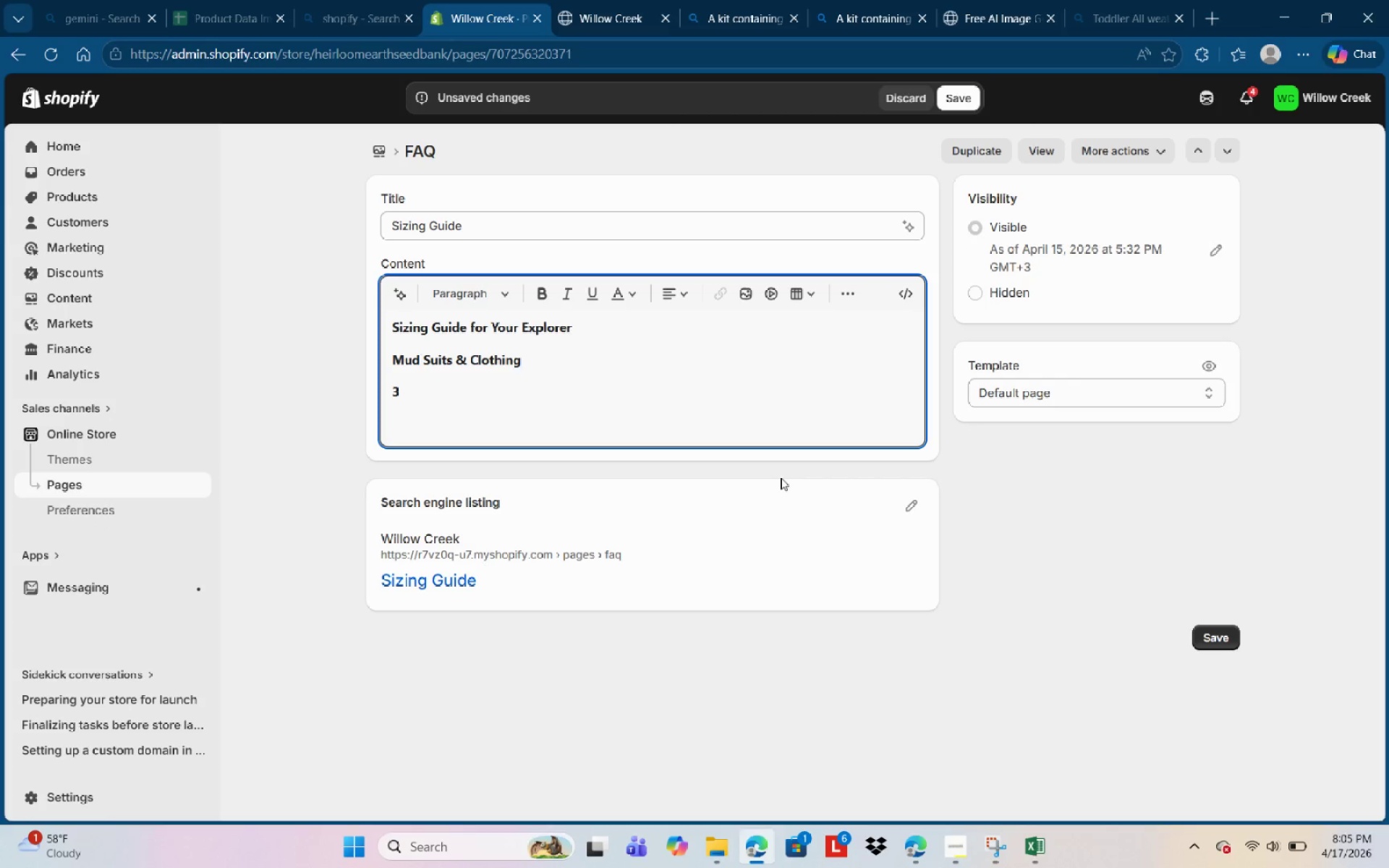 
key(Backspace)
 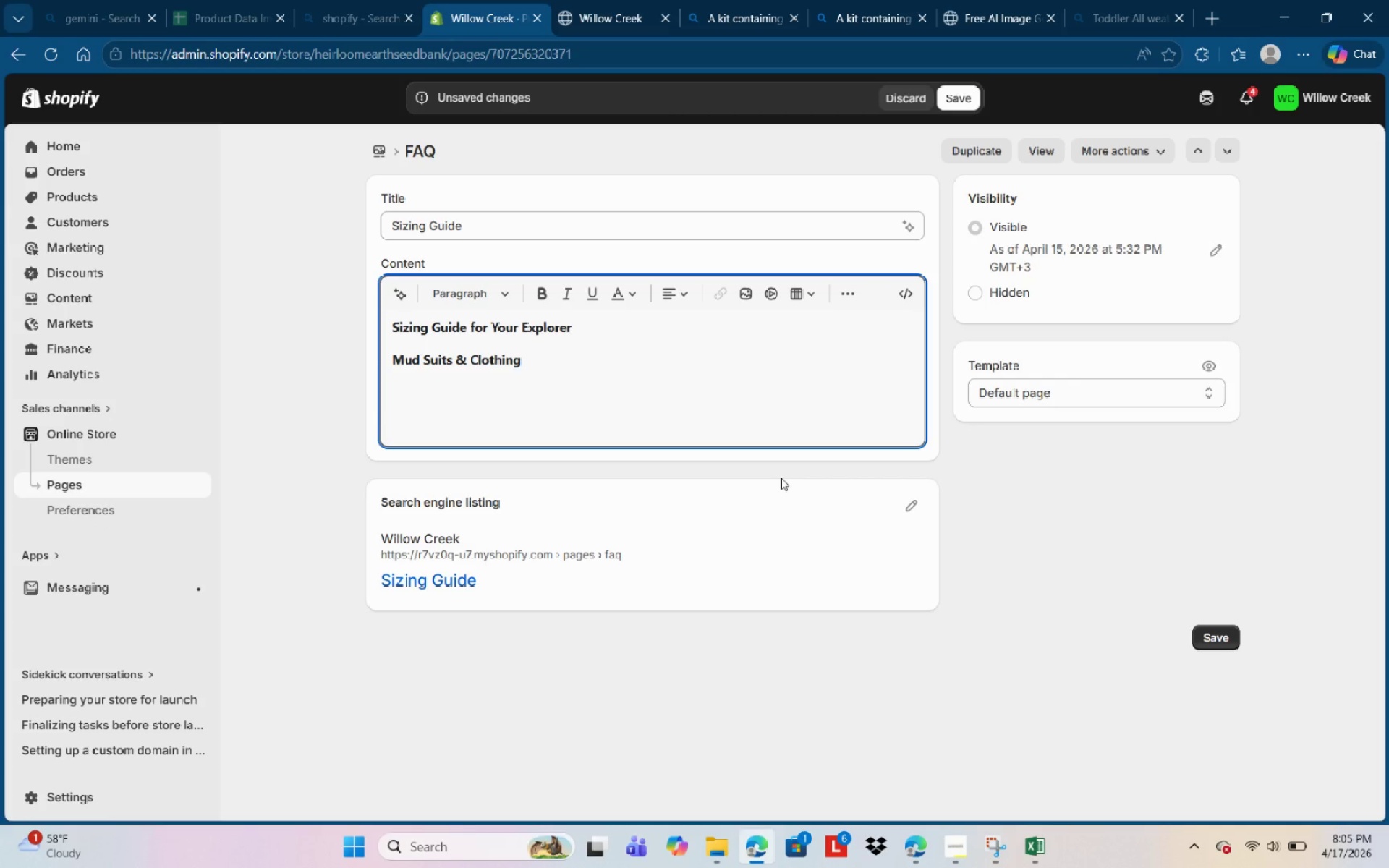 
key(Numpad2)
 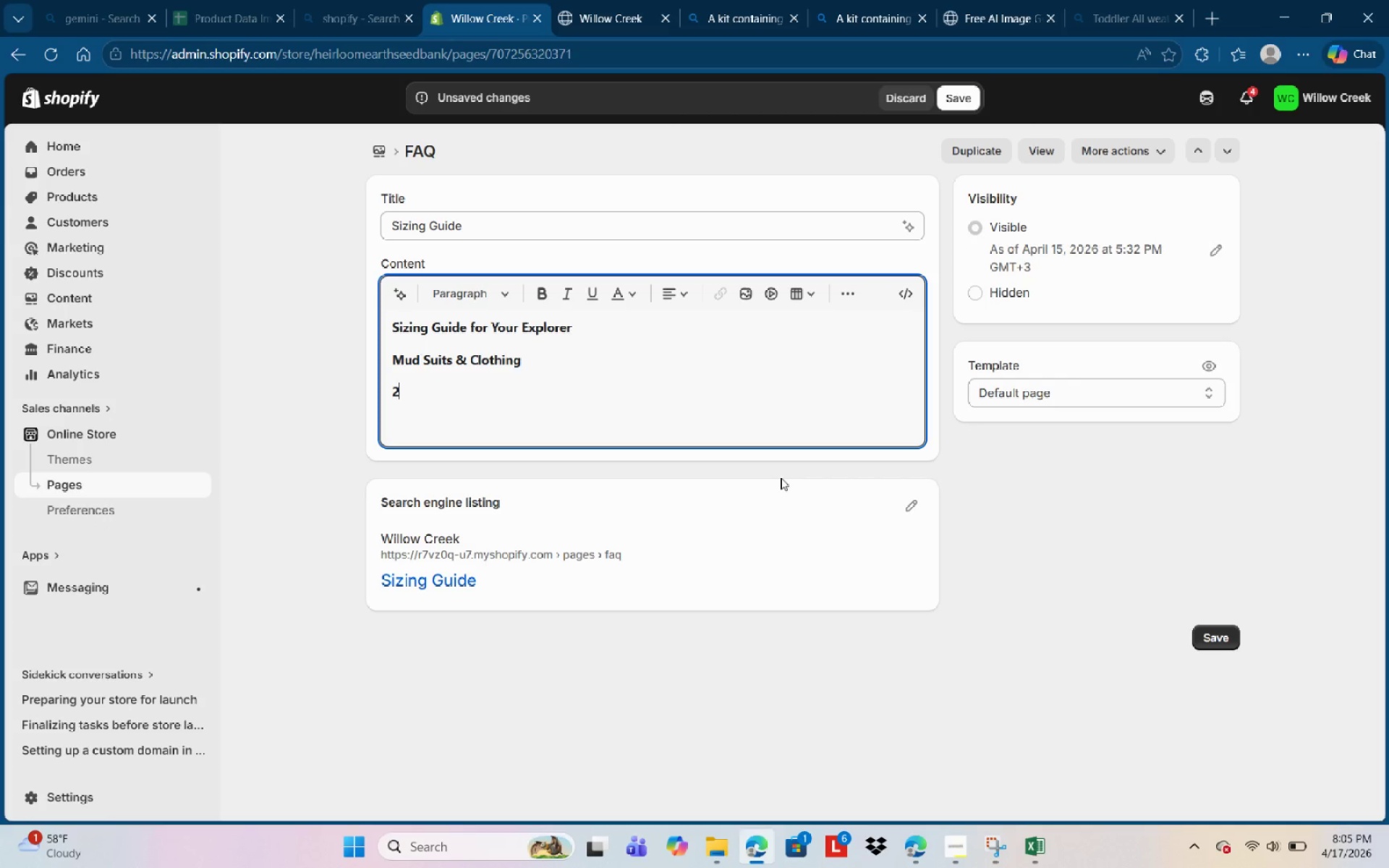 
key(Shift+T)
 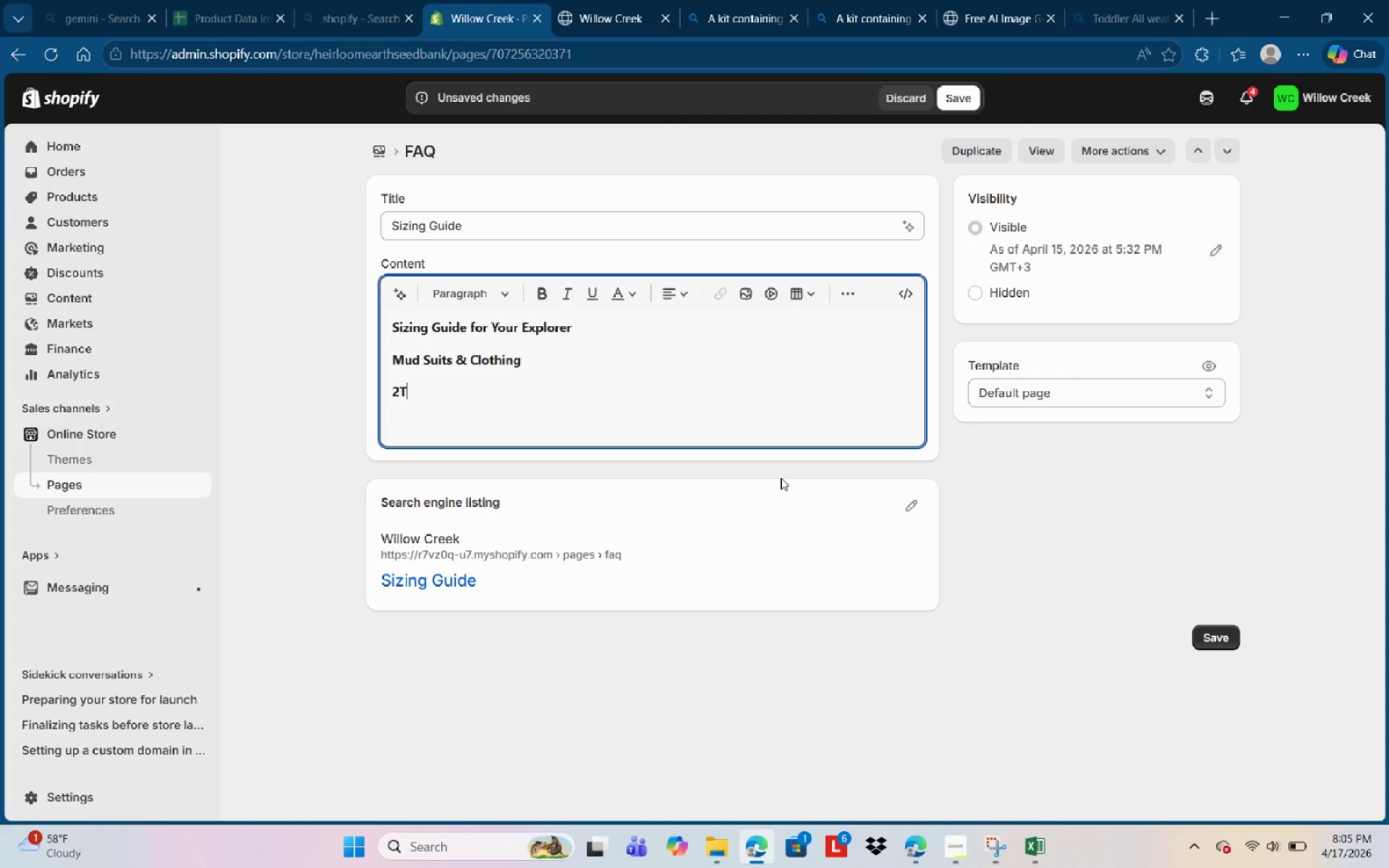 
key(Shift+Semicolon)
 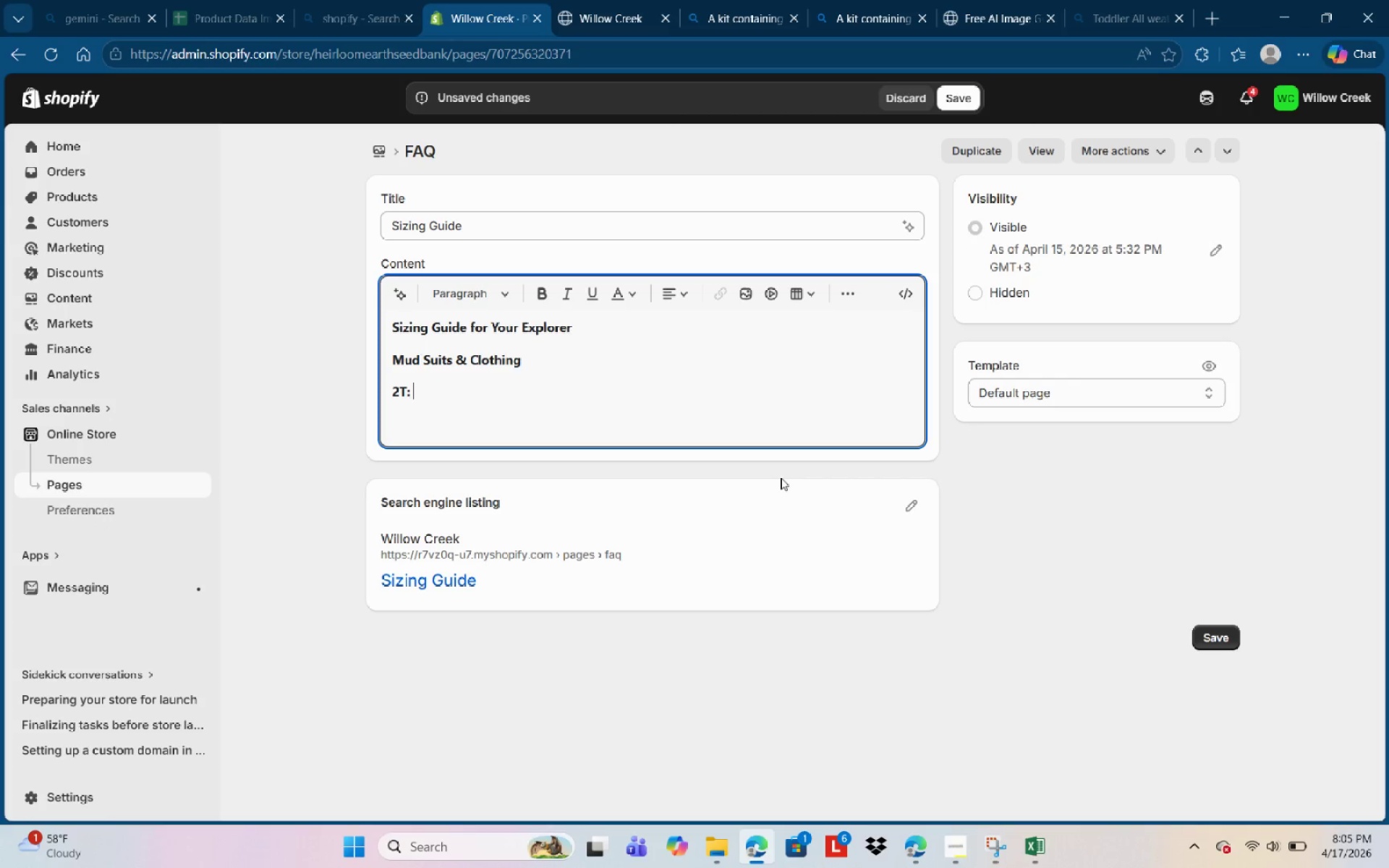 
key(Space)
 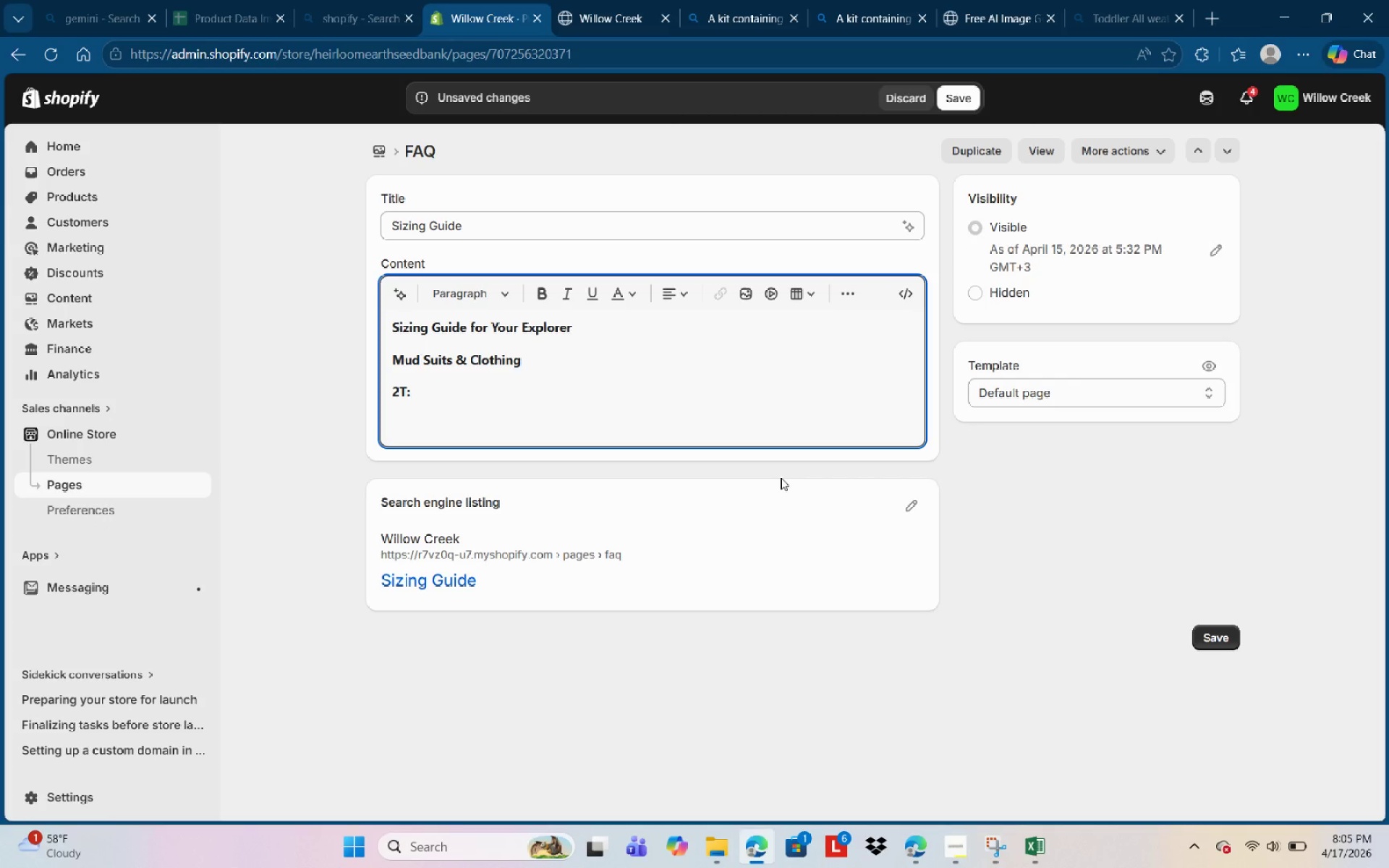 
key(Shift+ShiftLeft)
 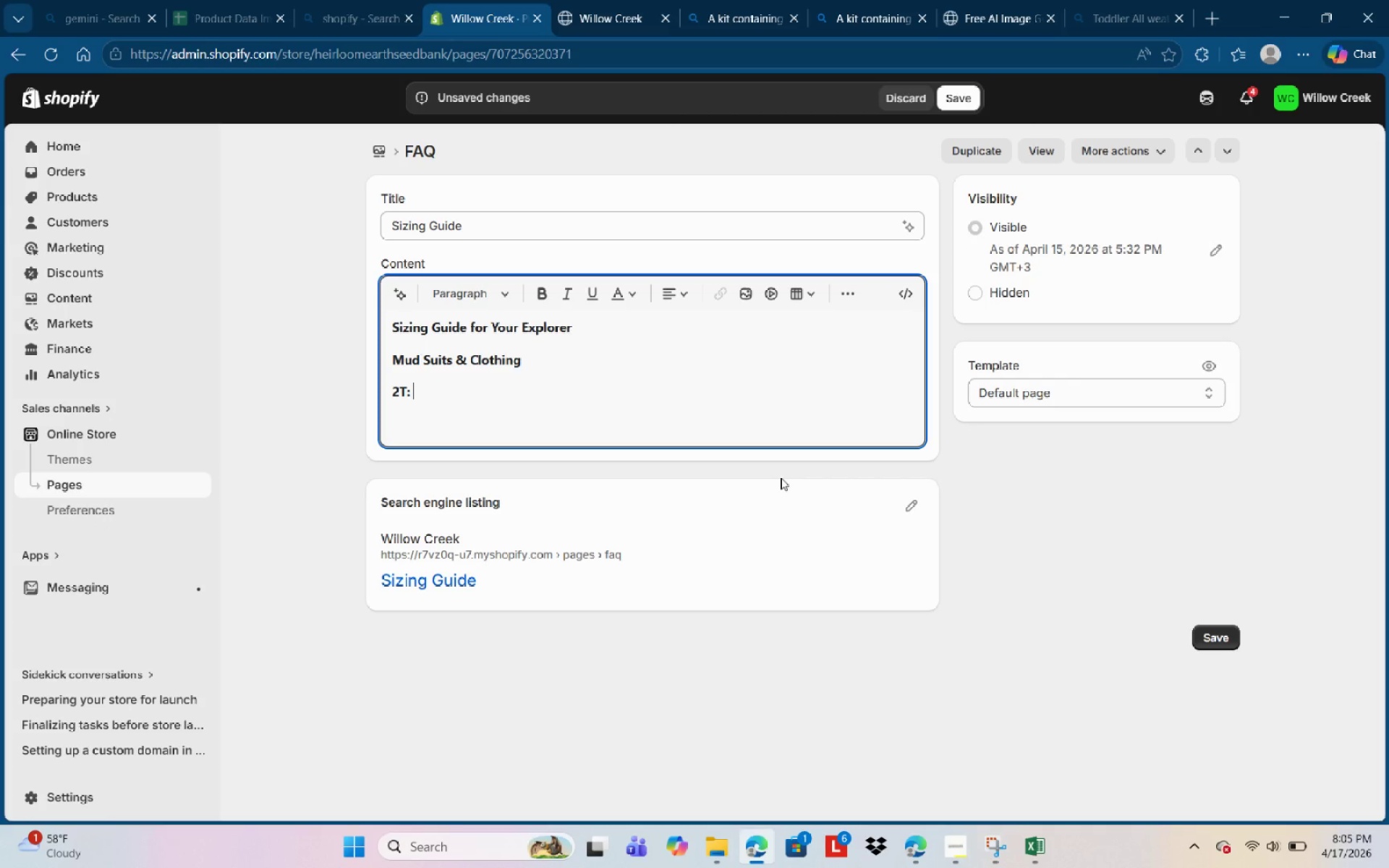 
hold_key(key=ShiftLeft, duration=0.53)
 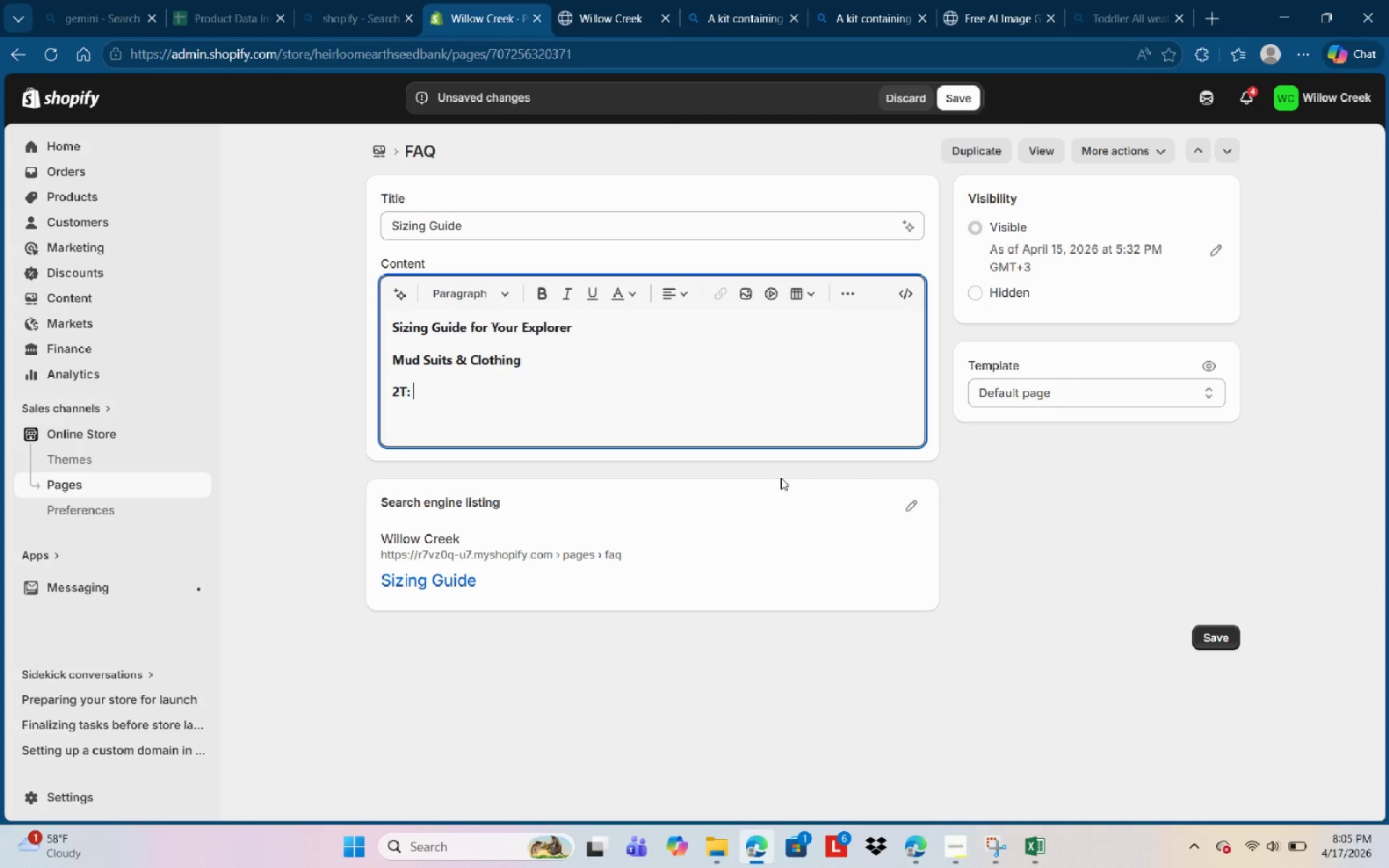 
hold_key(key=ControlLeft, duration=0.88)
 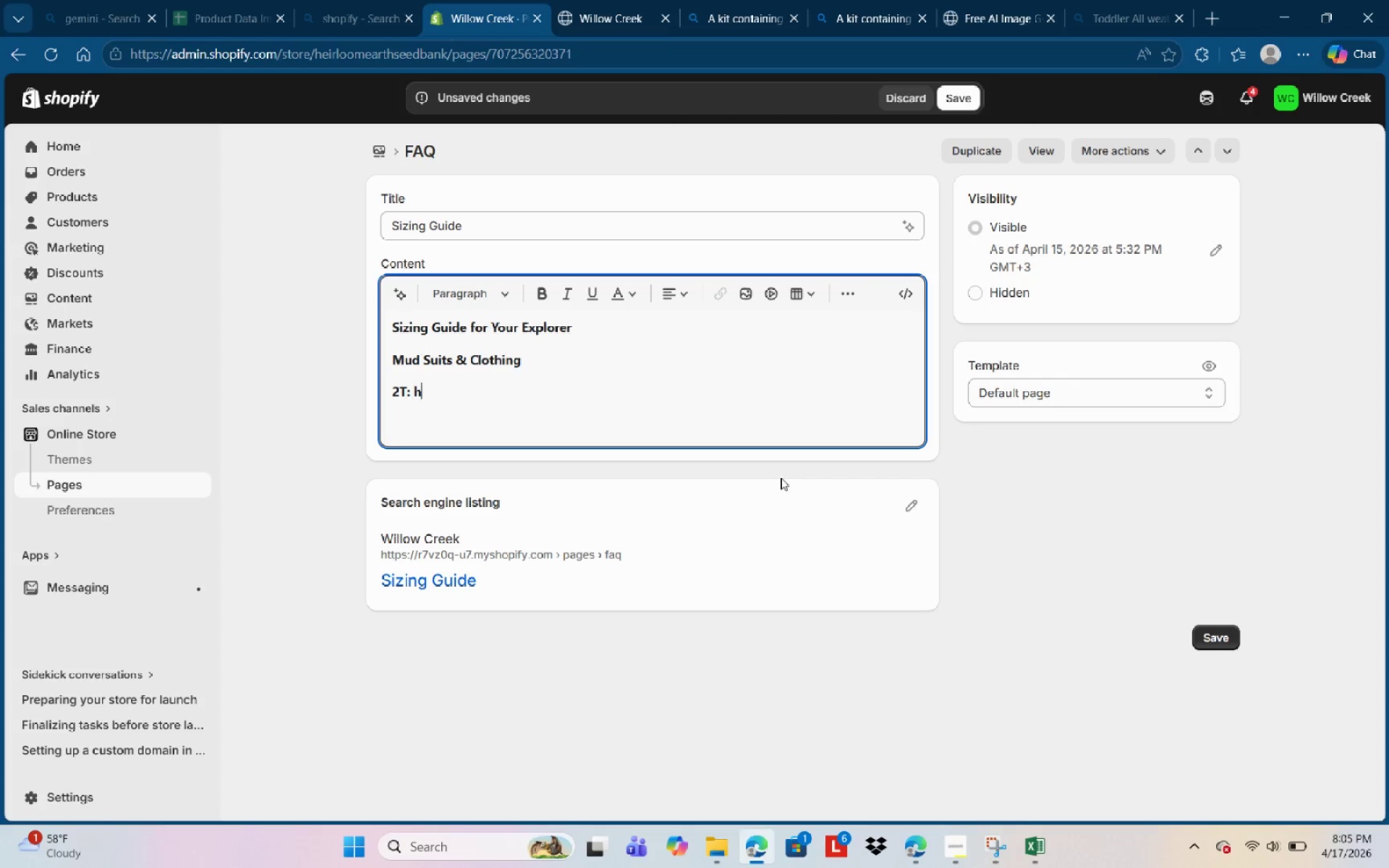 
key(H)
 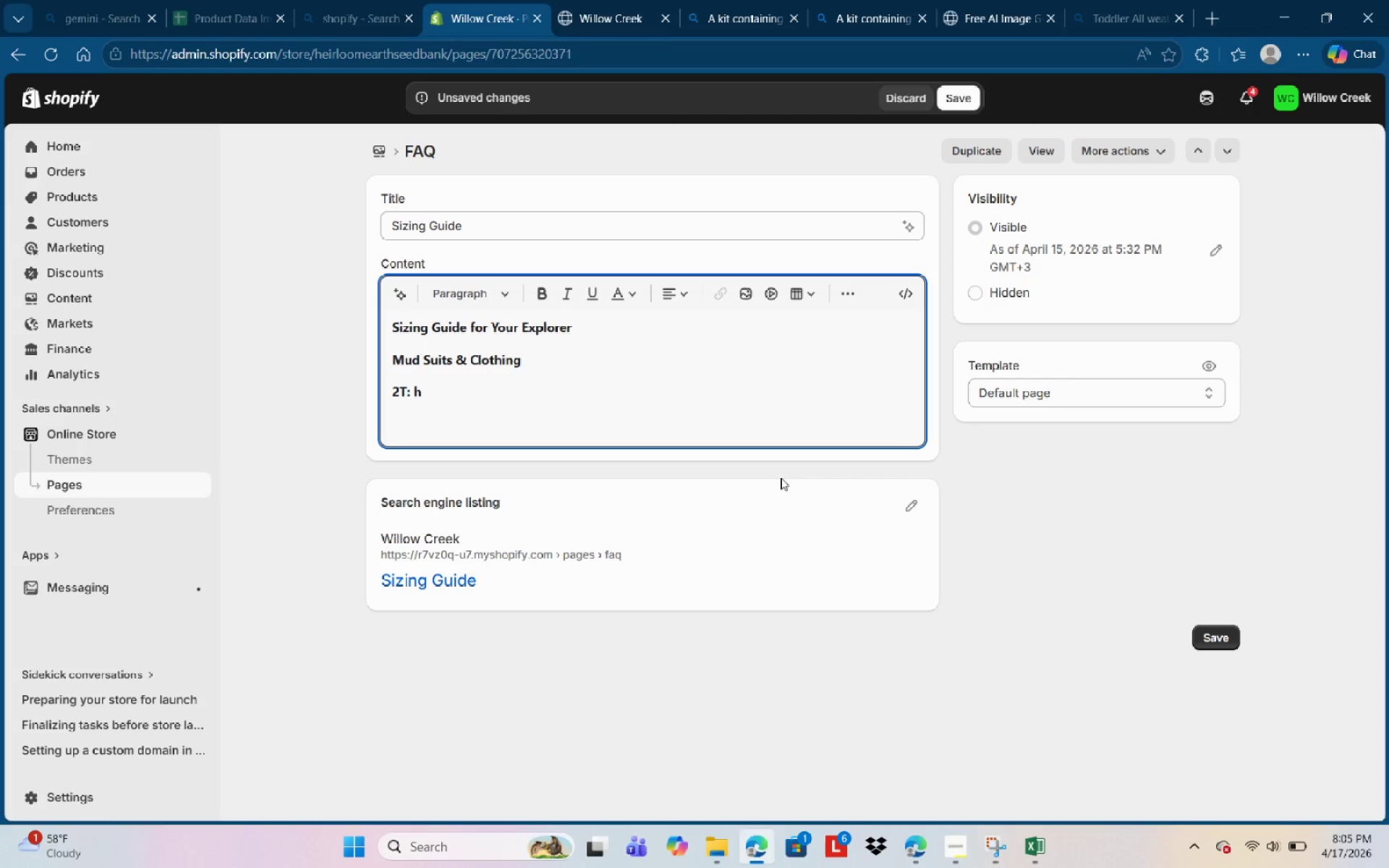 
key(Backspace)
 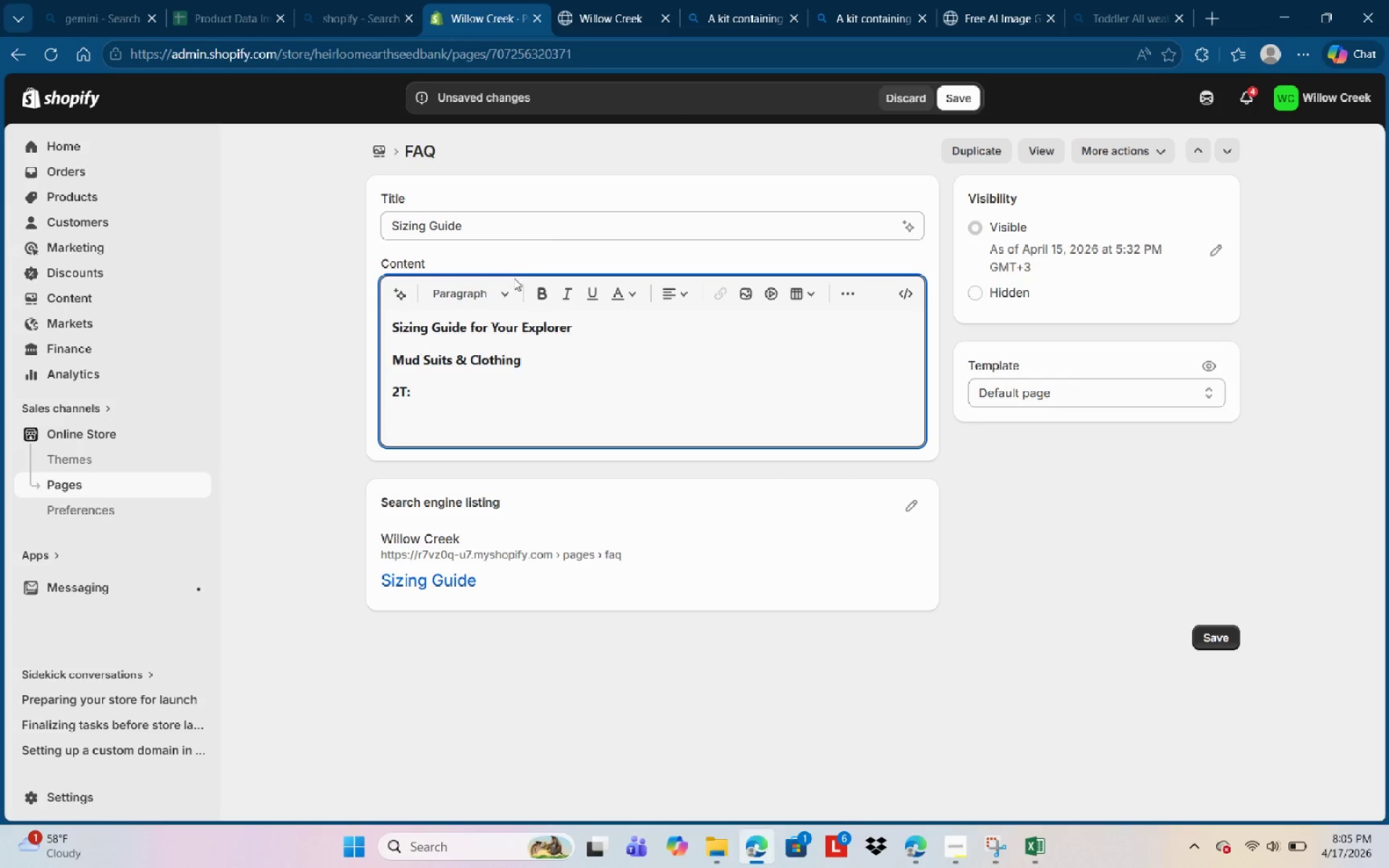 
left_click([541, 299])
 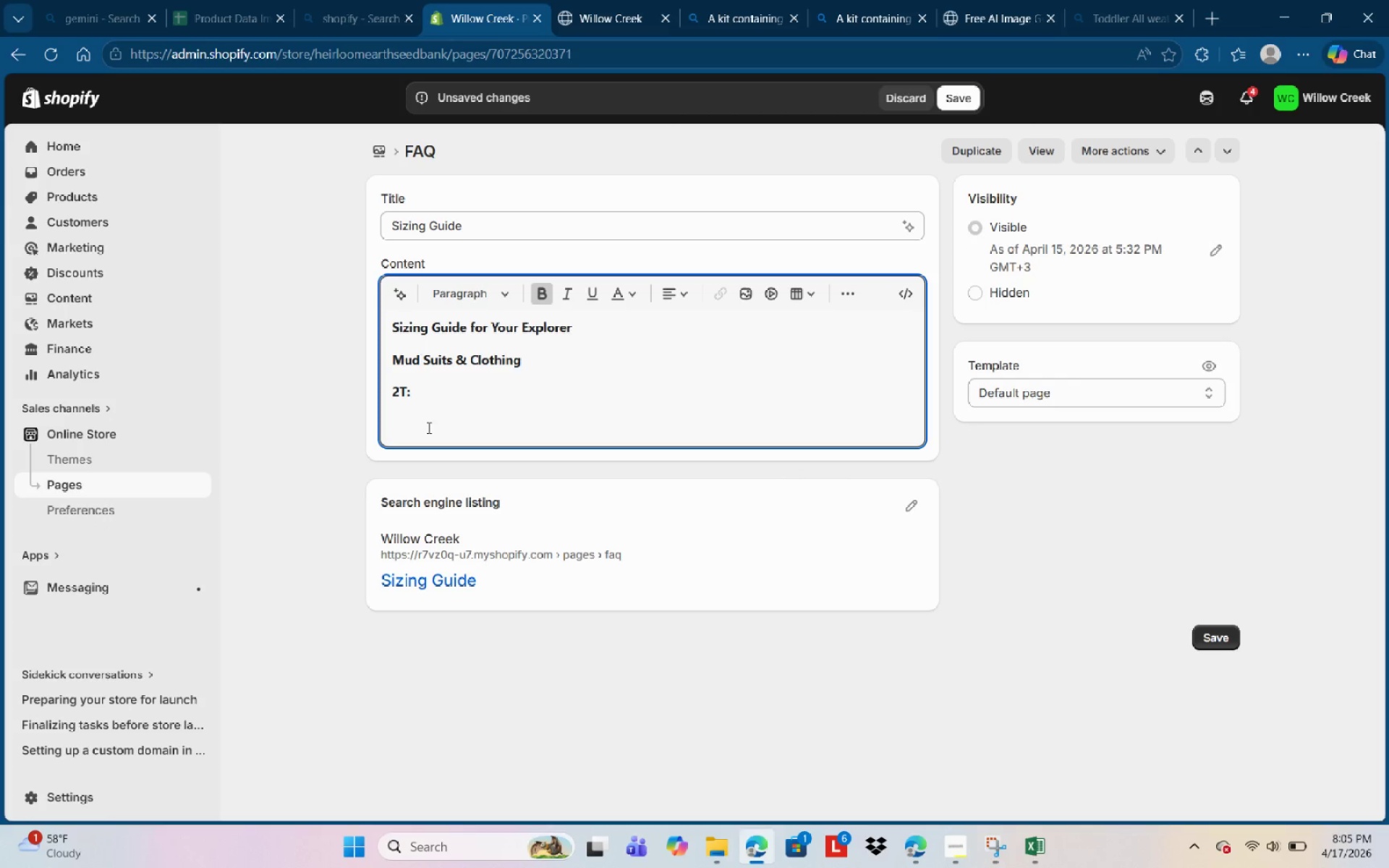 
left_click([438, 398])
 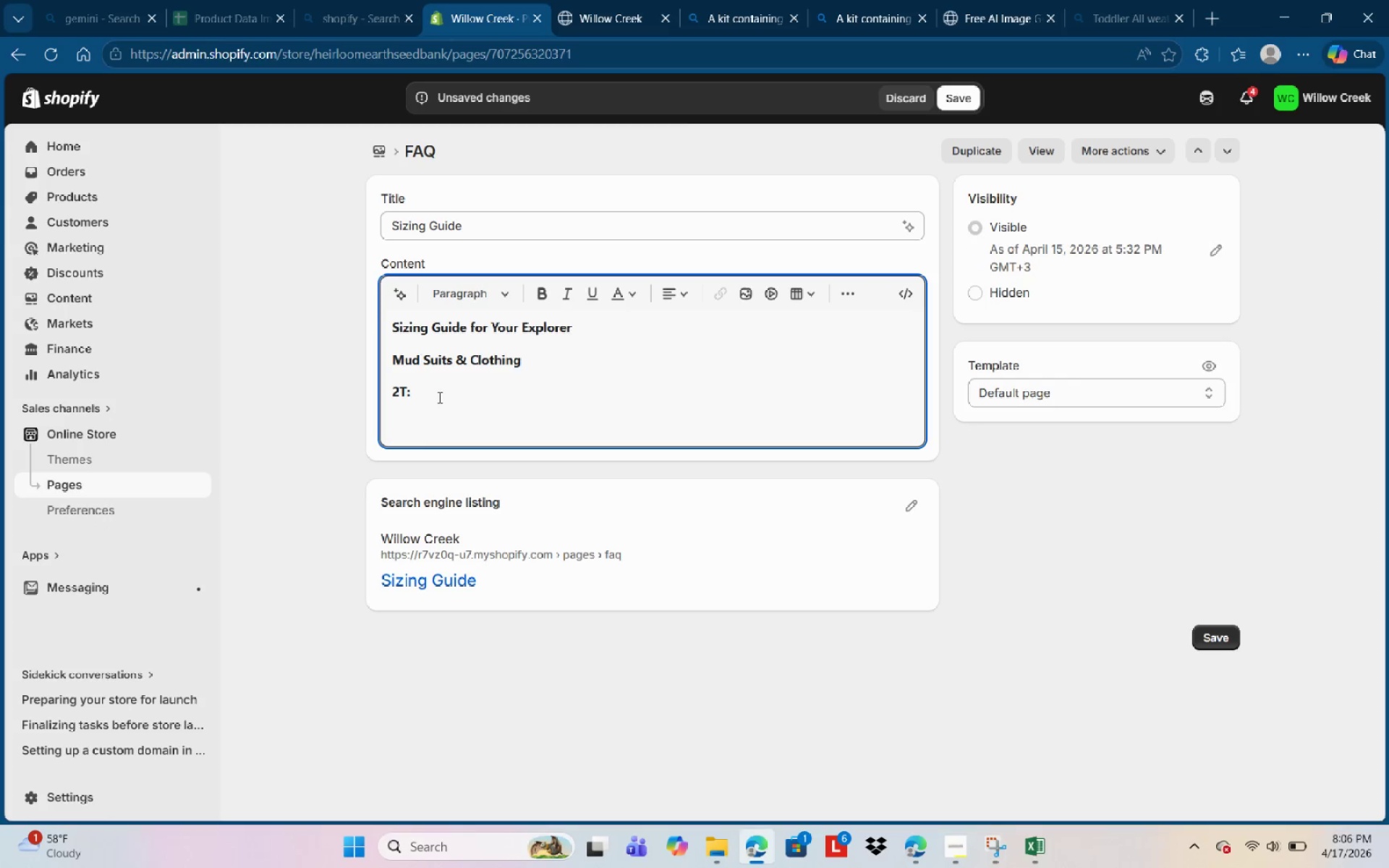 
key(B)
 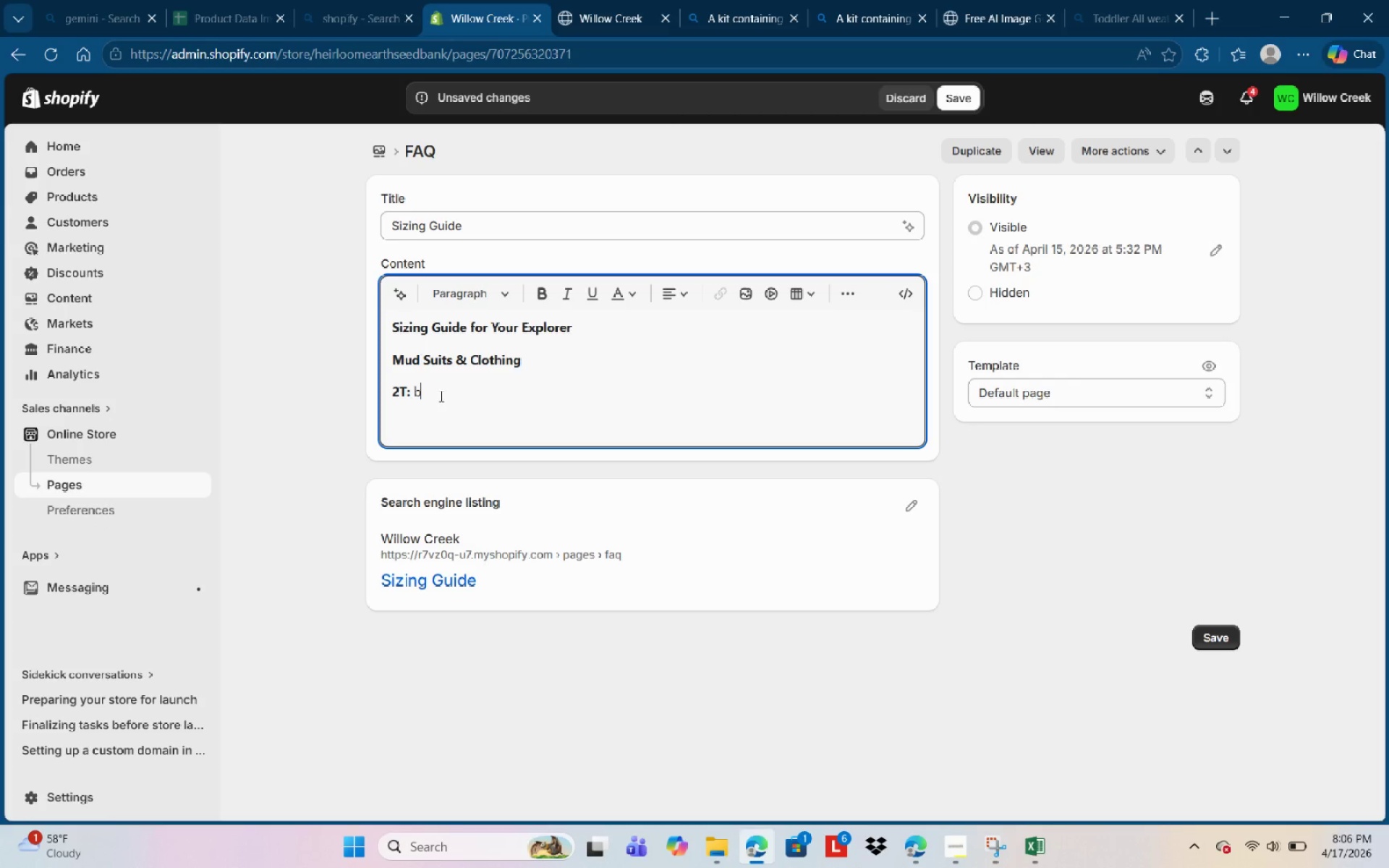 
key(Backspace)
type(Height 33-35)
 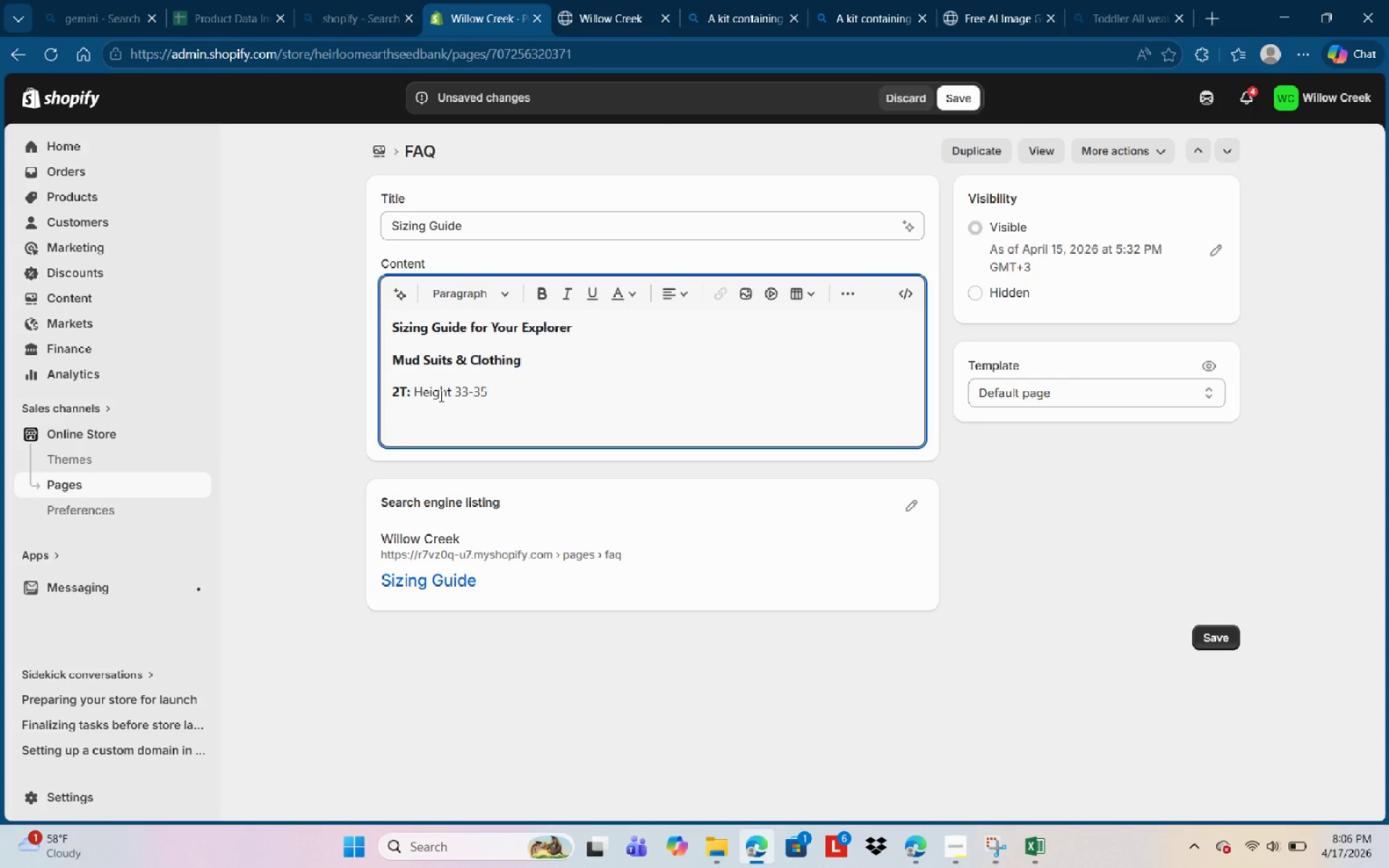 
type('', Weight )
 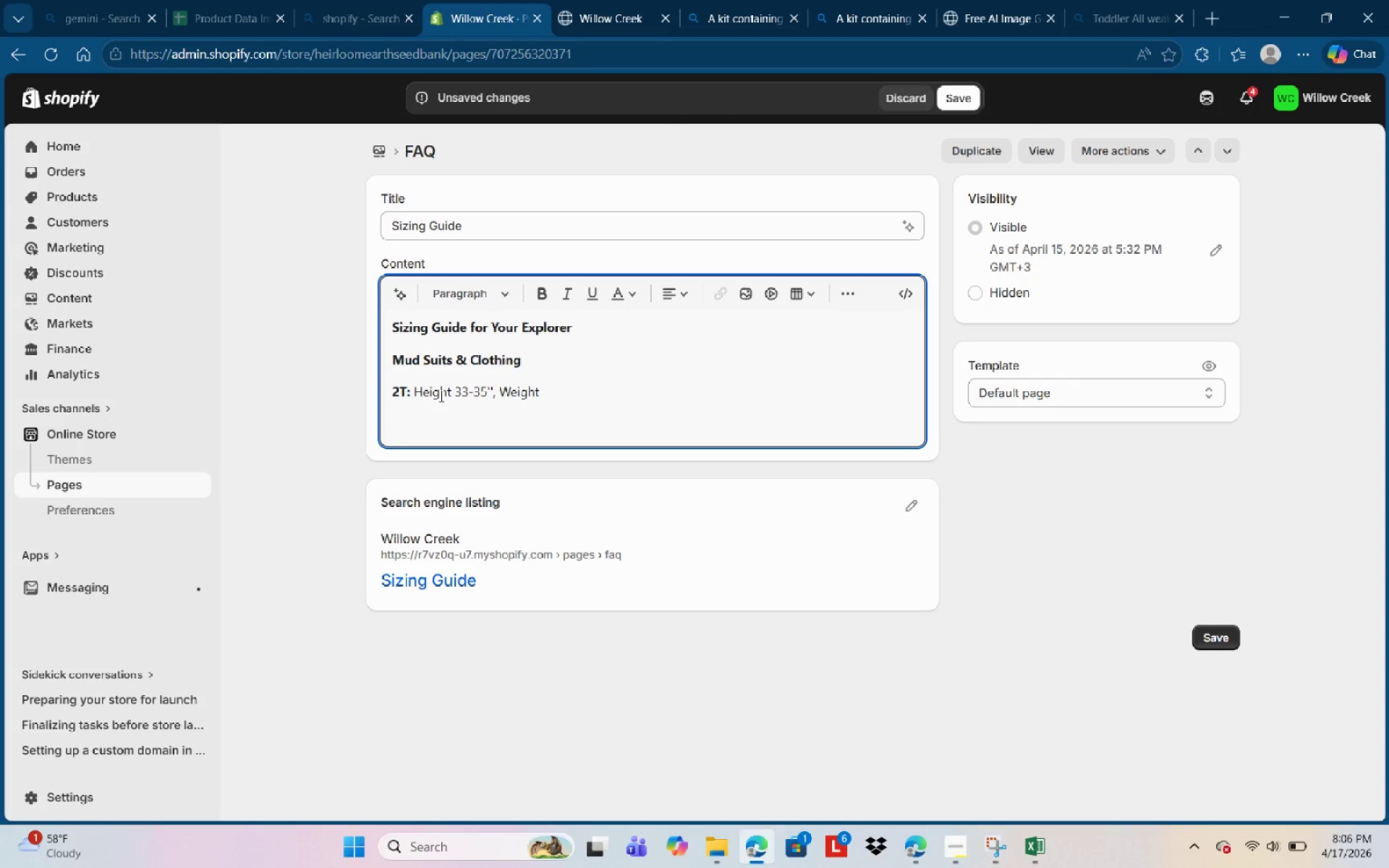 
type(28+30lbs)
 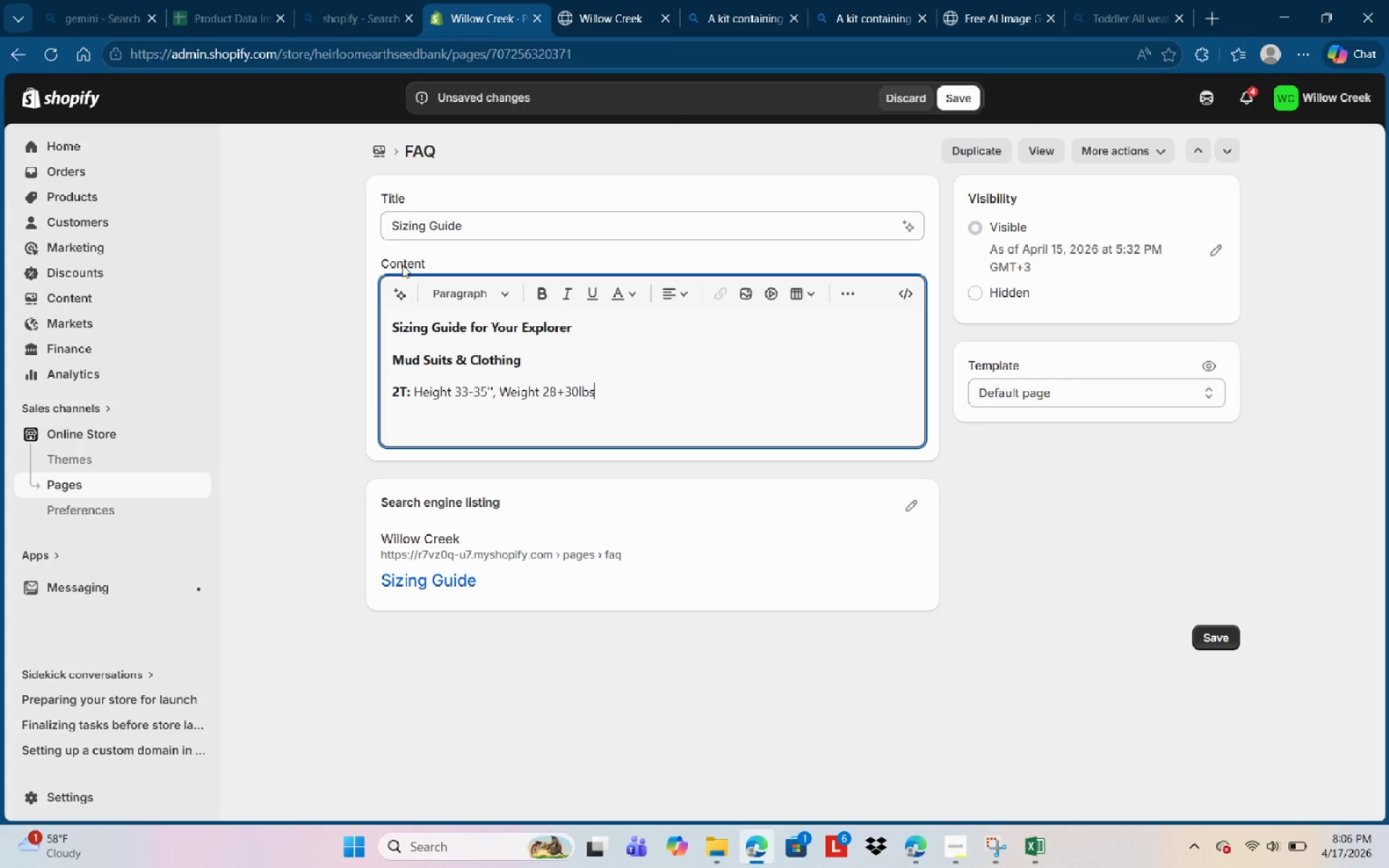 
key(ArrowLeft)
 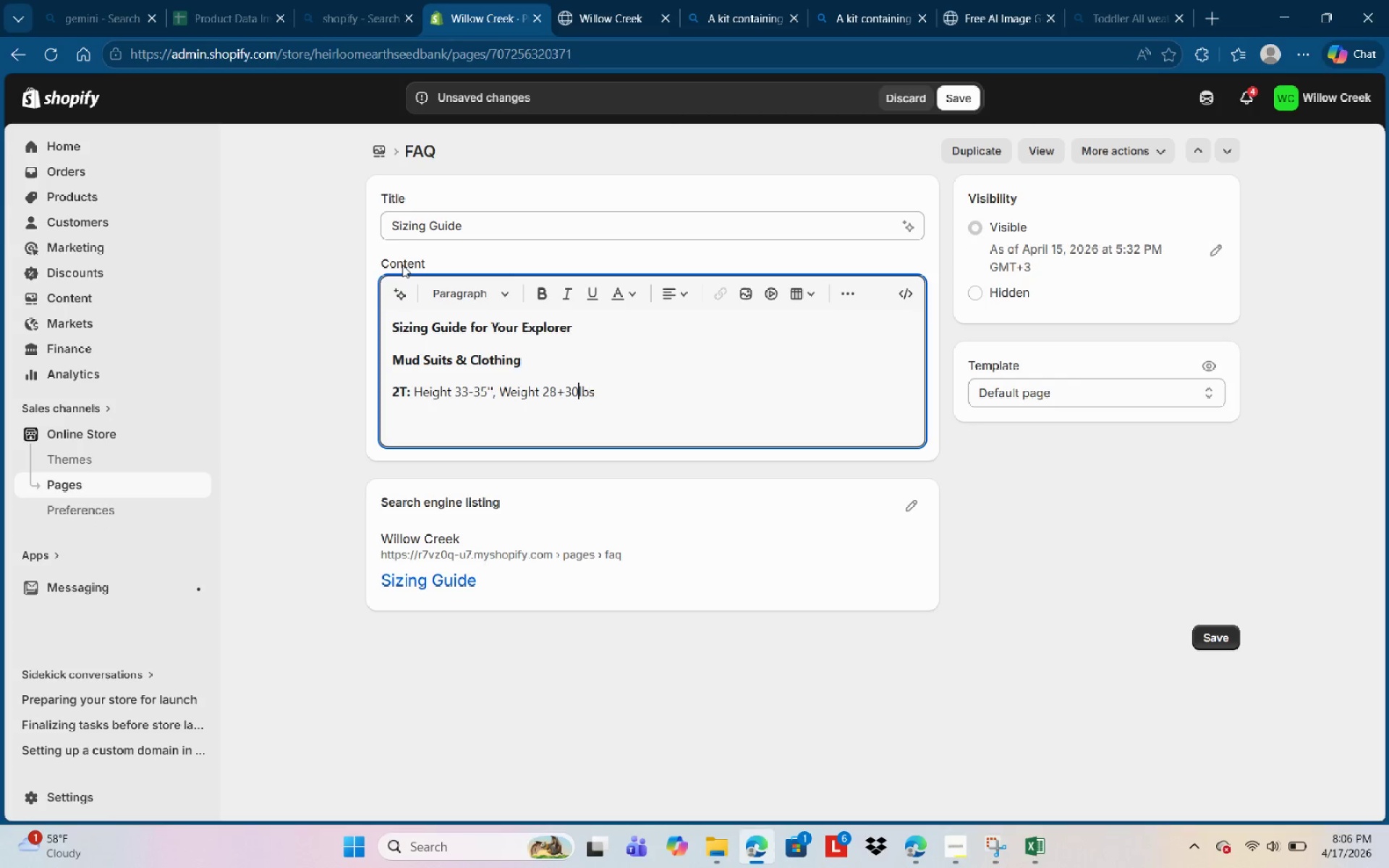 
key(ArrowLeft)
 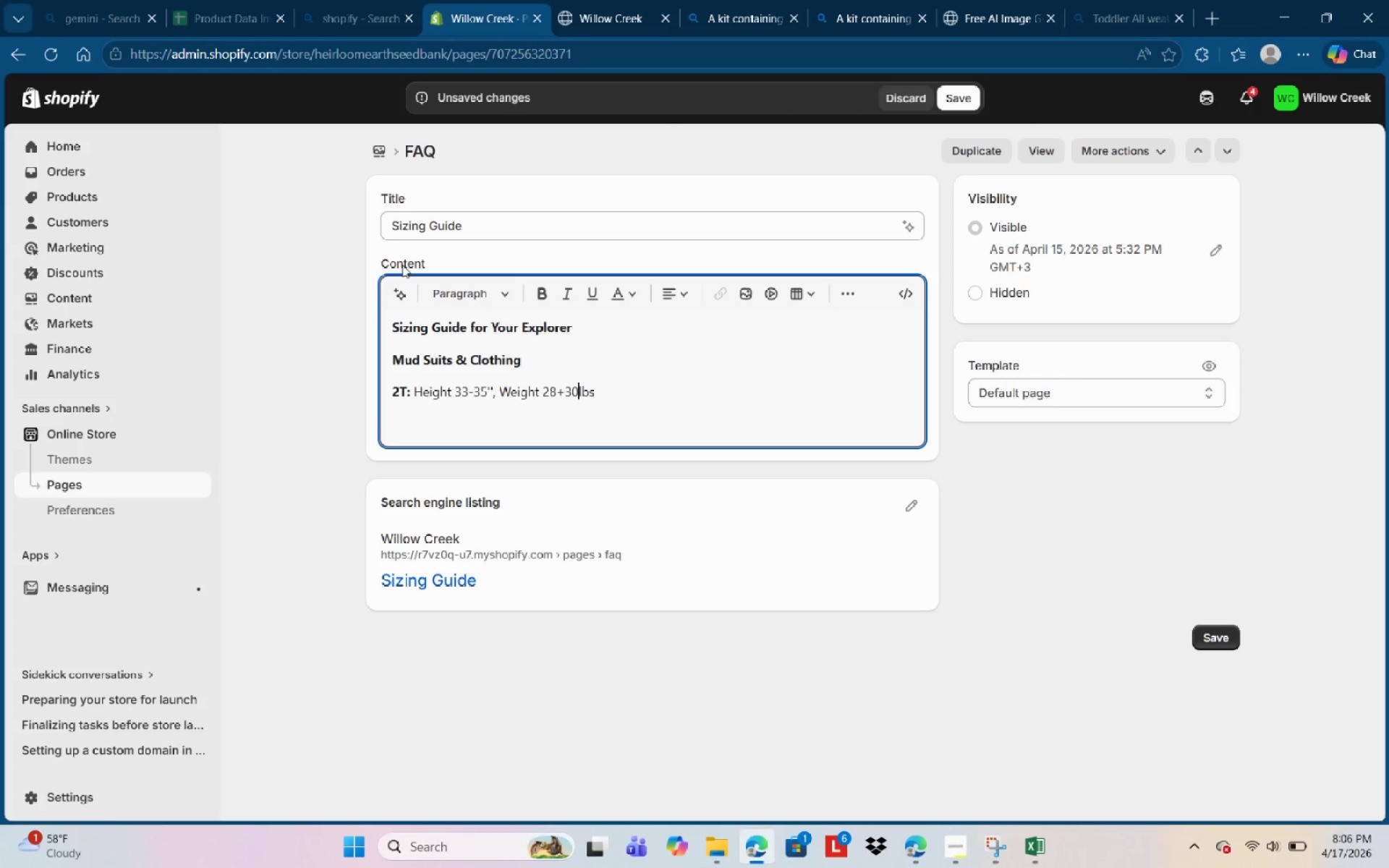 
key(ArrowLeft)
 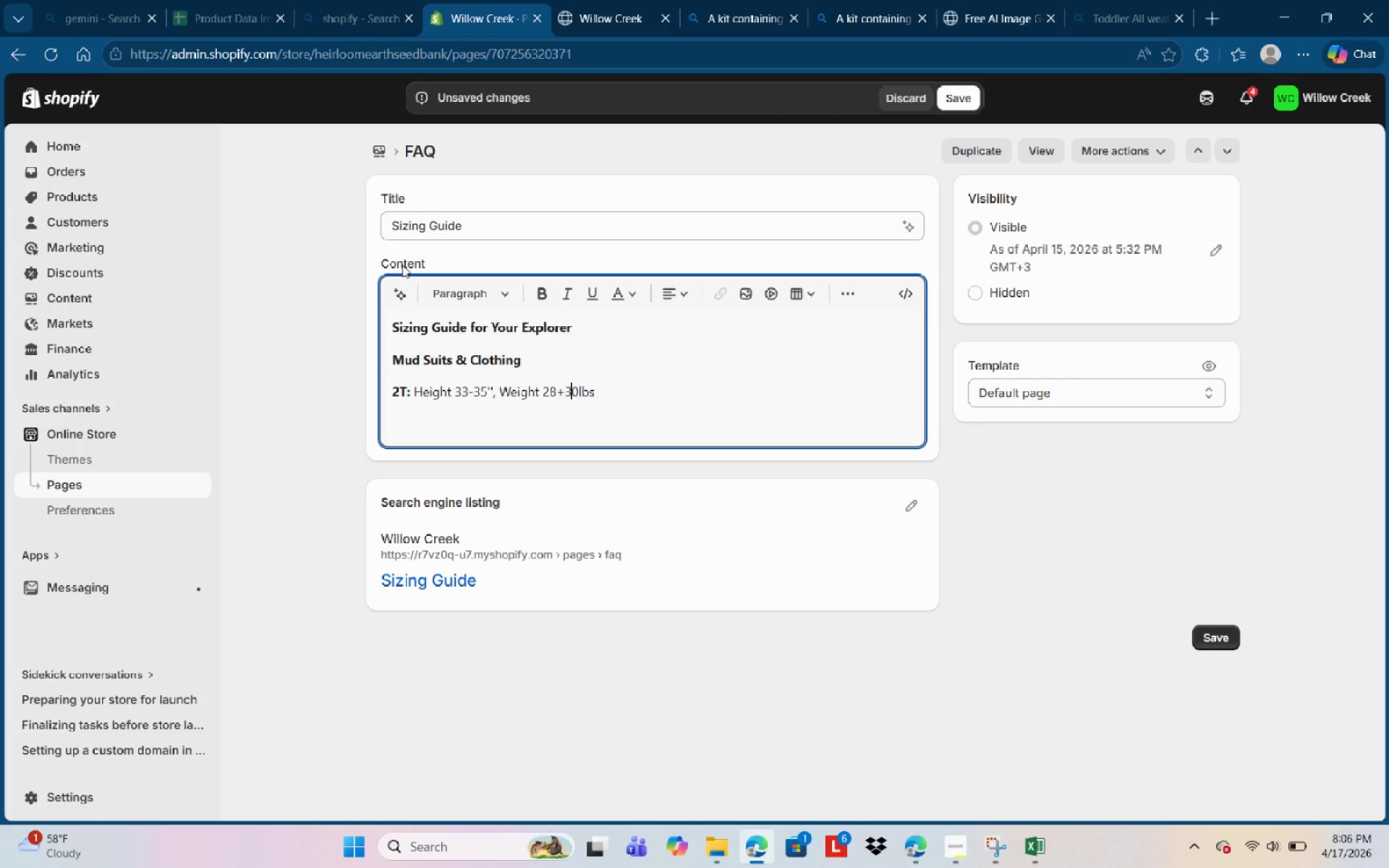 
key(ArrowLeft)
 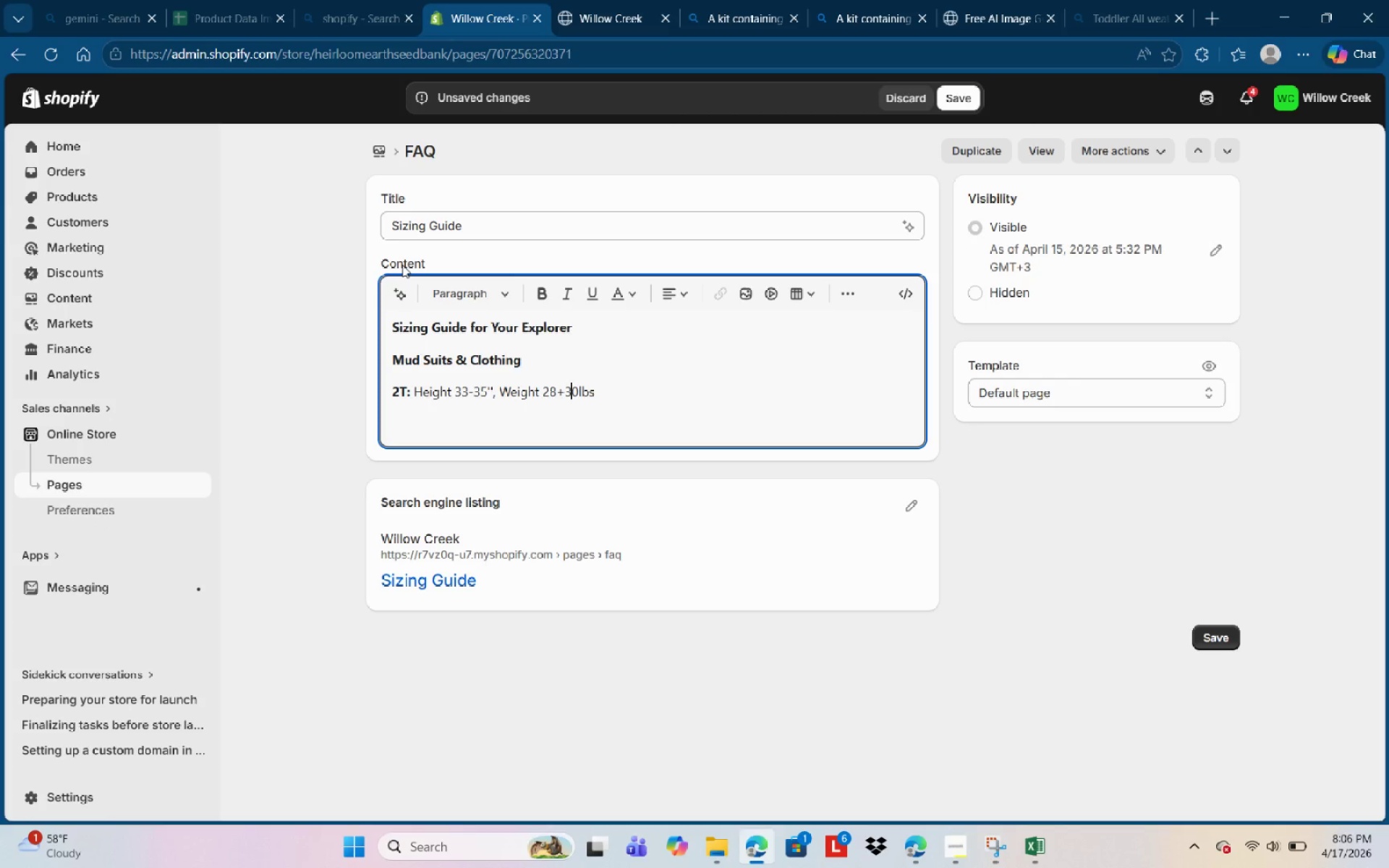 
key(ArrowLeft)
 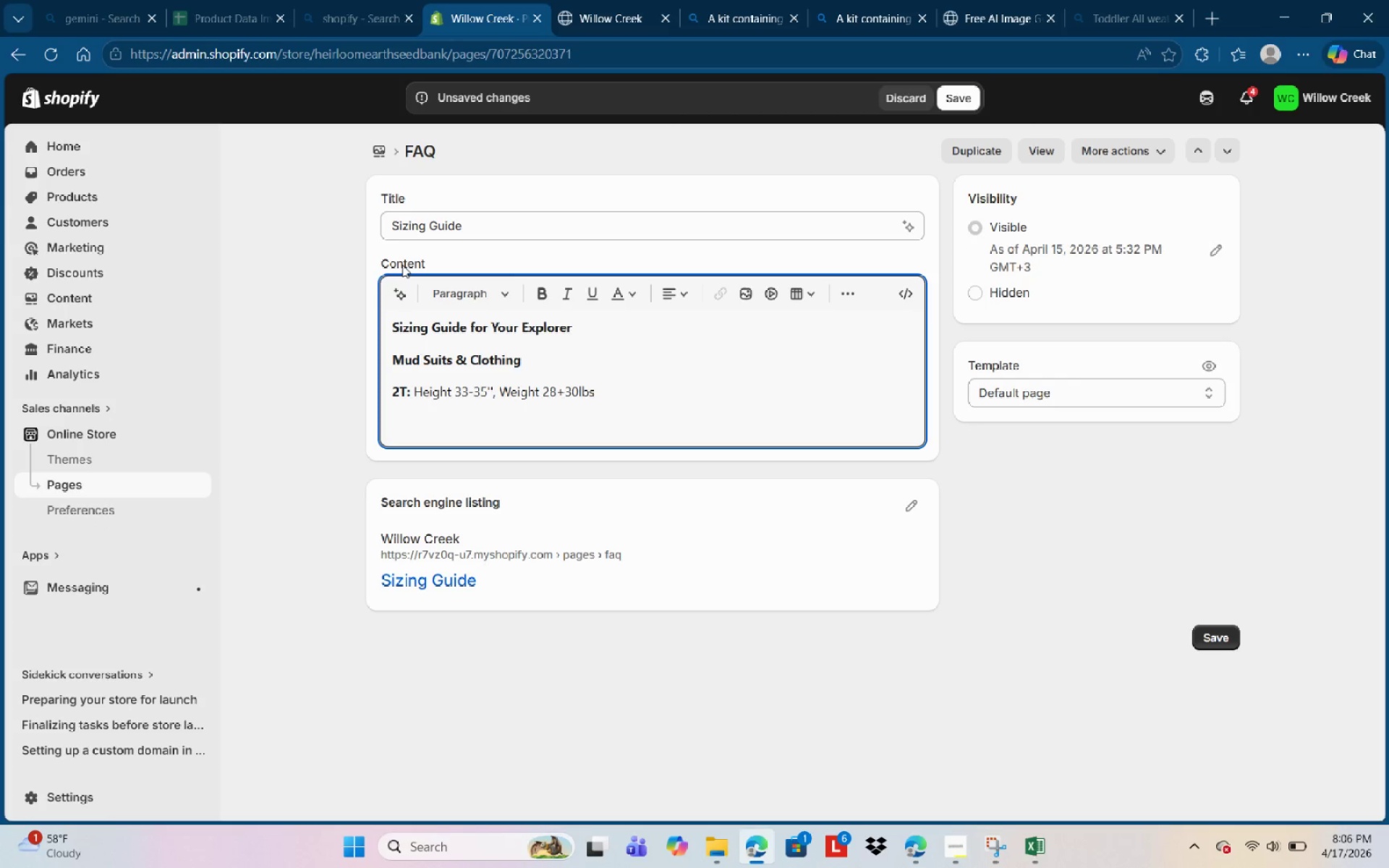 
key(Backspace)
 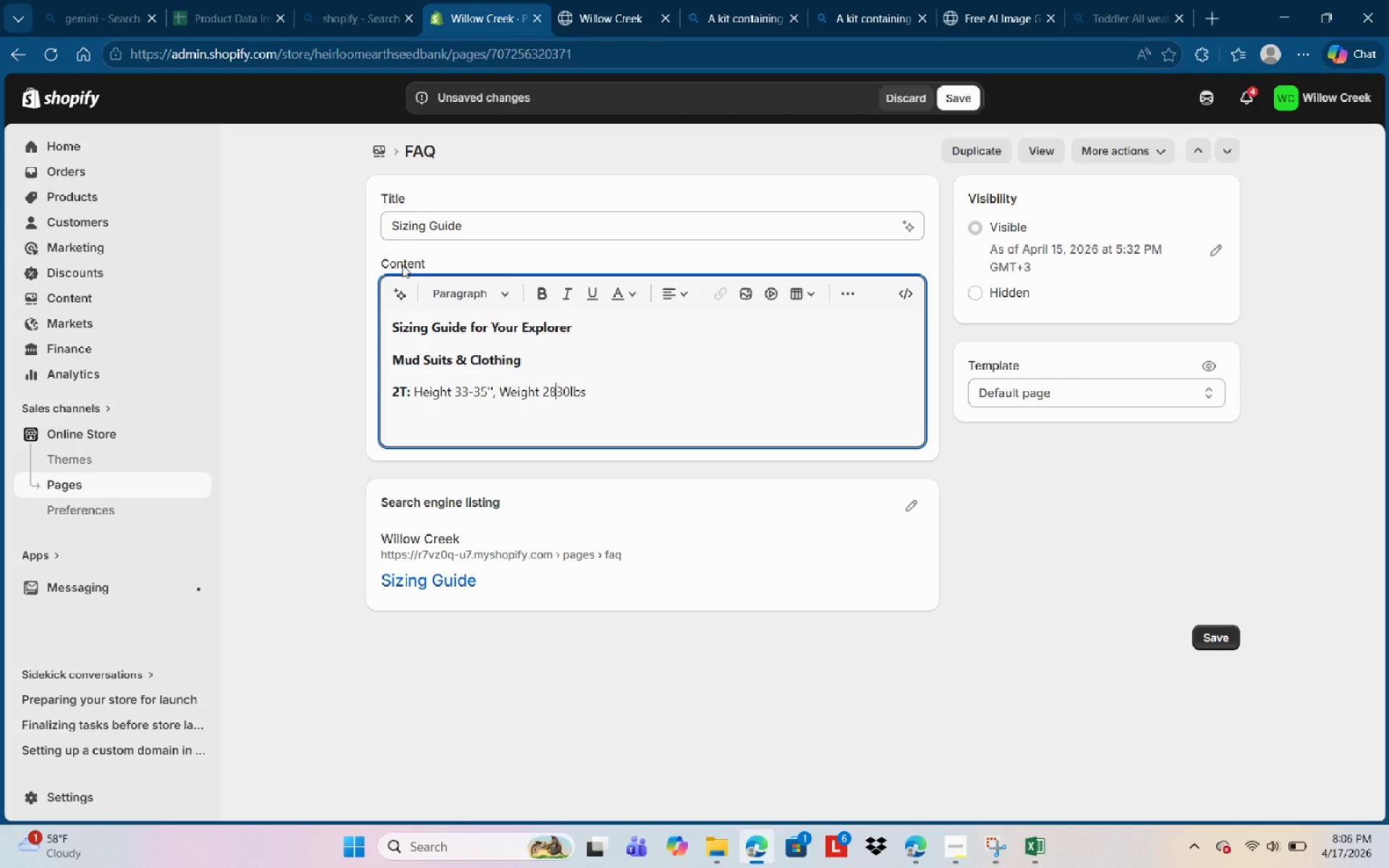 
key(NumpadSubtract)
 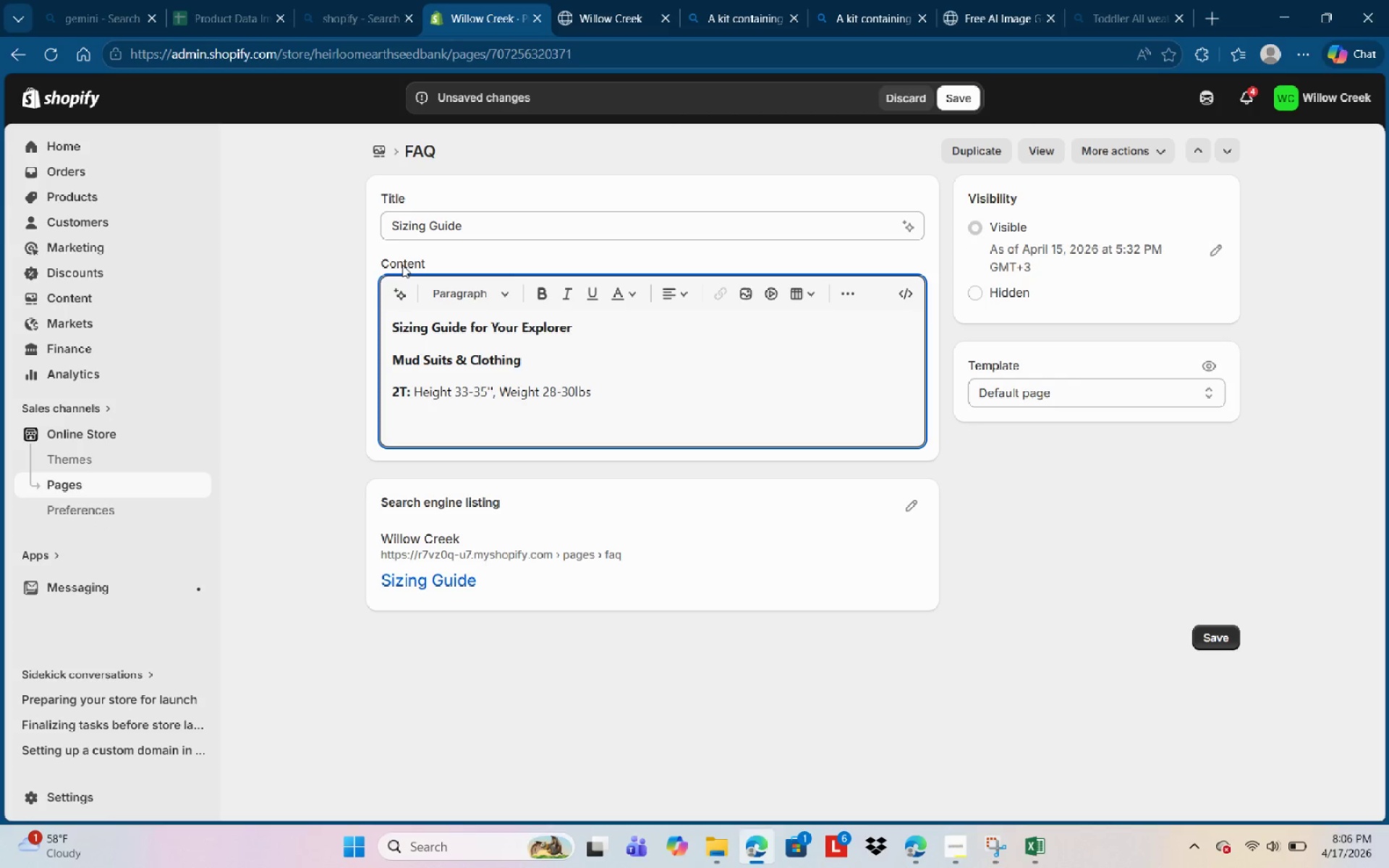 
key(Space)
 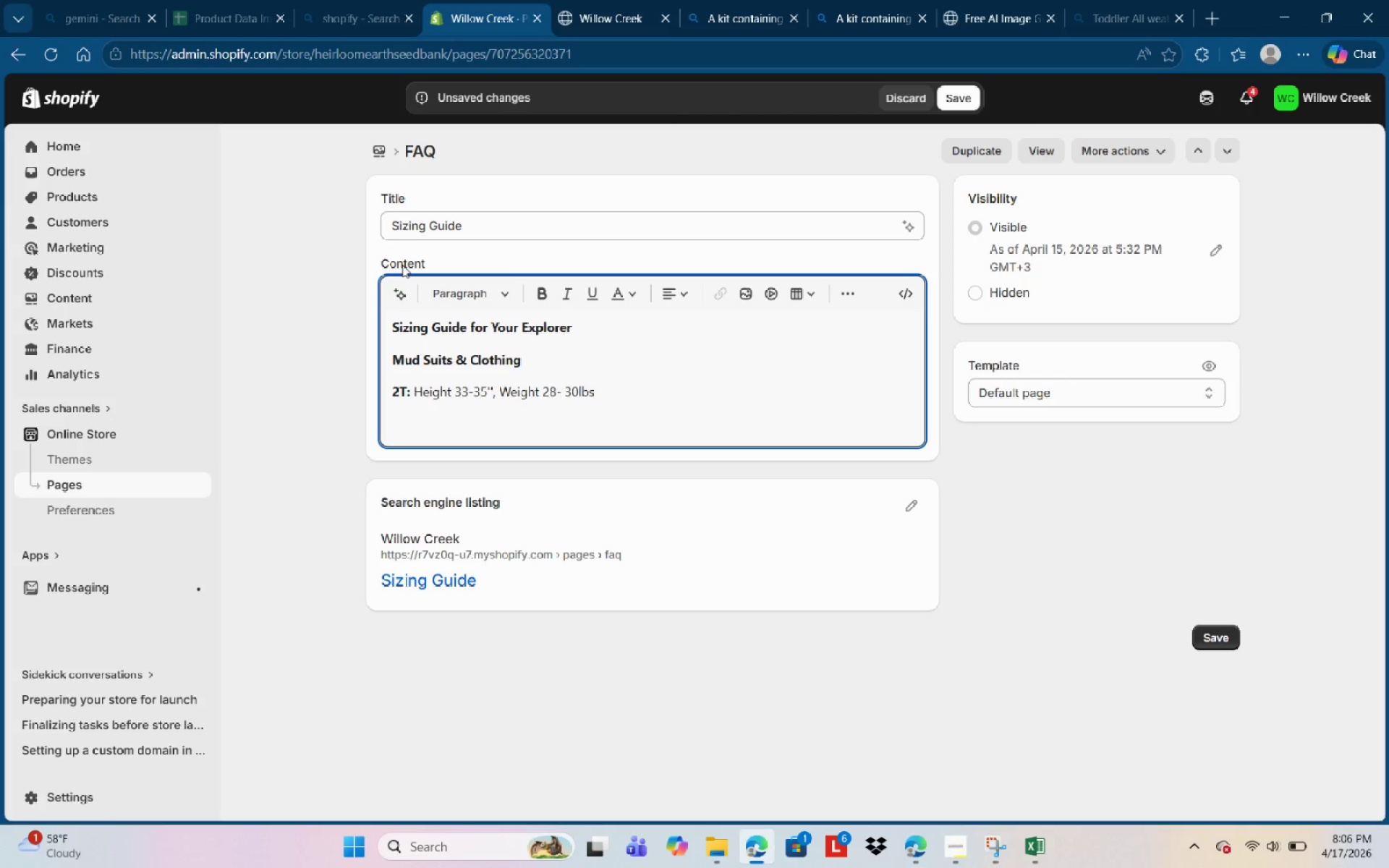 
key(ArrowLeft)
 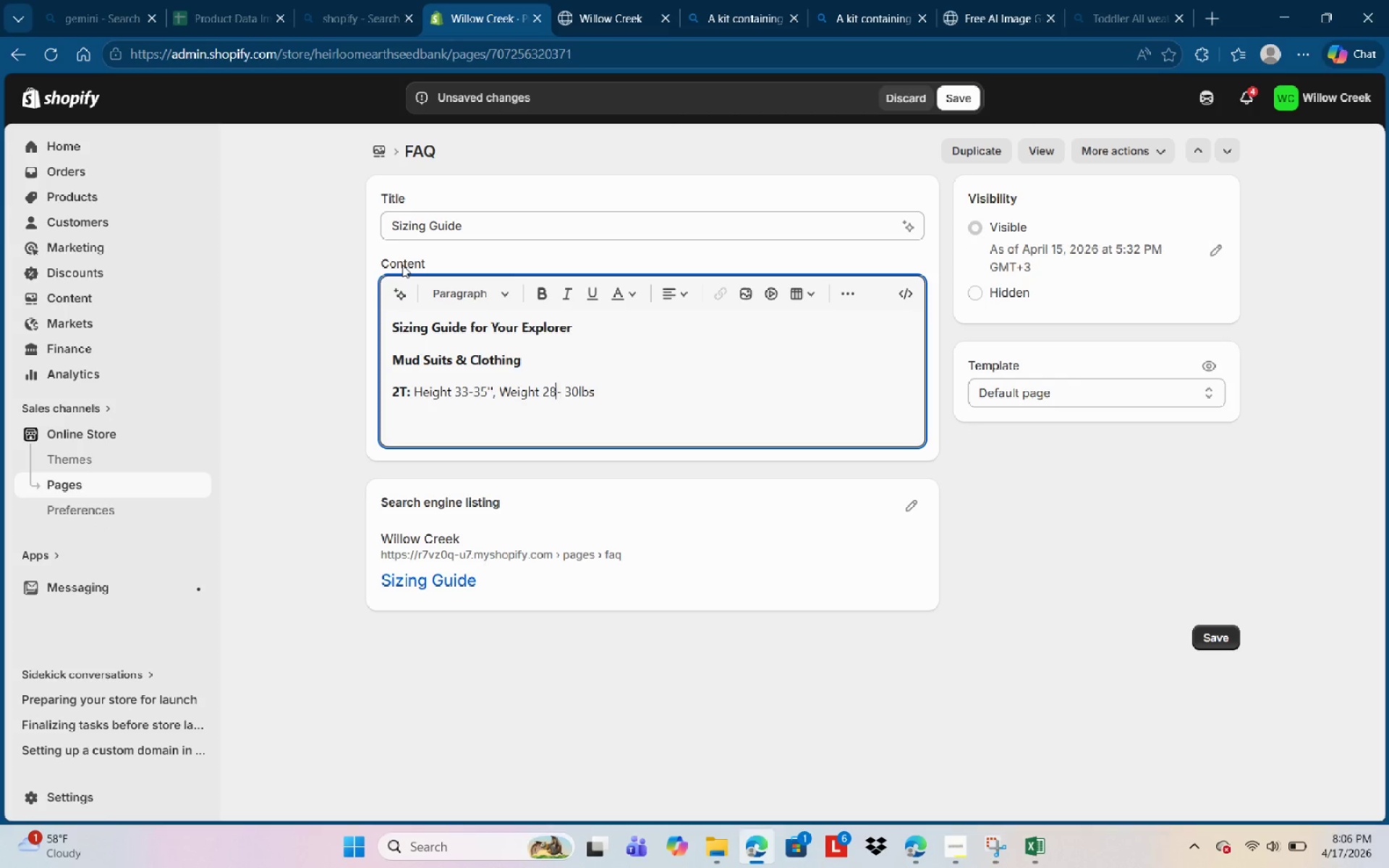 
key(ArrowLeft)
 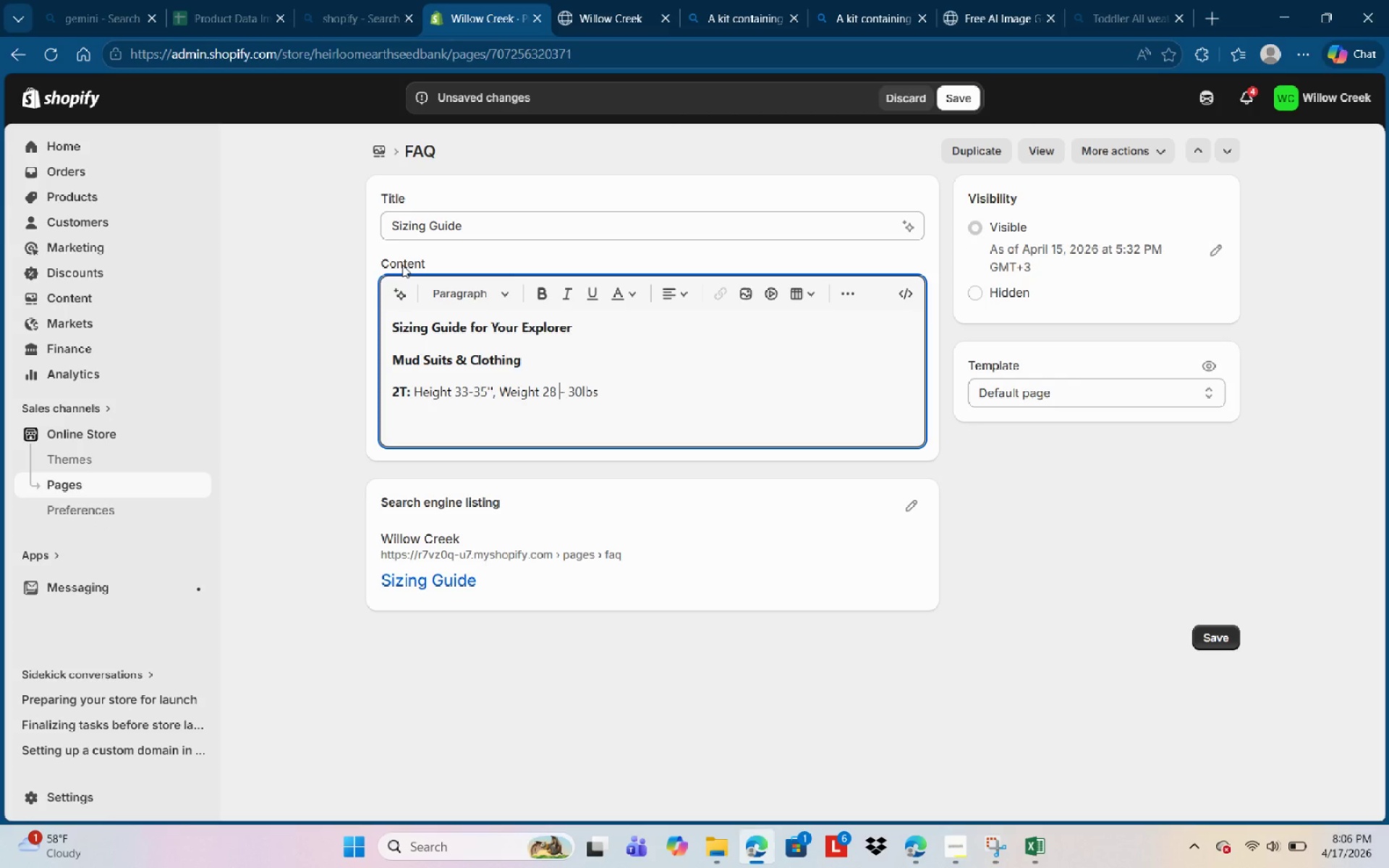 
key(Space)
 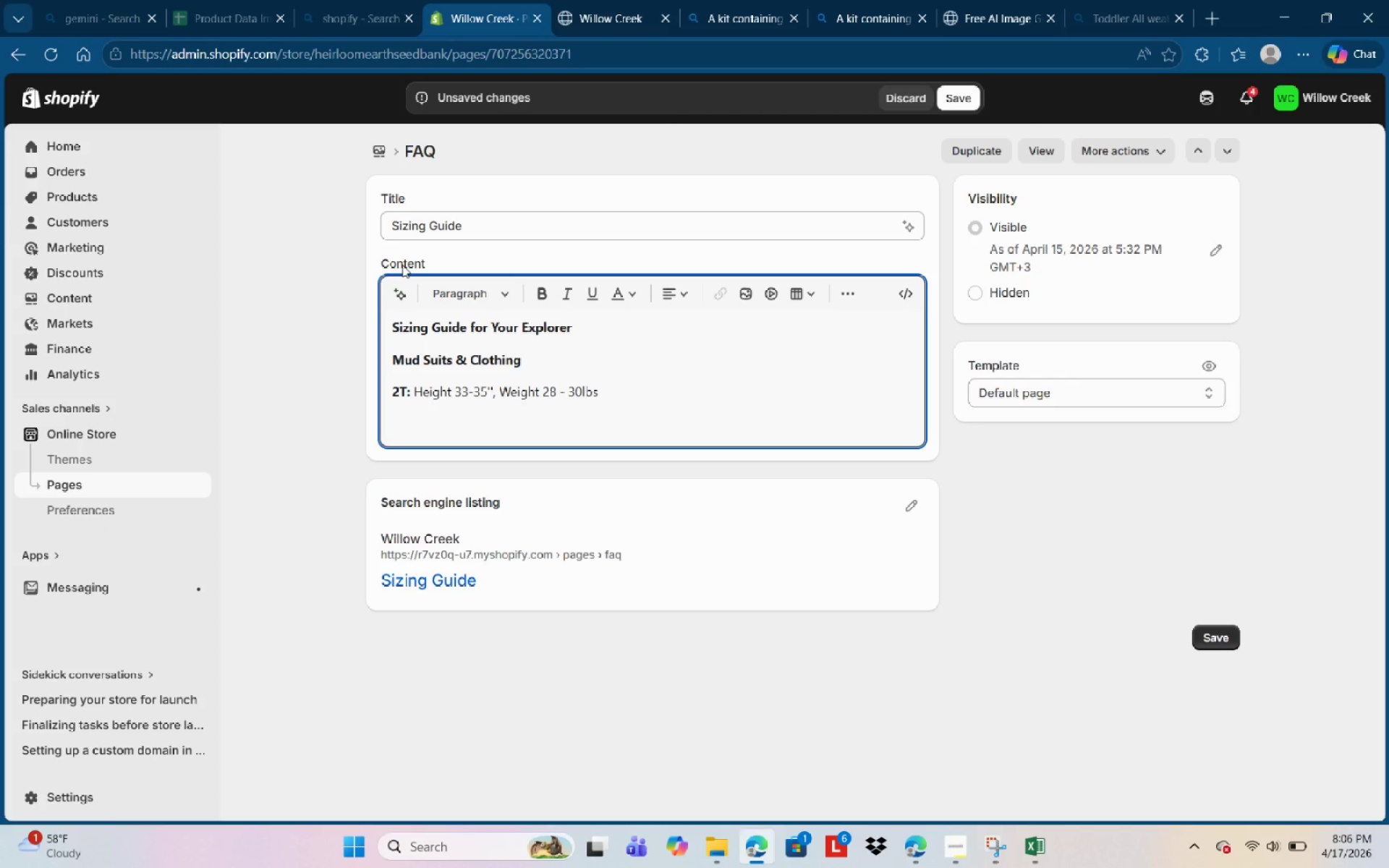 
key(Control+ArrowRight)
 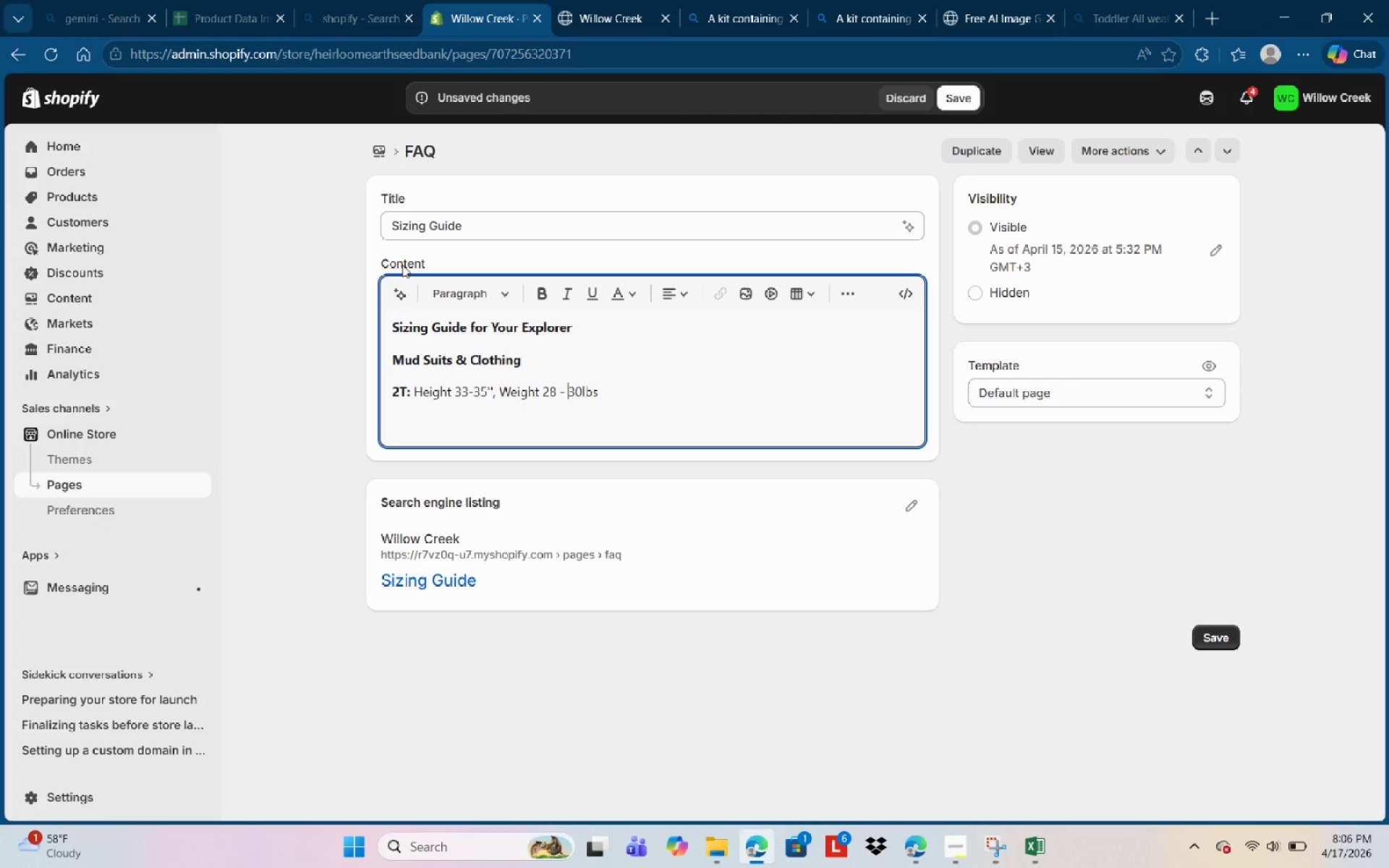 
key(Control+ArrowRight)
 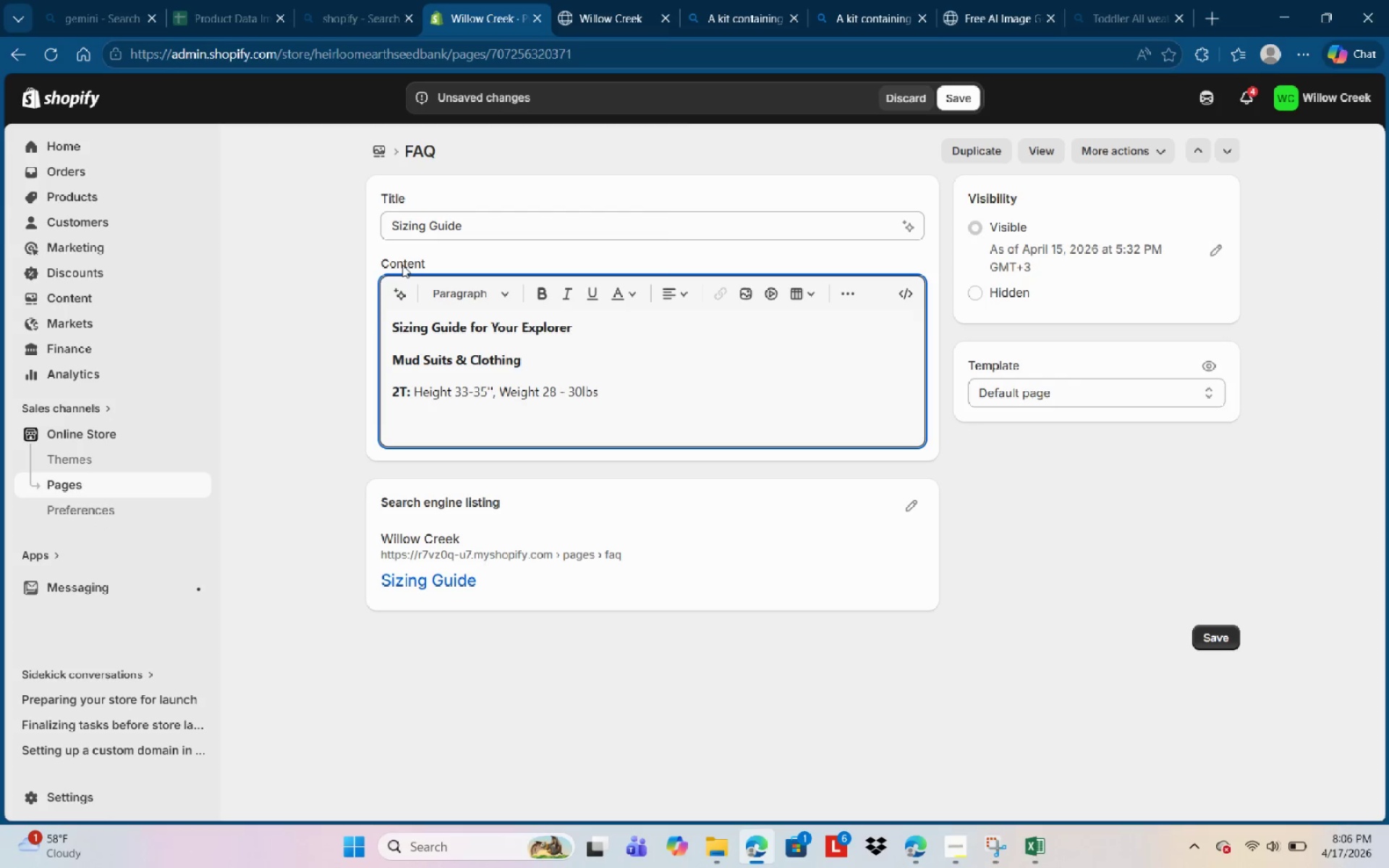 
key(Enter)
 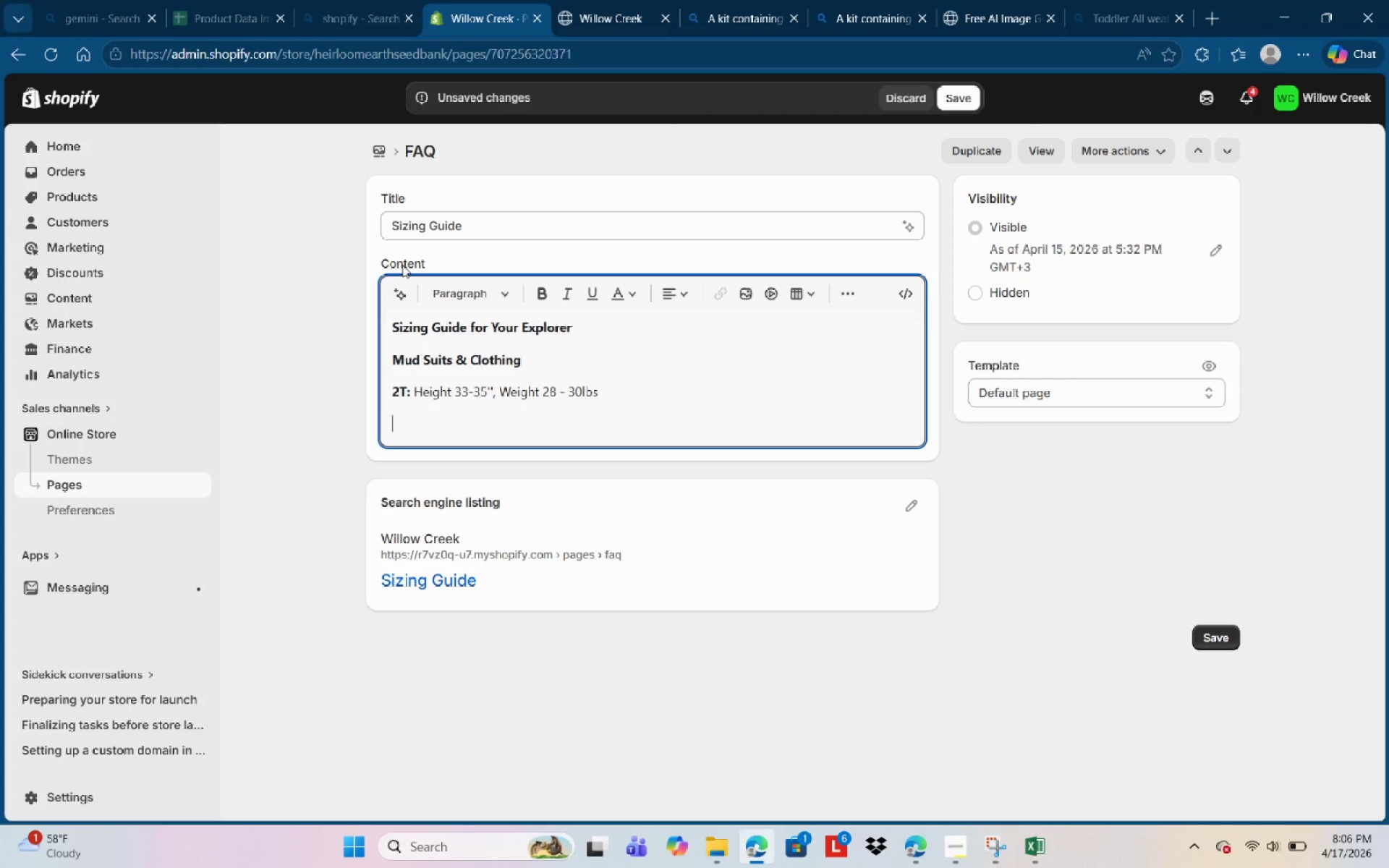 
key(Numpad3)
 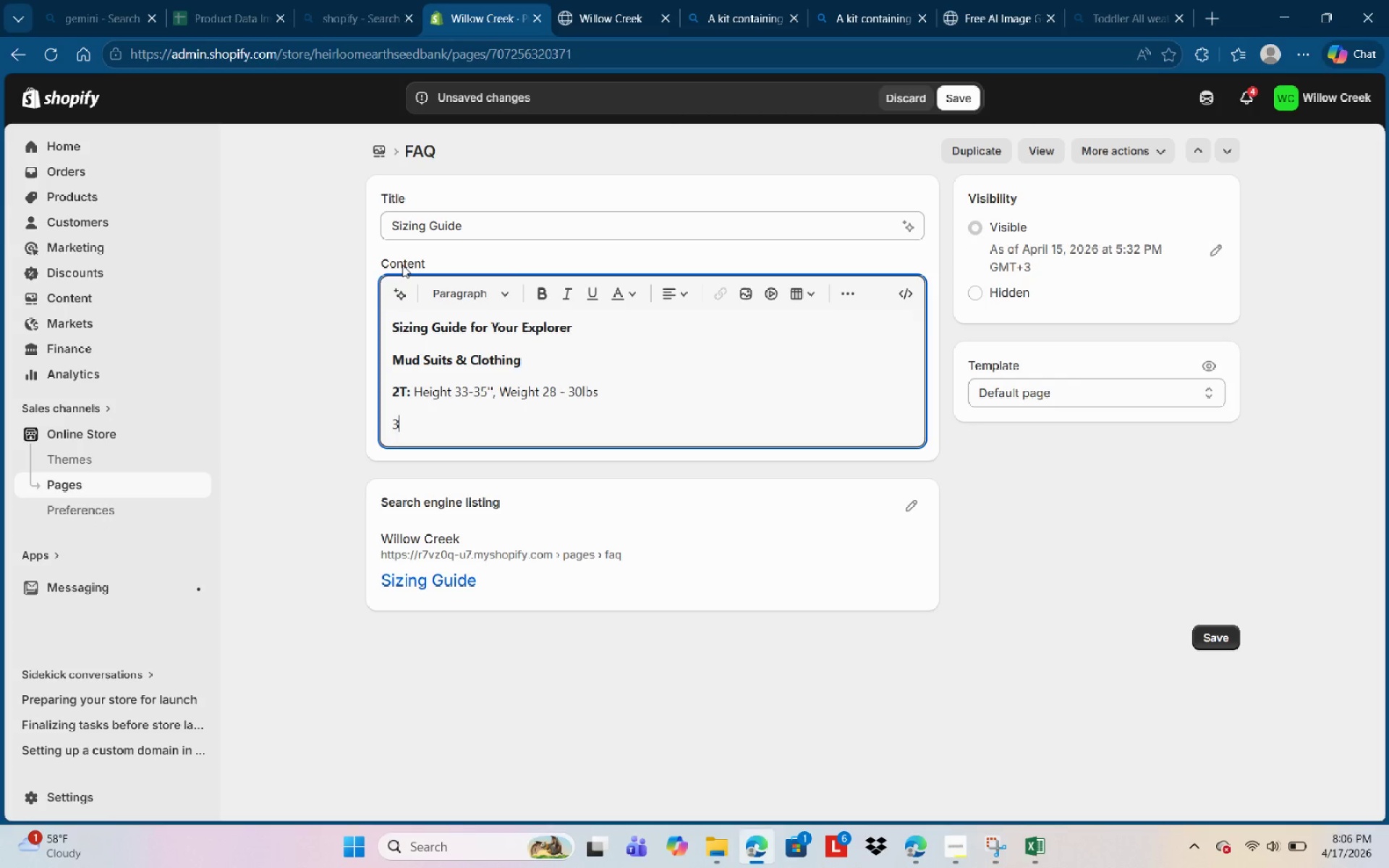 
key(Backspace)
 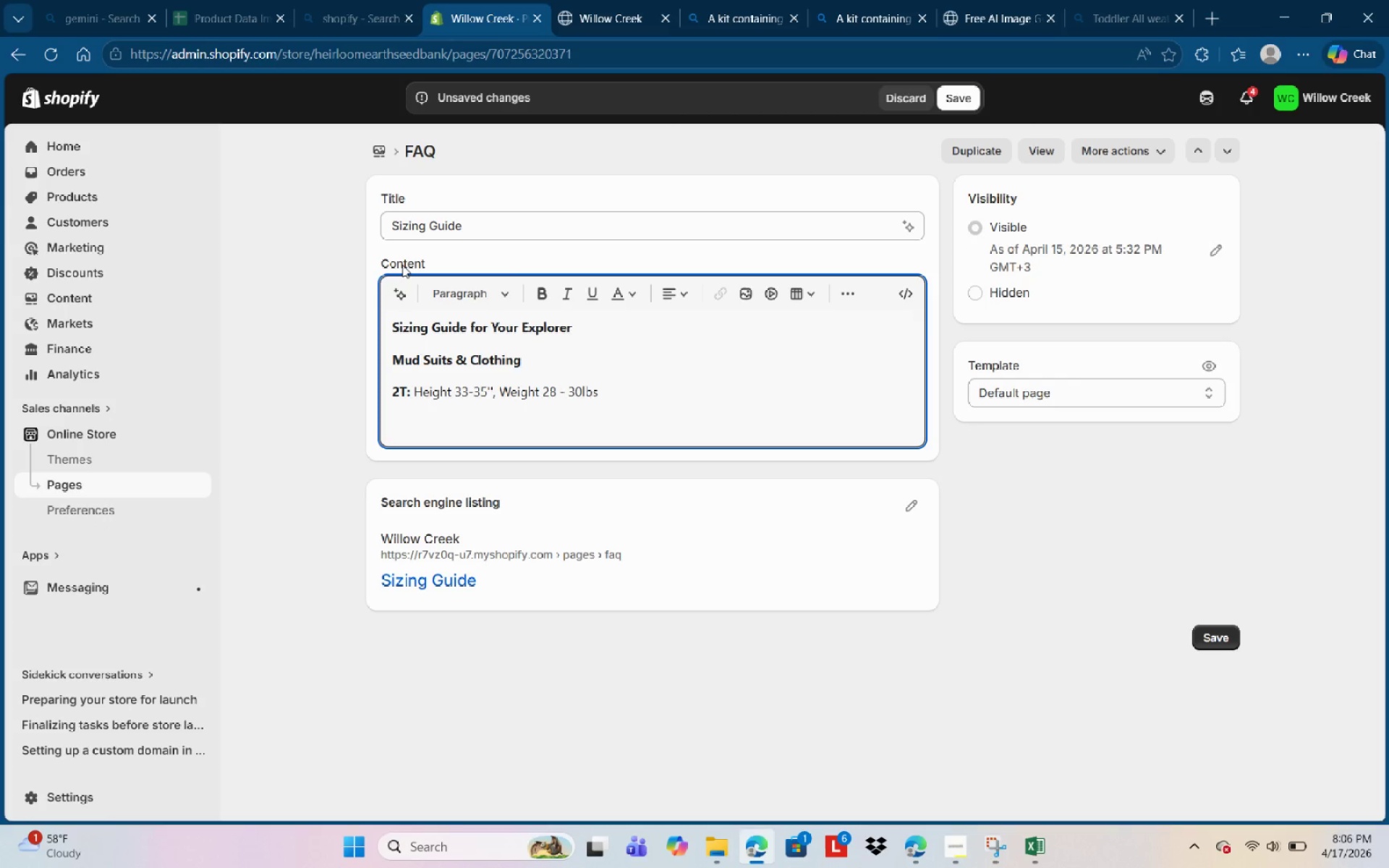 
key(Shift+ShiftLeft)
 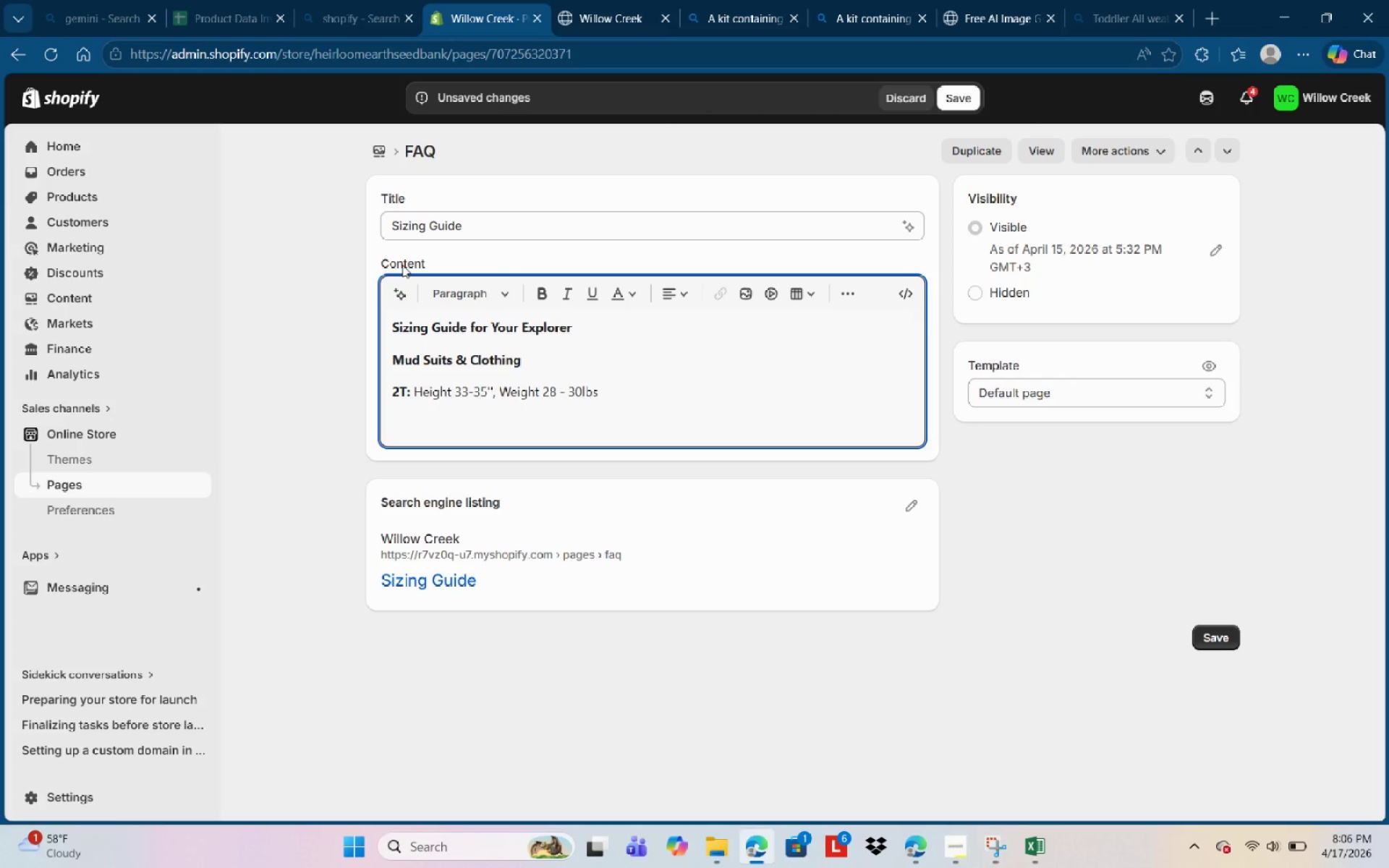 
key(PageDown)
 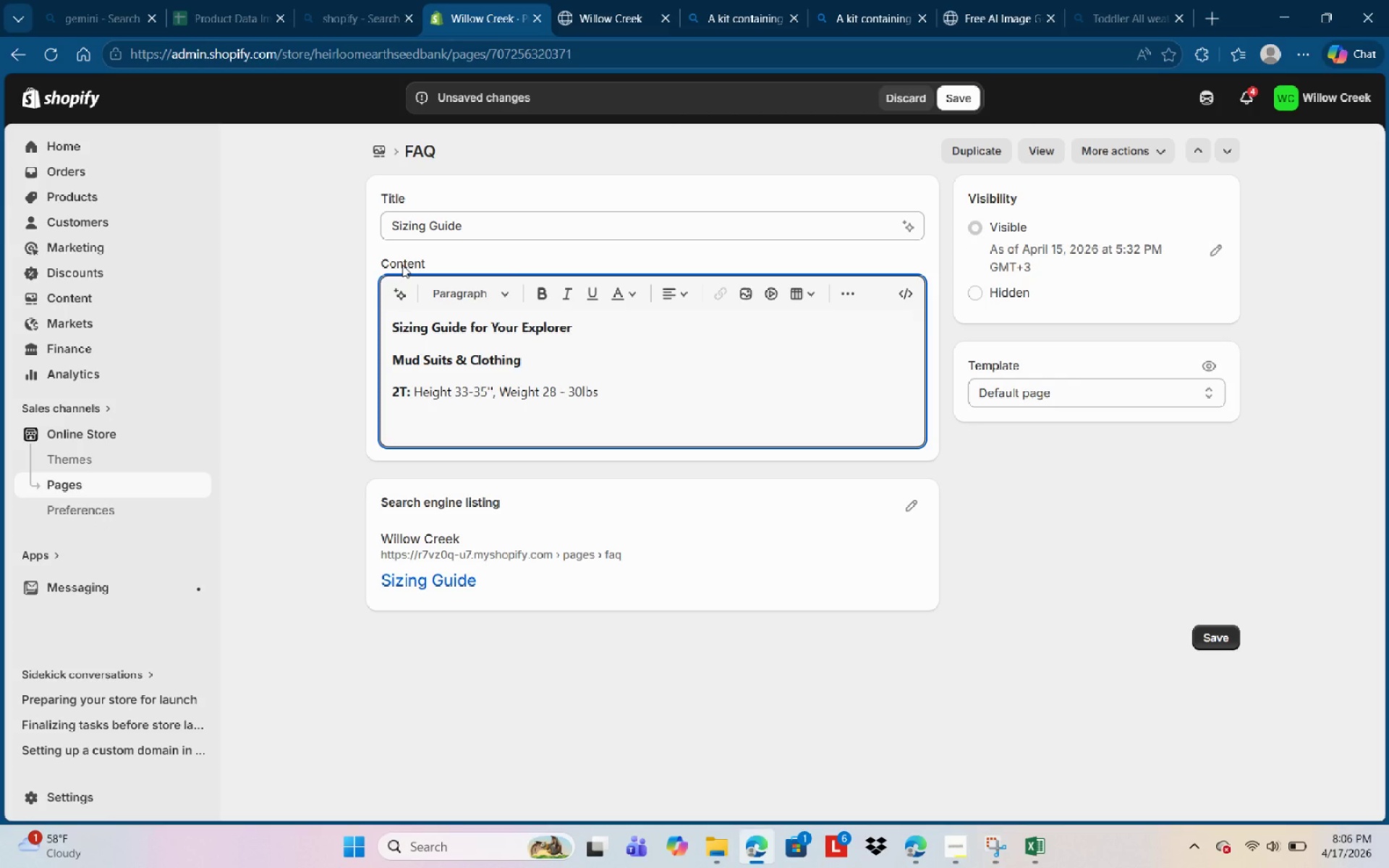 
key(Shift+ShiftLeft)
 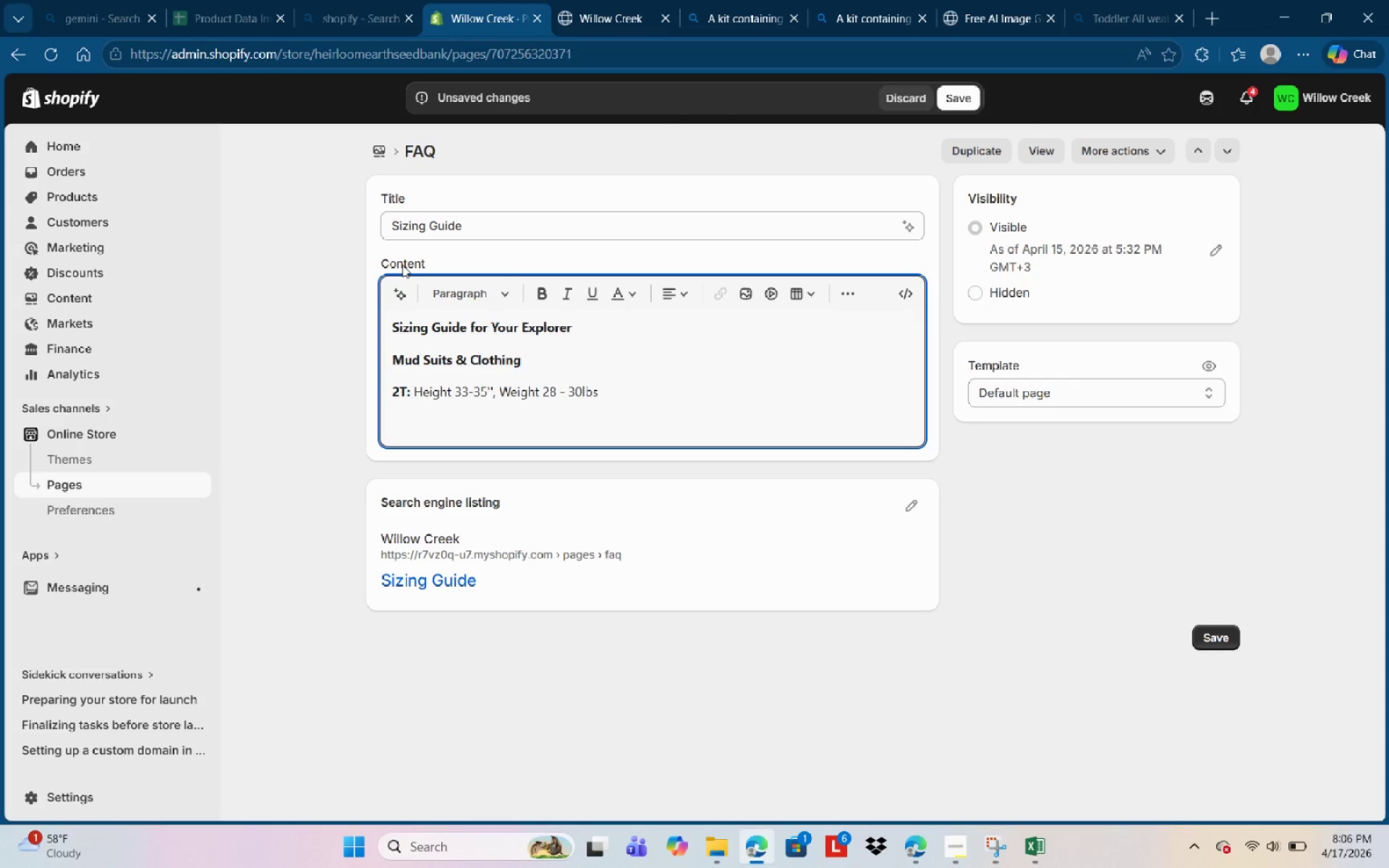 
key(Numpad3)
 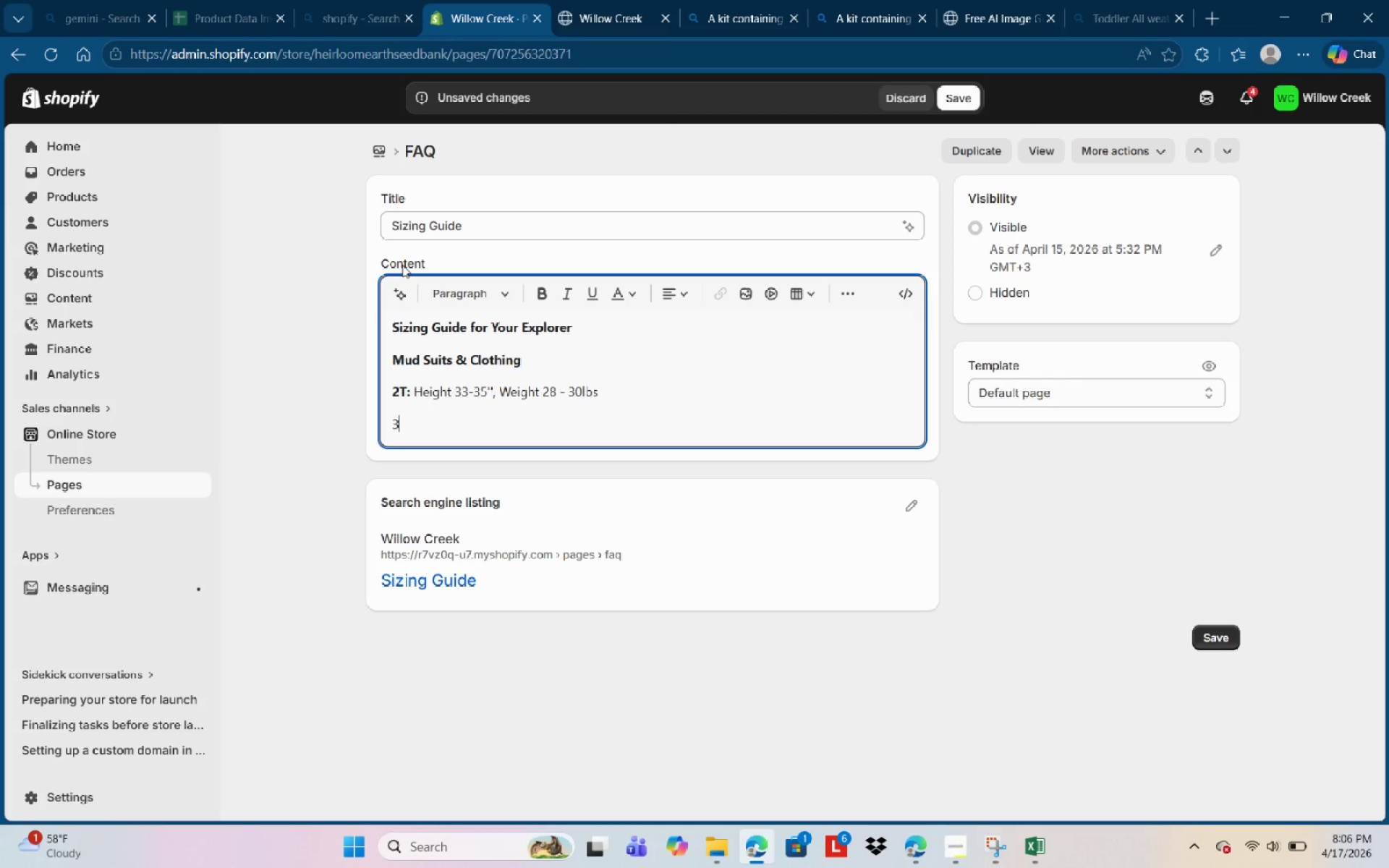 
key(Shift+T)
 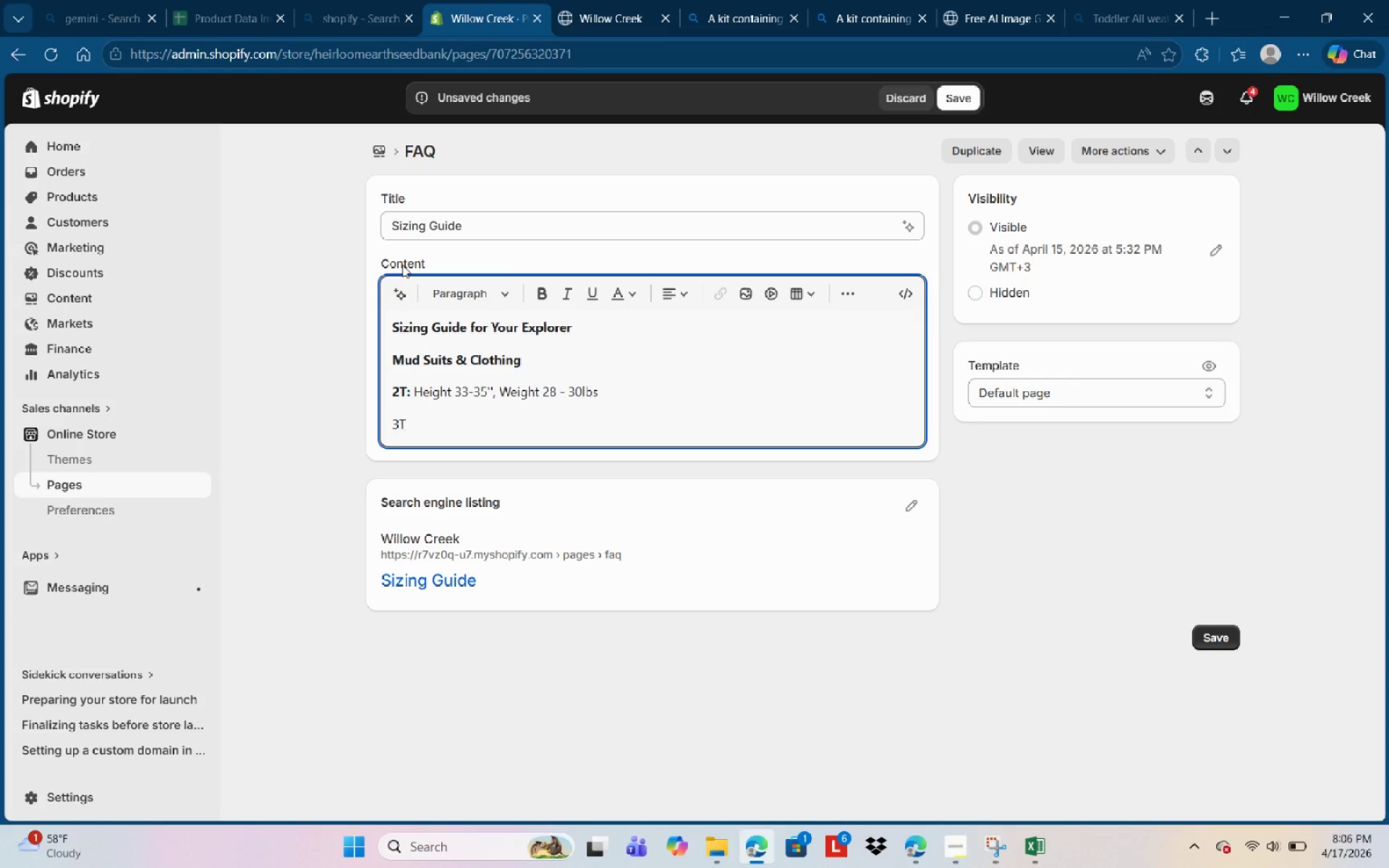 
key(Shift+ArrowLeft)
 